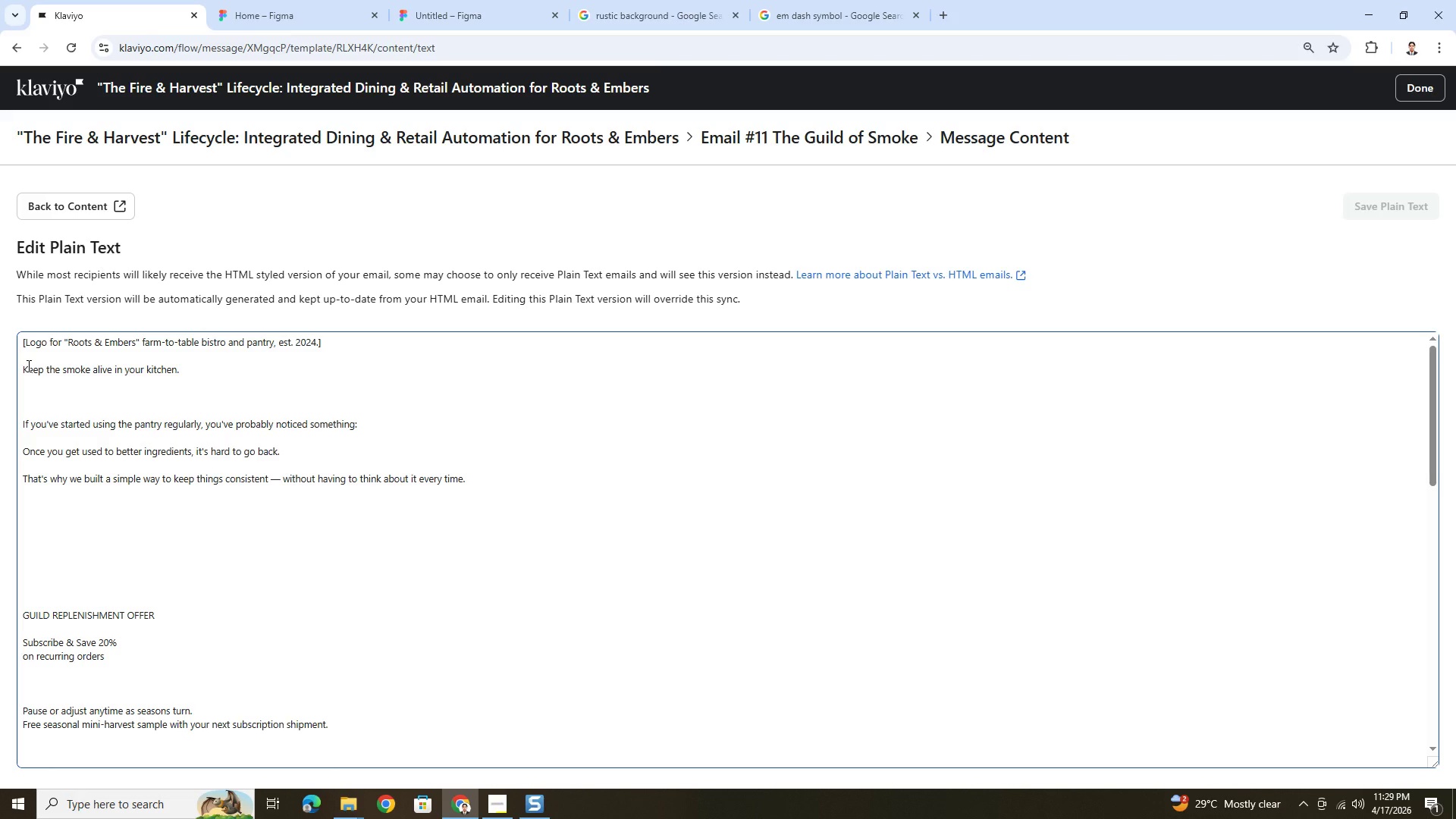 
wait(5.7)
 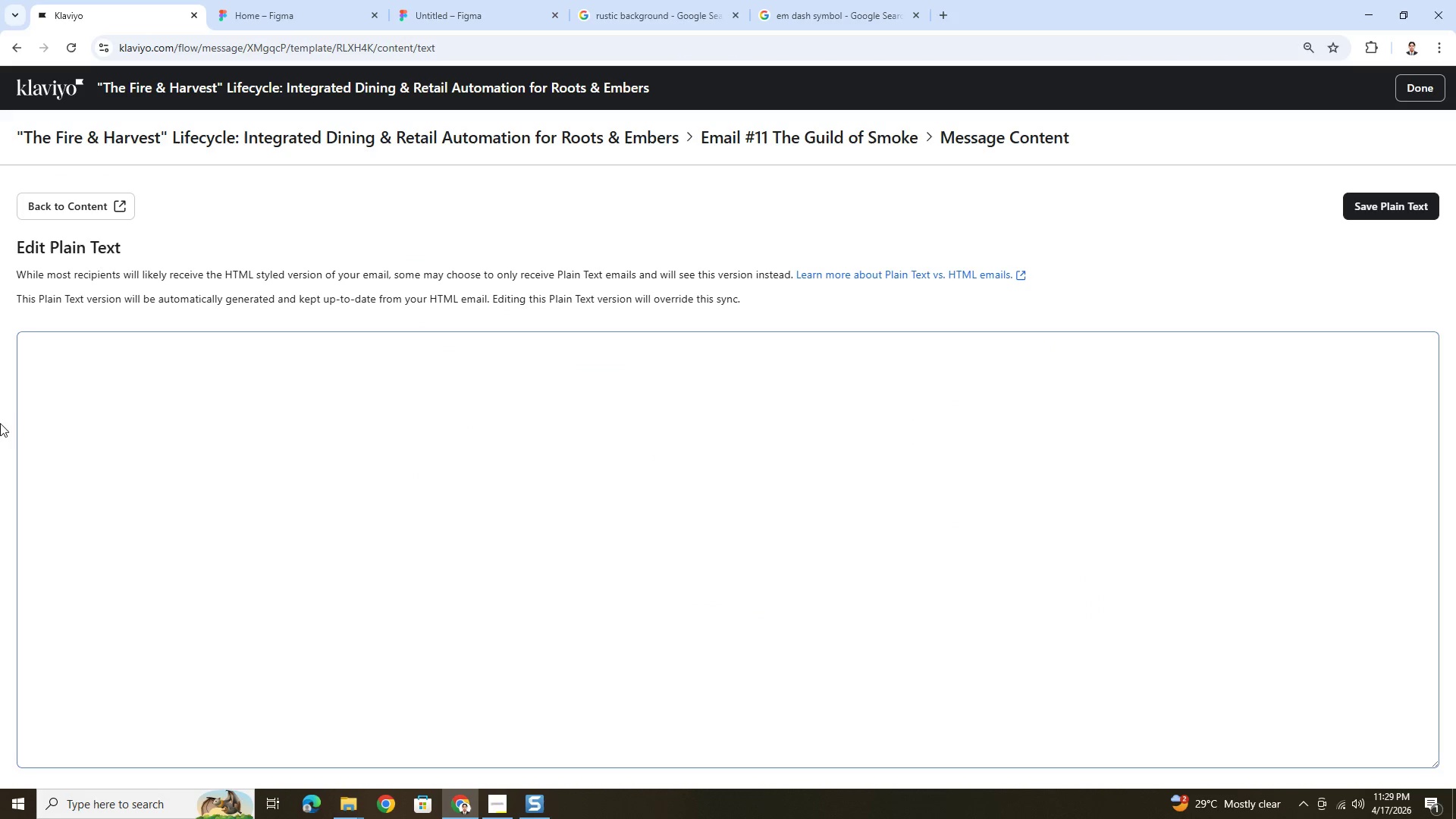 
left_click_drag(start_coordinate=[23, 367], to_coordinate=[400, 660])
 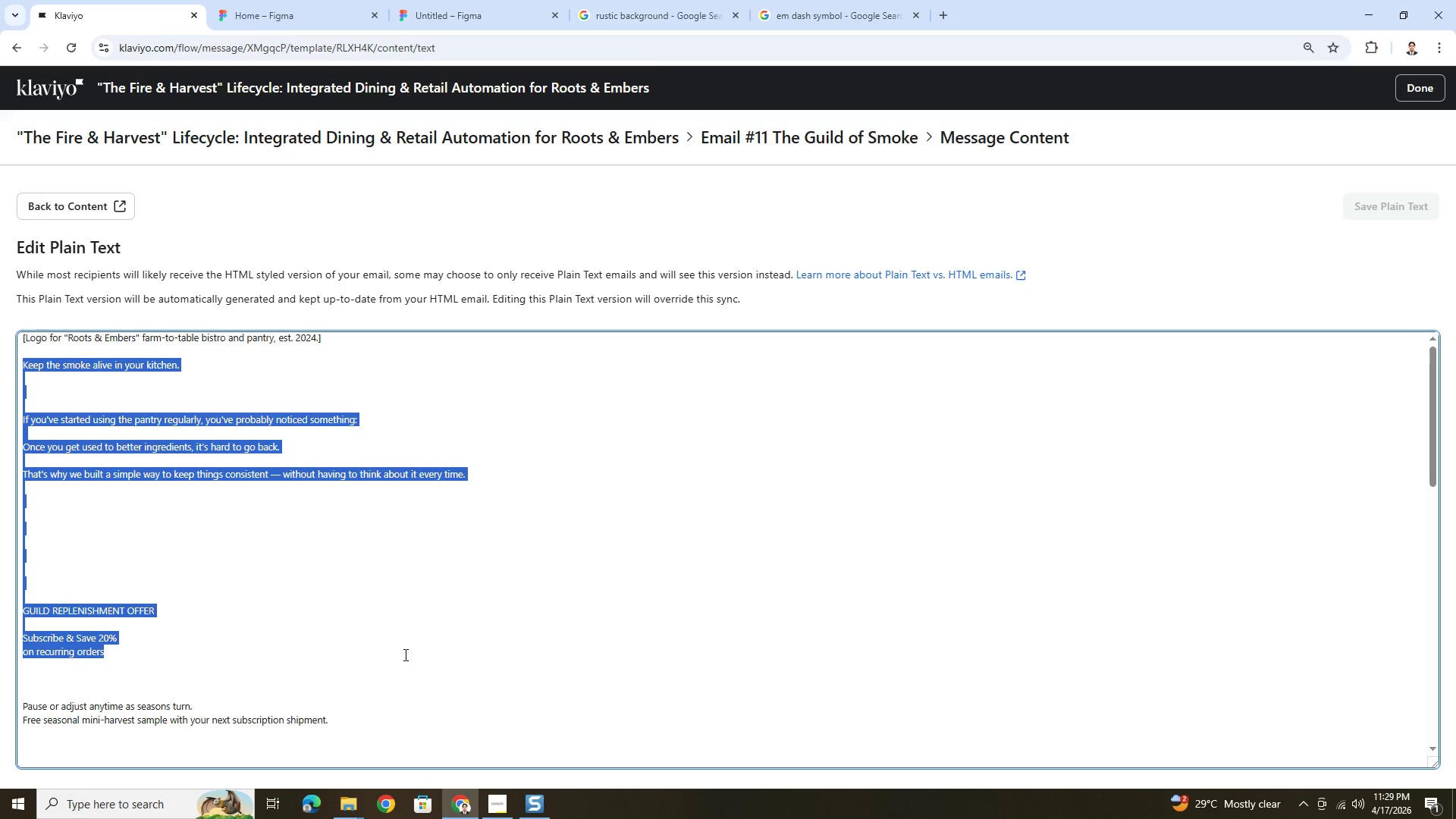 
scroll: coordinate [395, 632], scroll_direction: down, amount: 6.0
 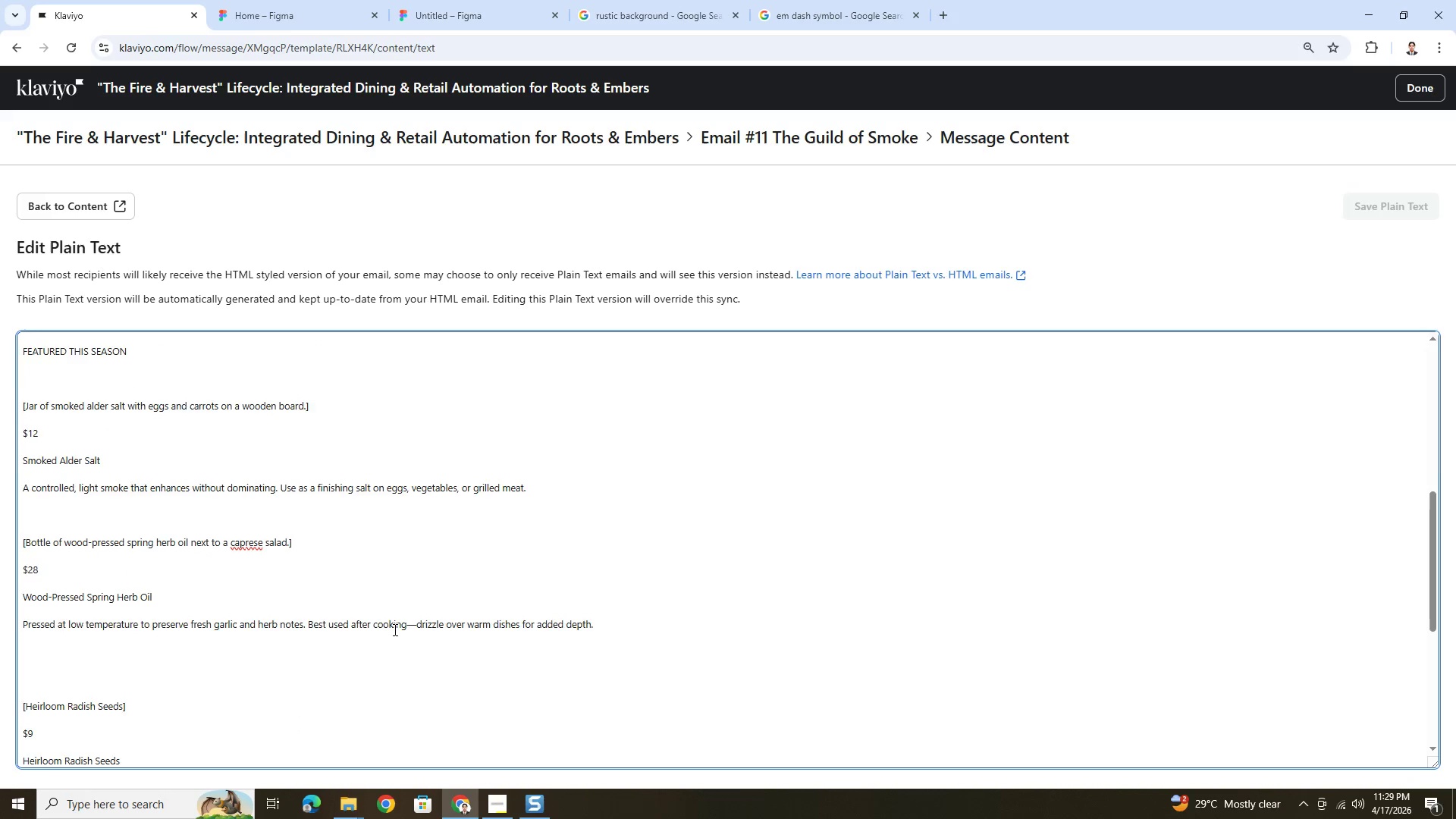 
scroll: coordinate [394, 629], scroll_direction: up, amount: 3.0
 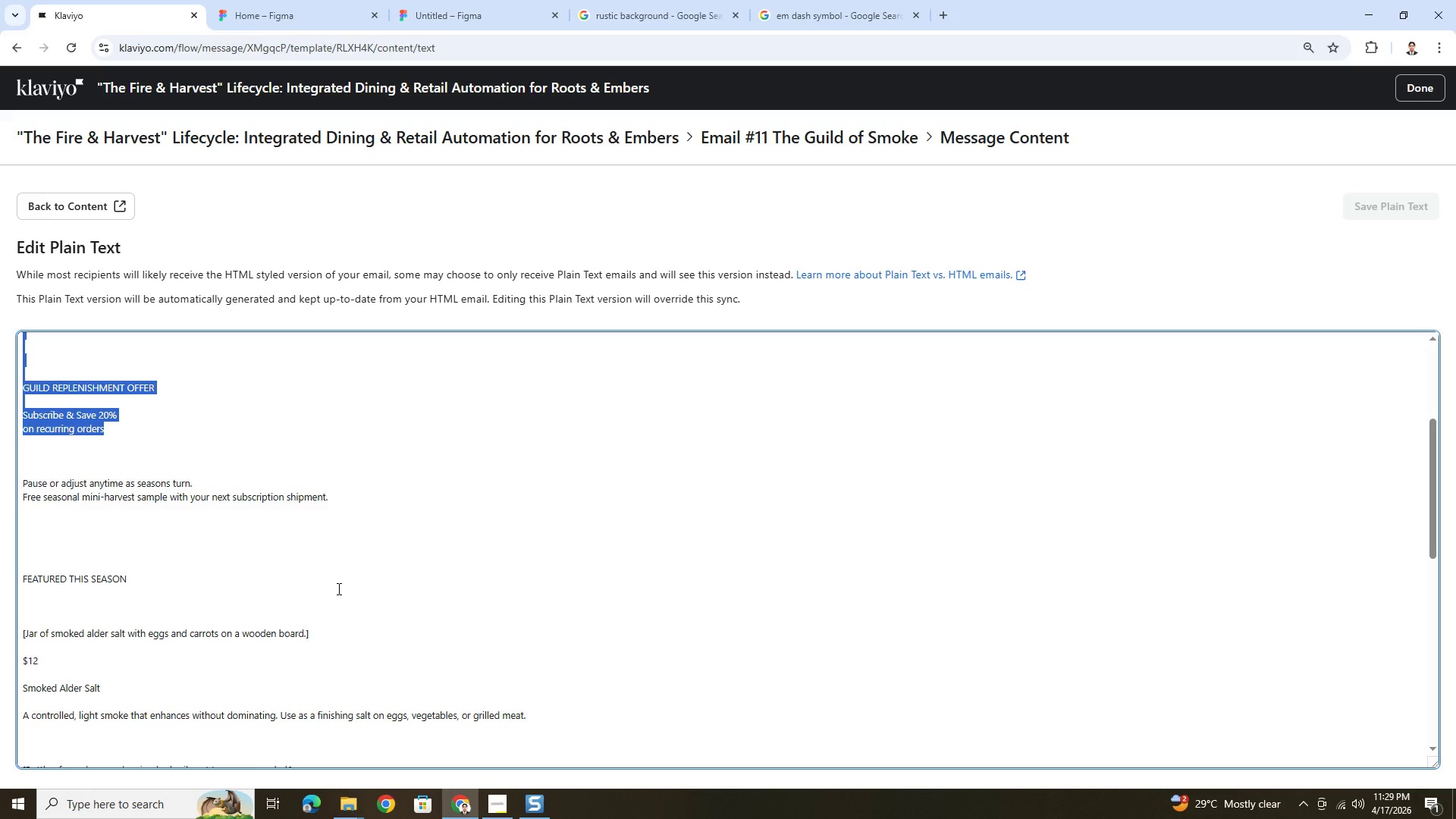 
scroll: coordinate [371, 494], scroll_direction: down, amount: 9.0
 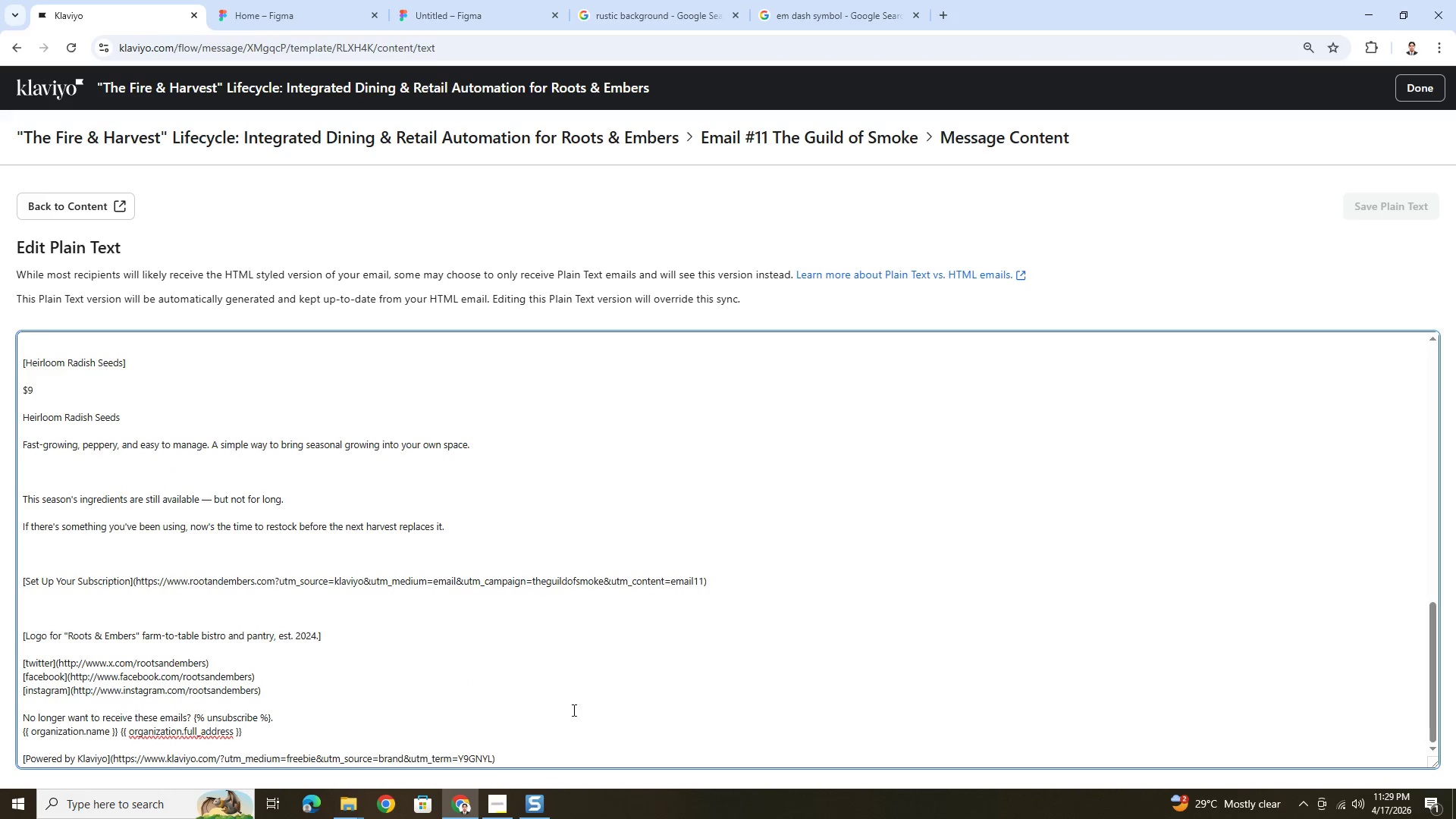 
hold_key(key=ShiftLeft, duration=0.45)
left_click([736, 592])
 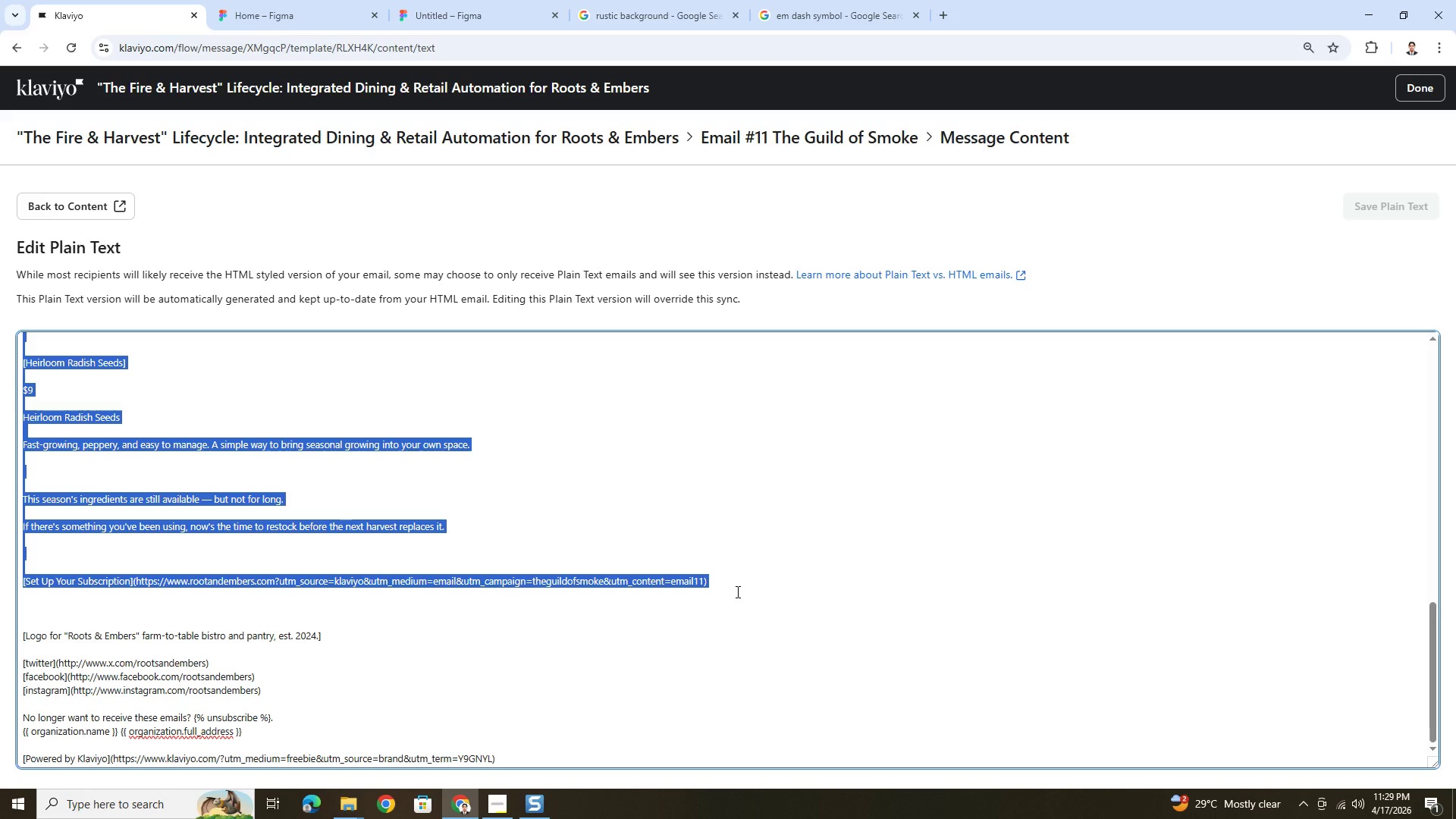 
key(Control+C)
 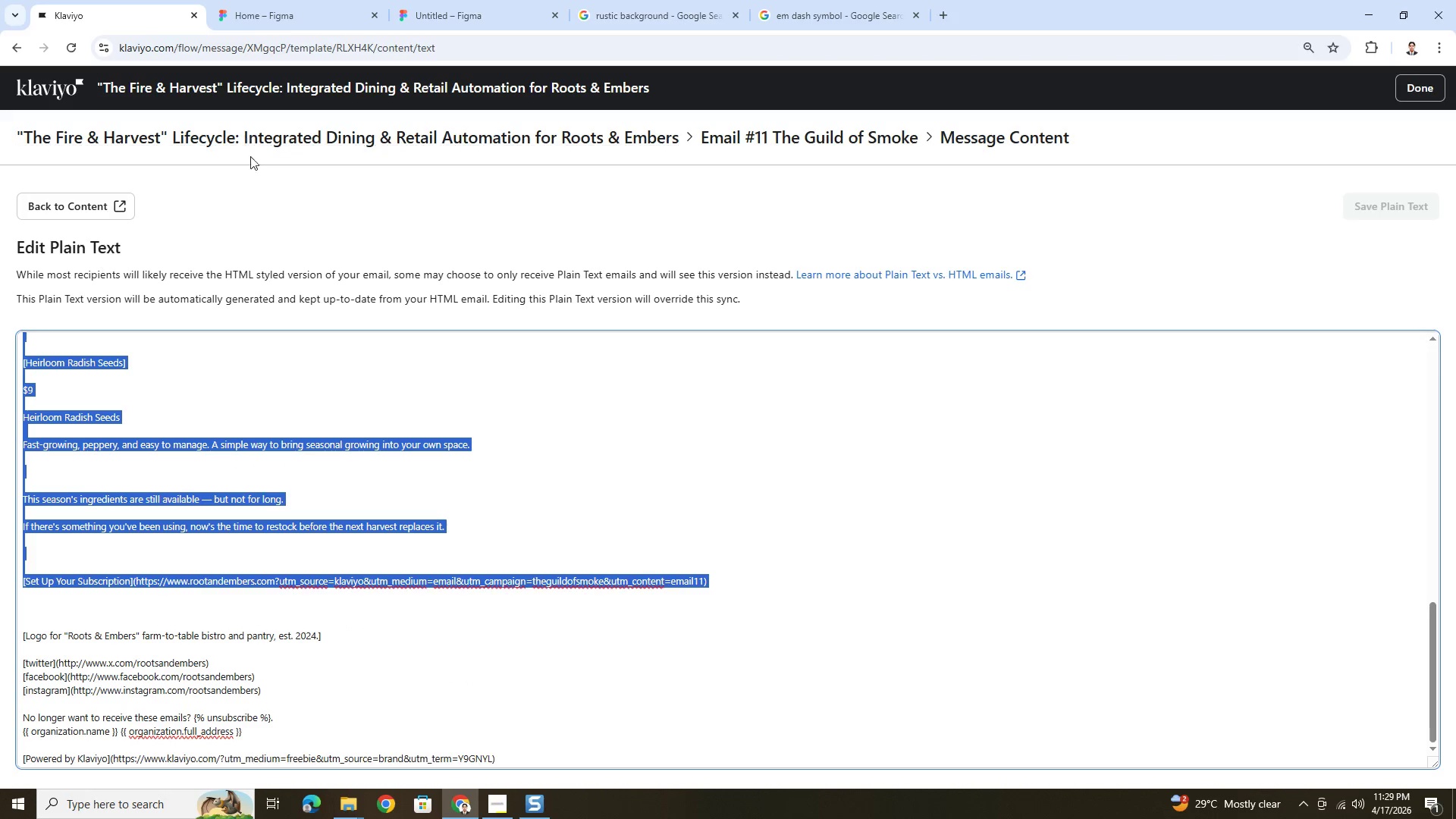 
left_click([74, 215])
 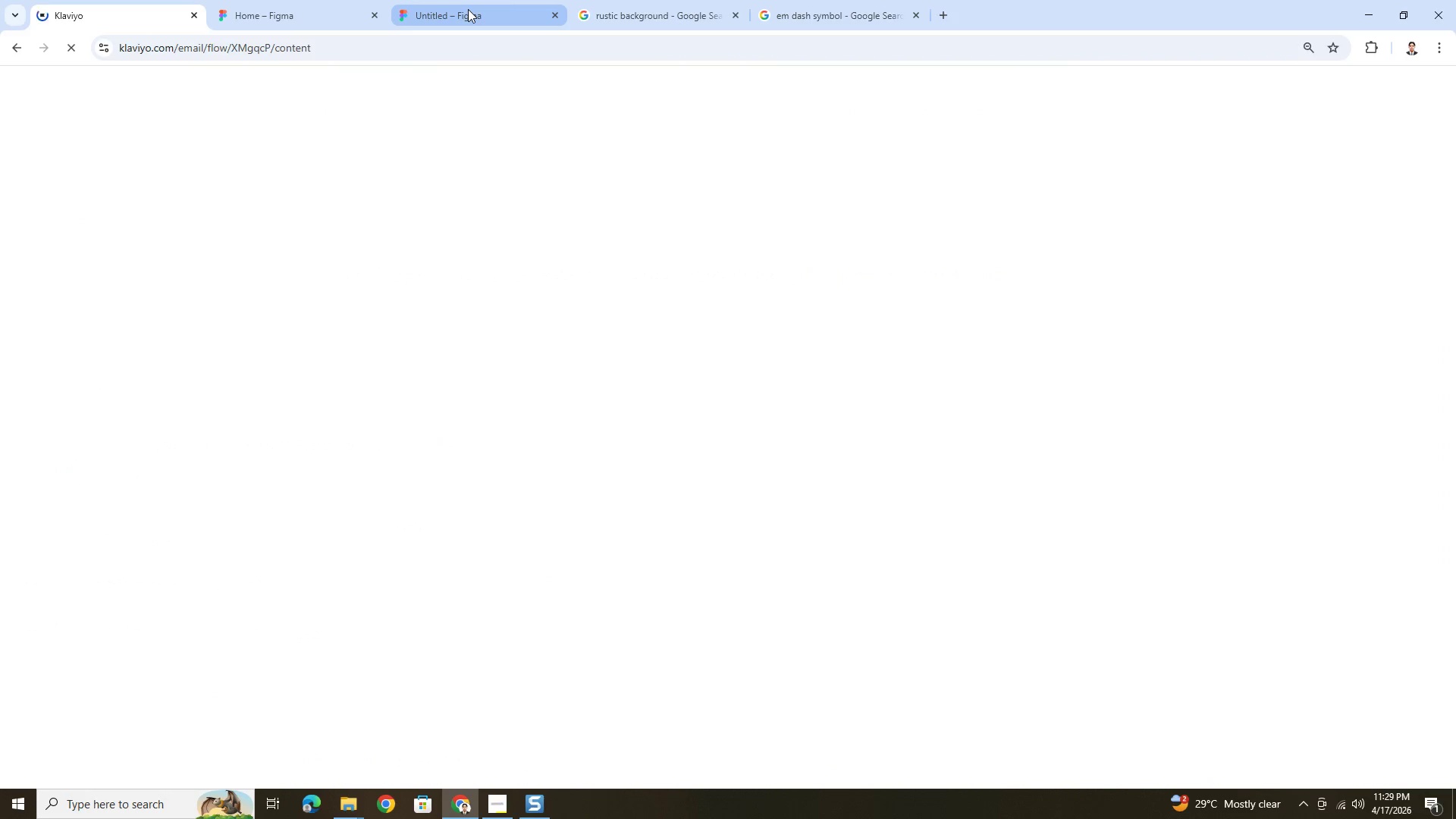 
left_click([468, 9])
 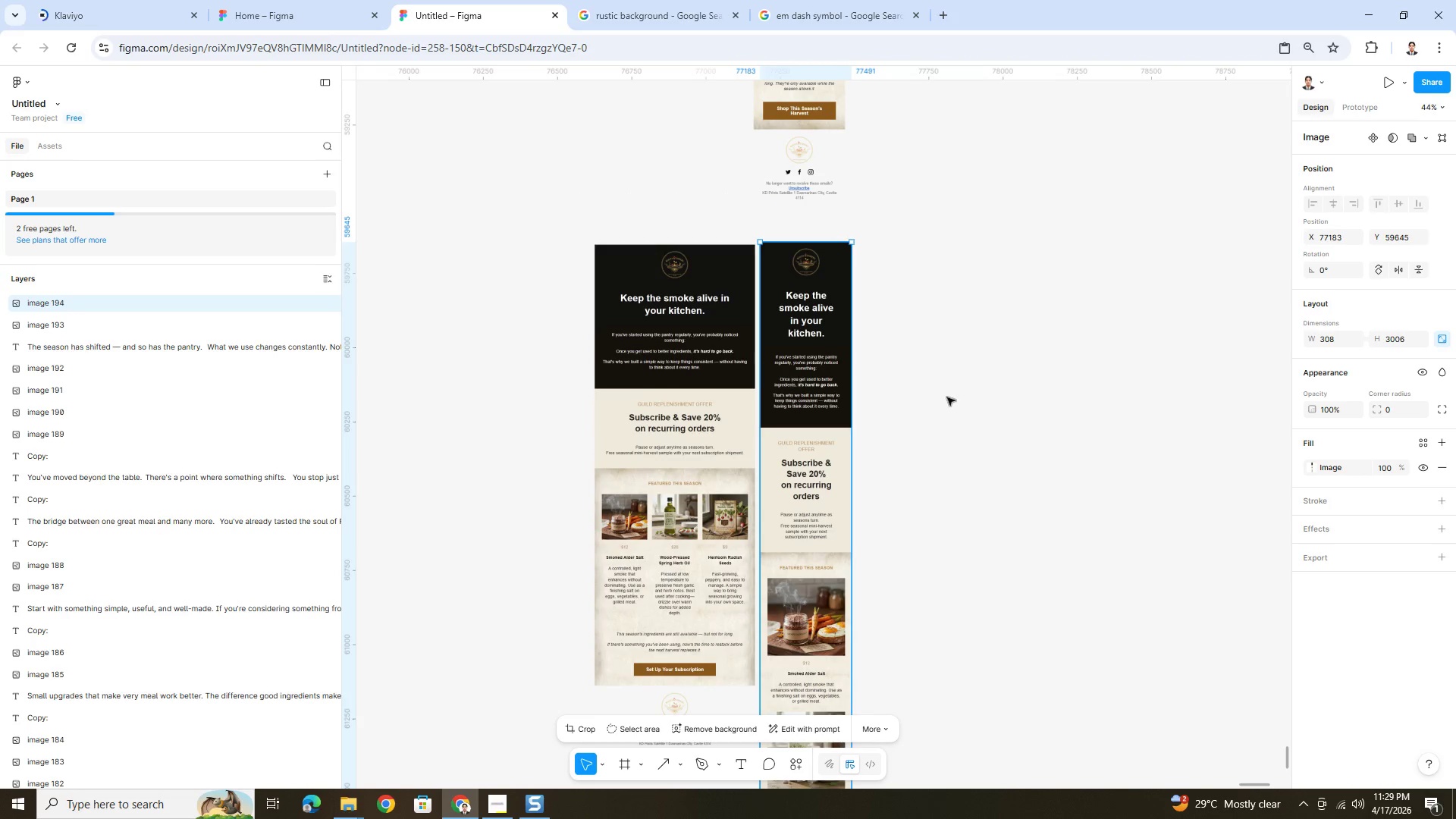 
key(Control+V)
 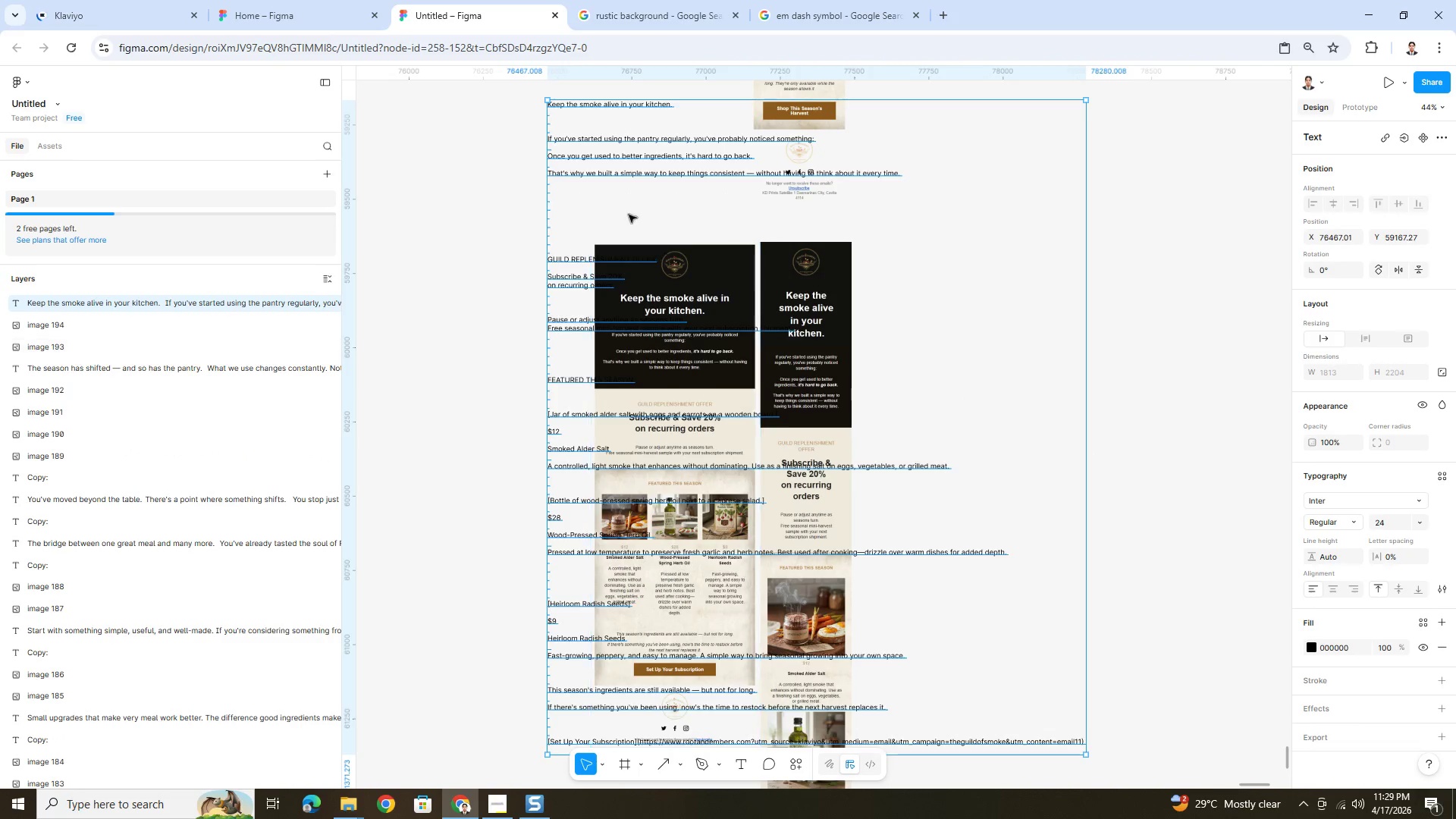 
left_click_drag(start_coordinate=[637, 164], to_coordinate=[1149, 373])
 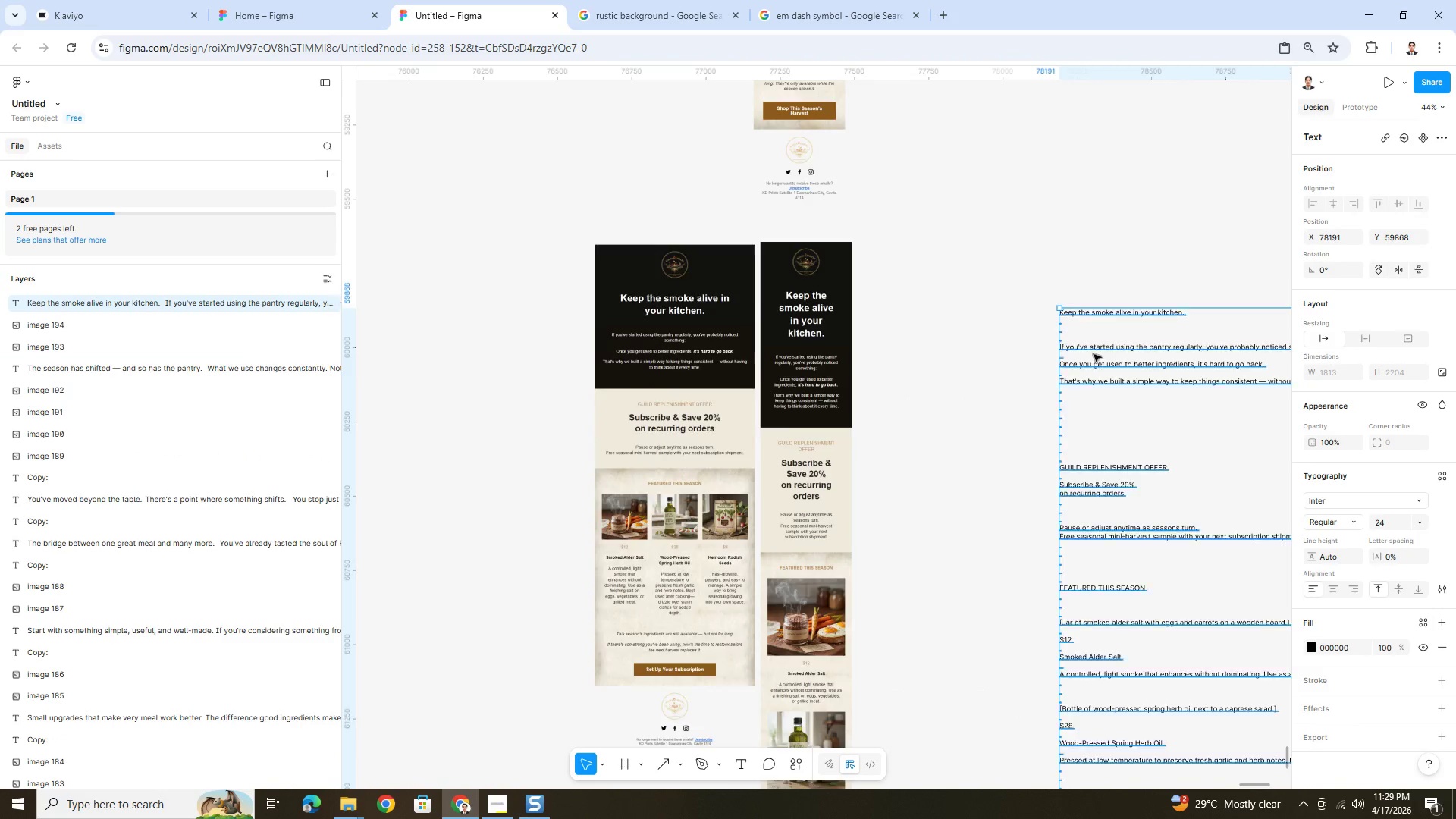 
scroll: coordinate [1043, 418], scroll_direction: up, amount: 9.0
 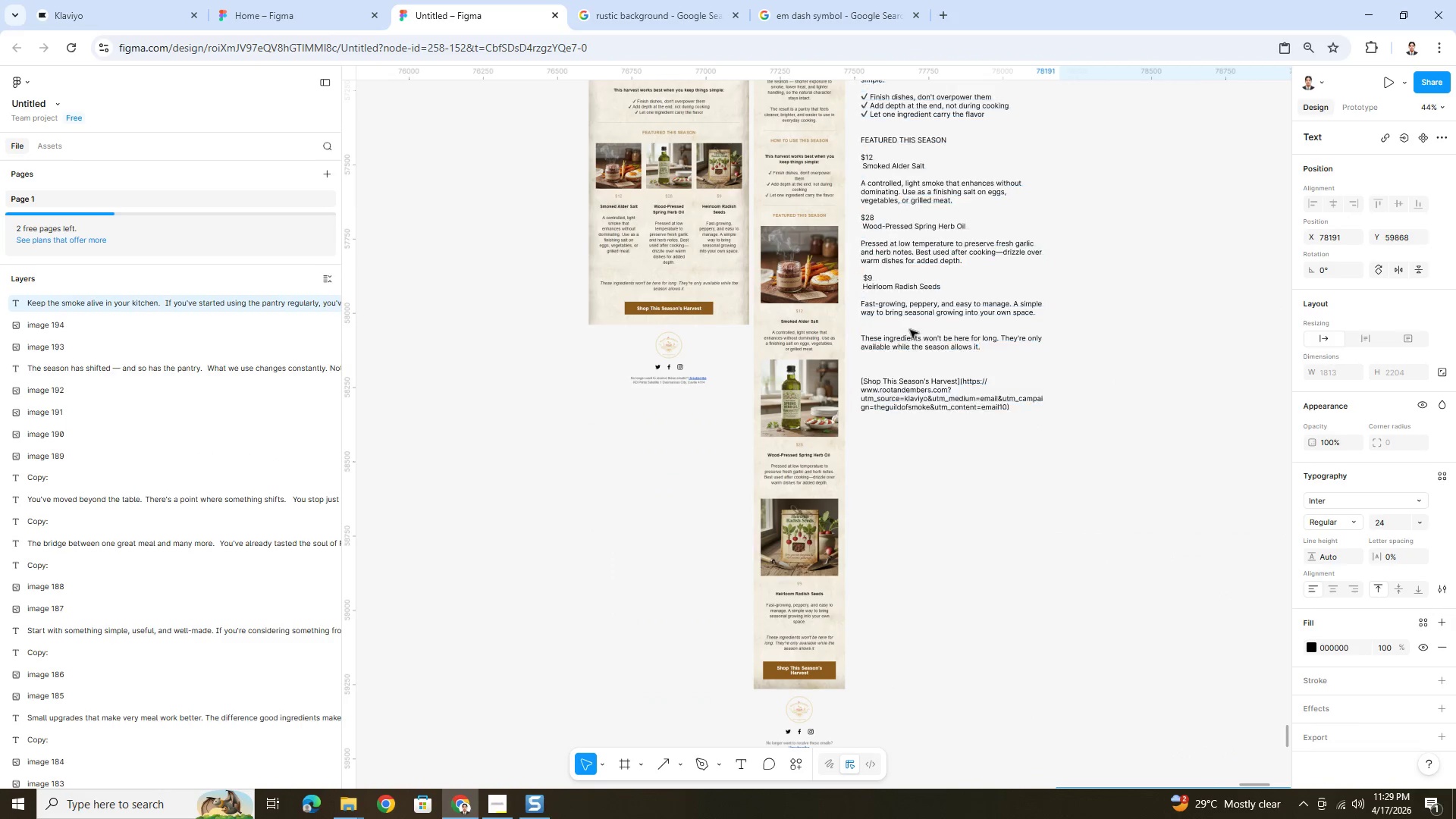 
left_click([907, 328])
 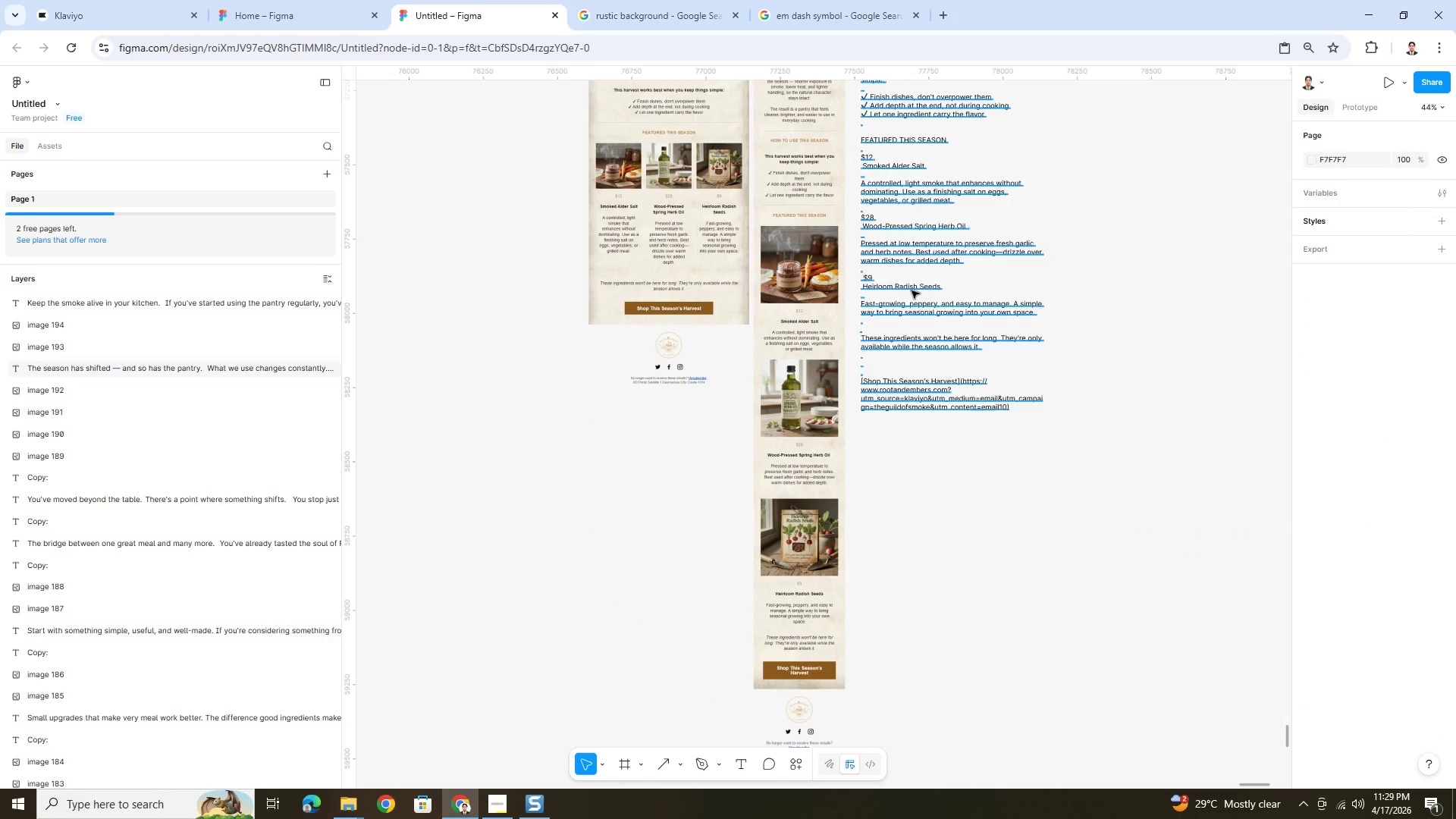 
left_click([912, 290])
 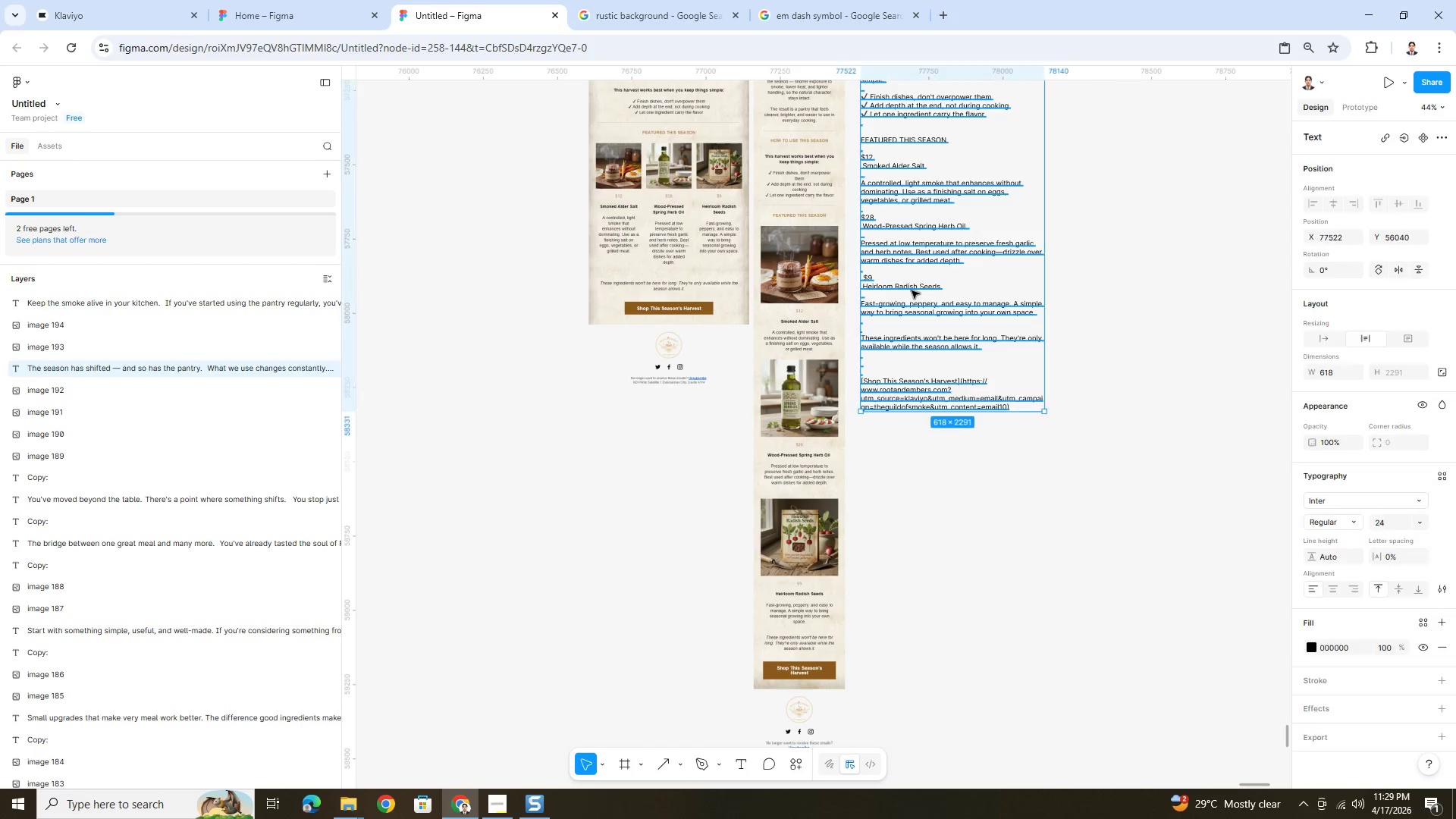 
scroll: coordinate [1001, 400], scroll_direction: up, amount: 15.0
 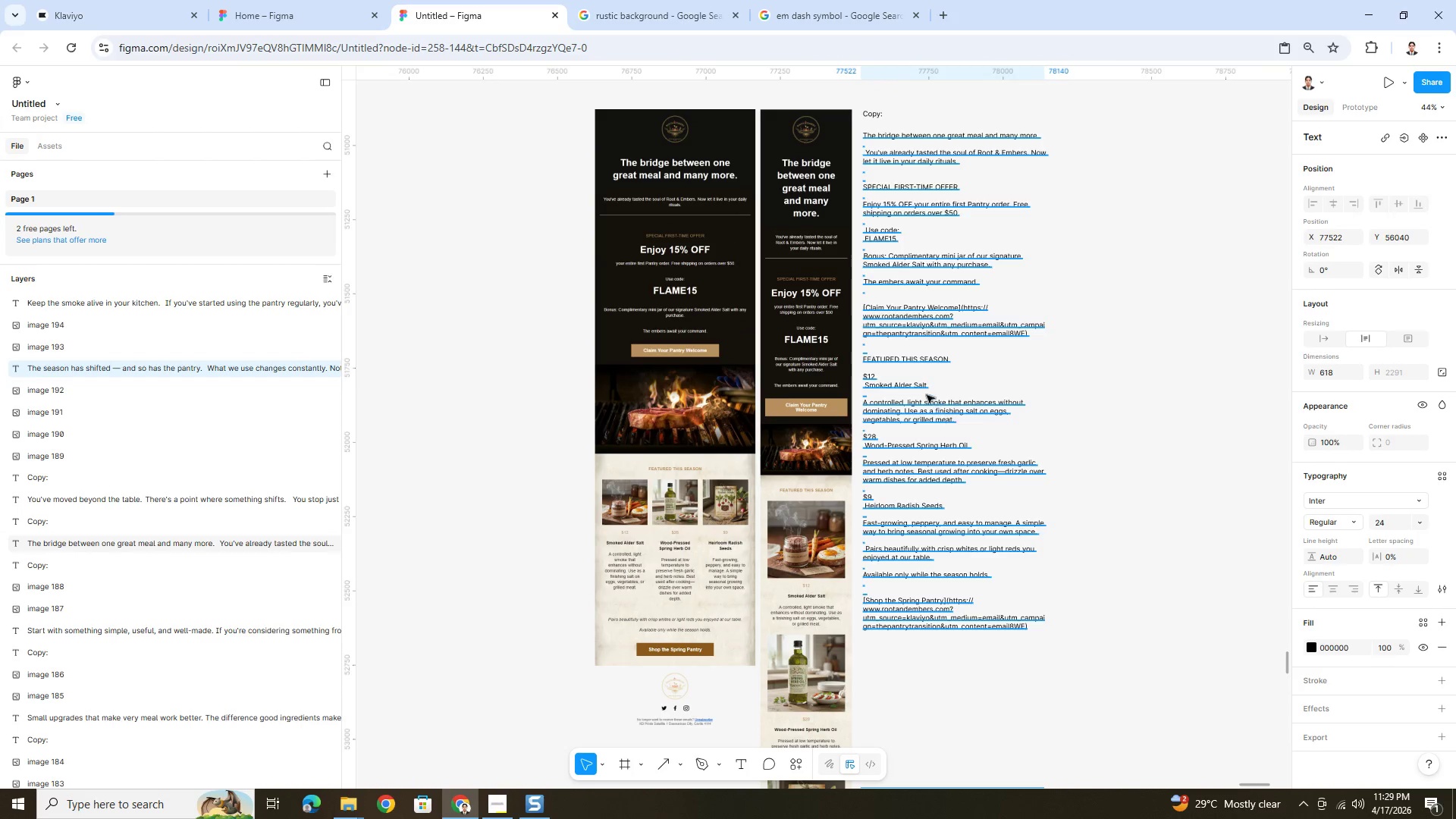 
double_click([913, 406])
 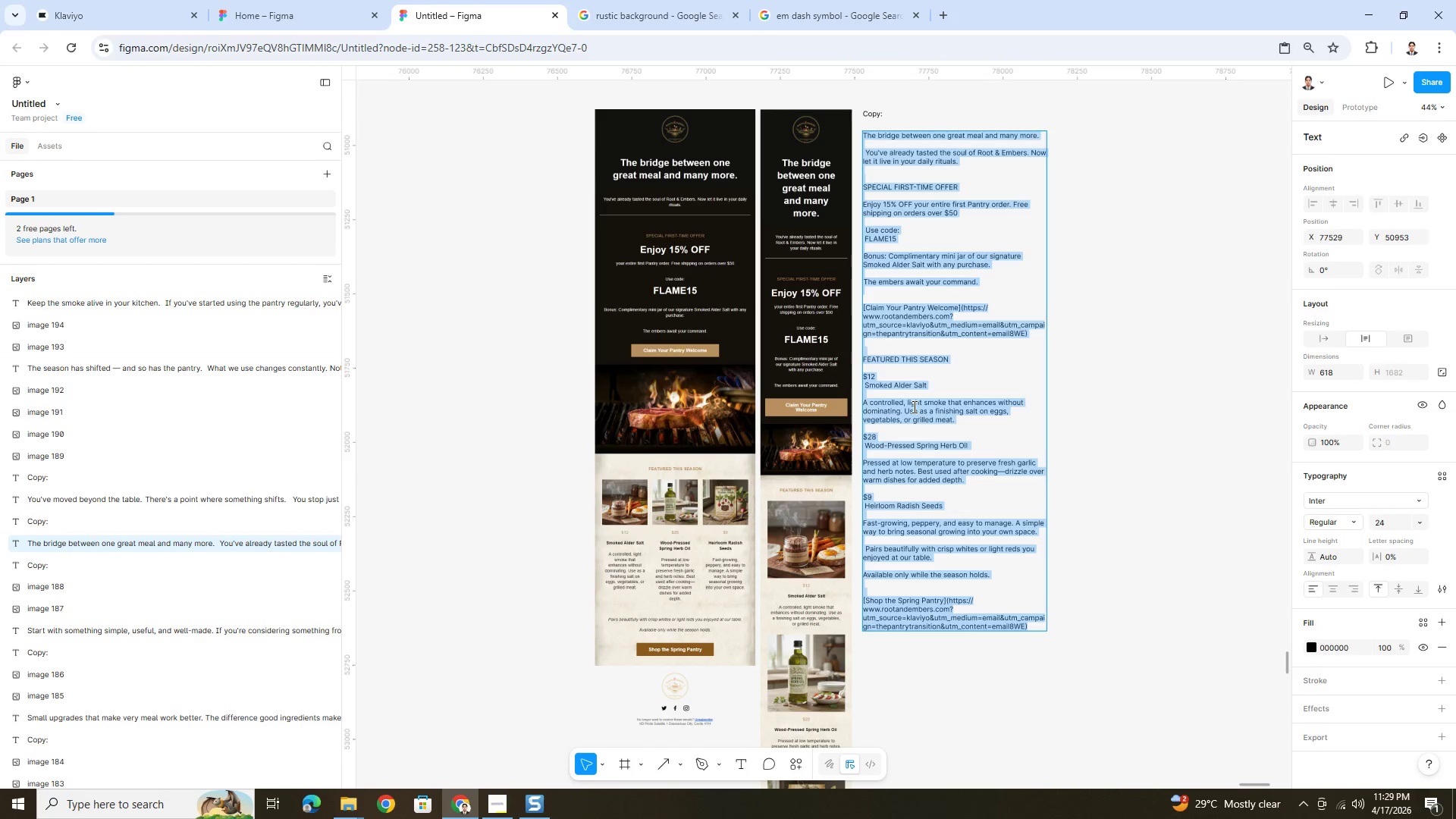 
key(Control+C)
 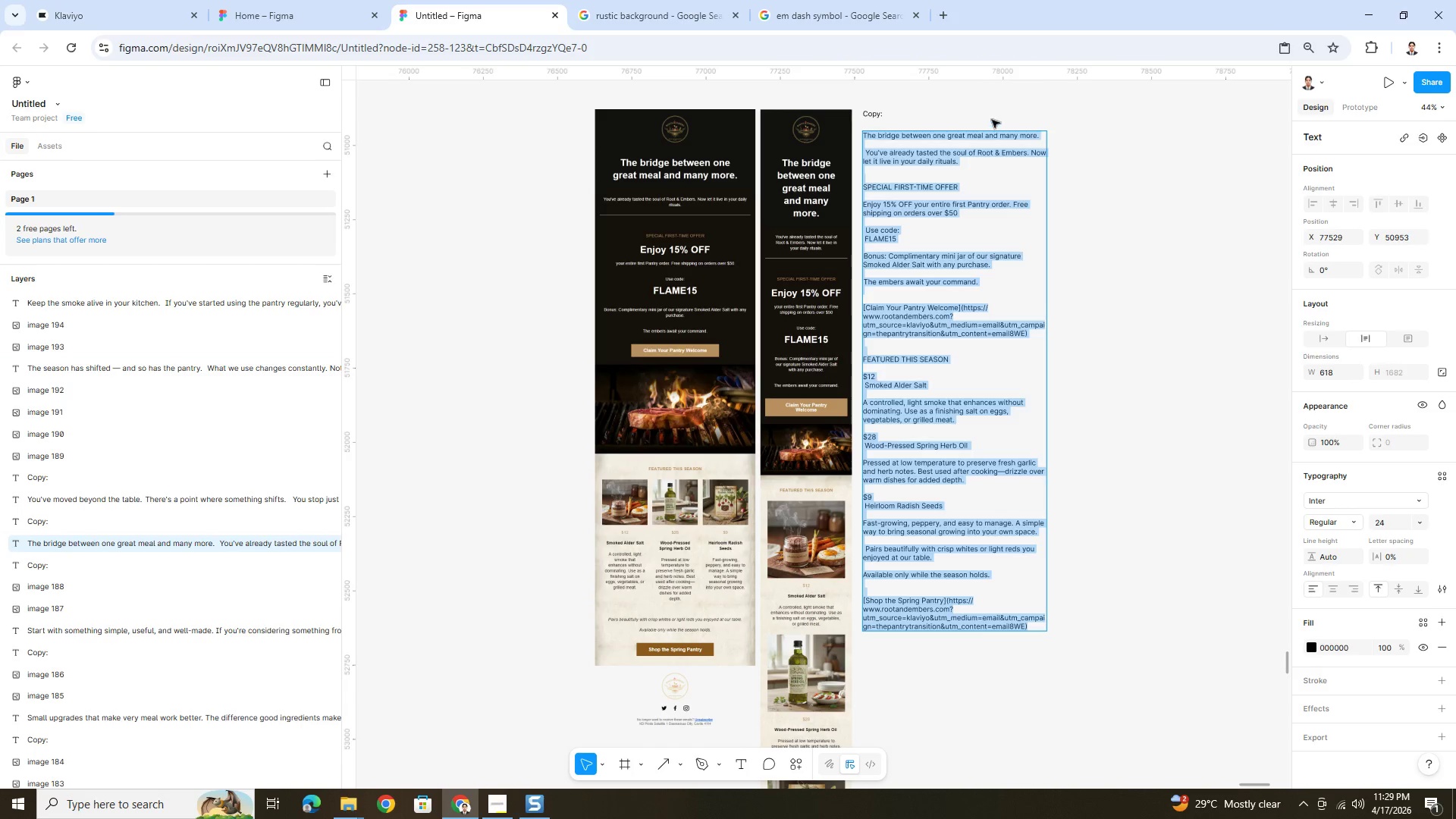 
double_click([930, 162])
 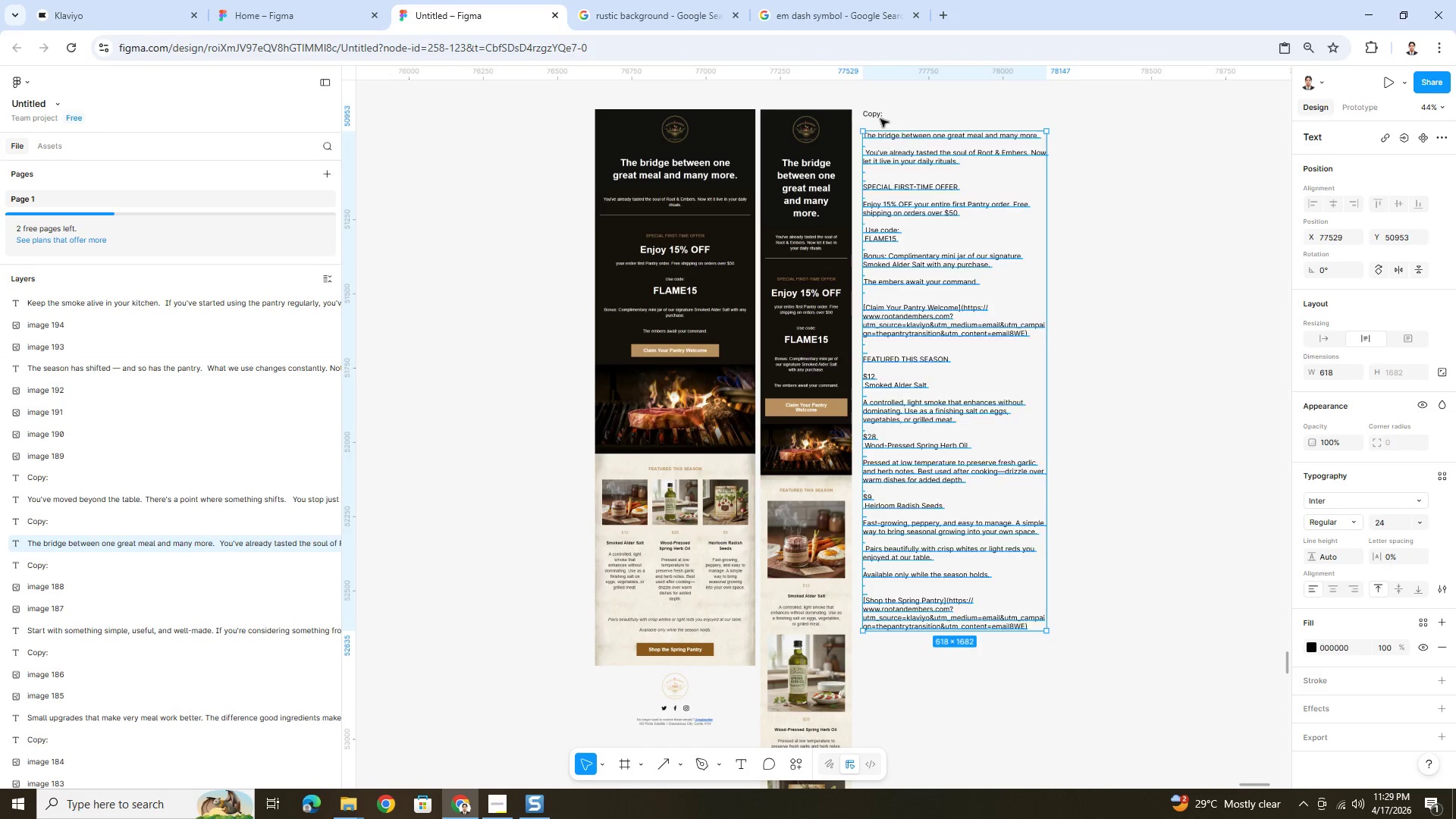 
hold_key(key=ShiftLeft, duration=0.41)
left_click([877, 116])
 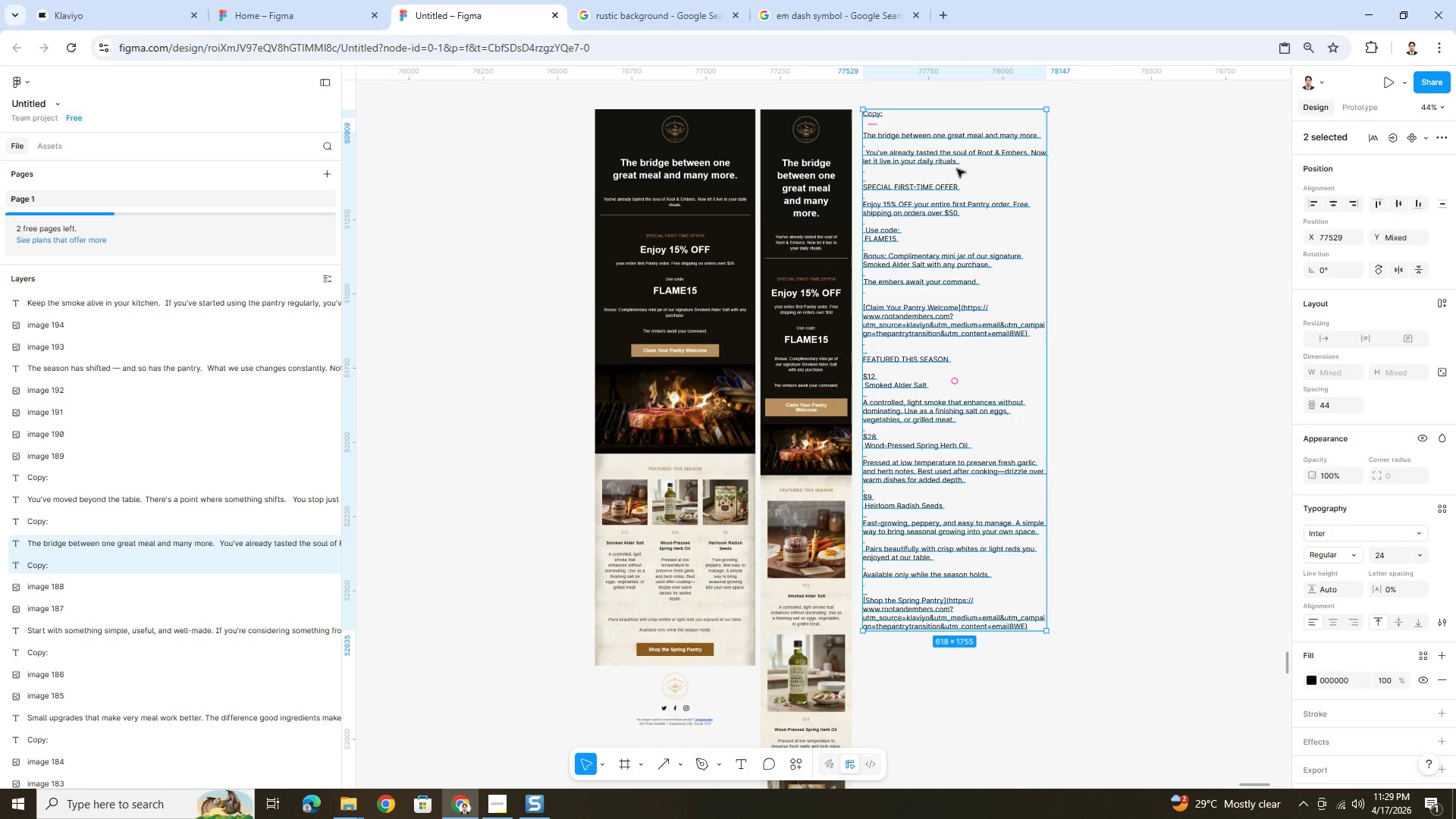 
key(Control+C)
 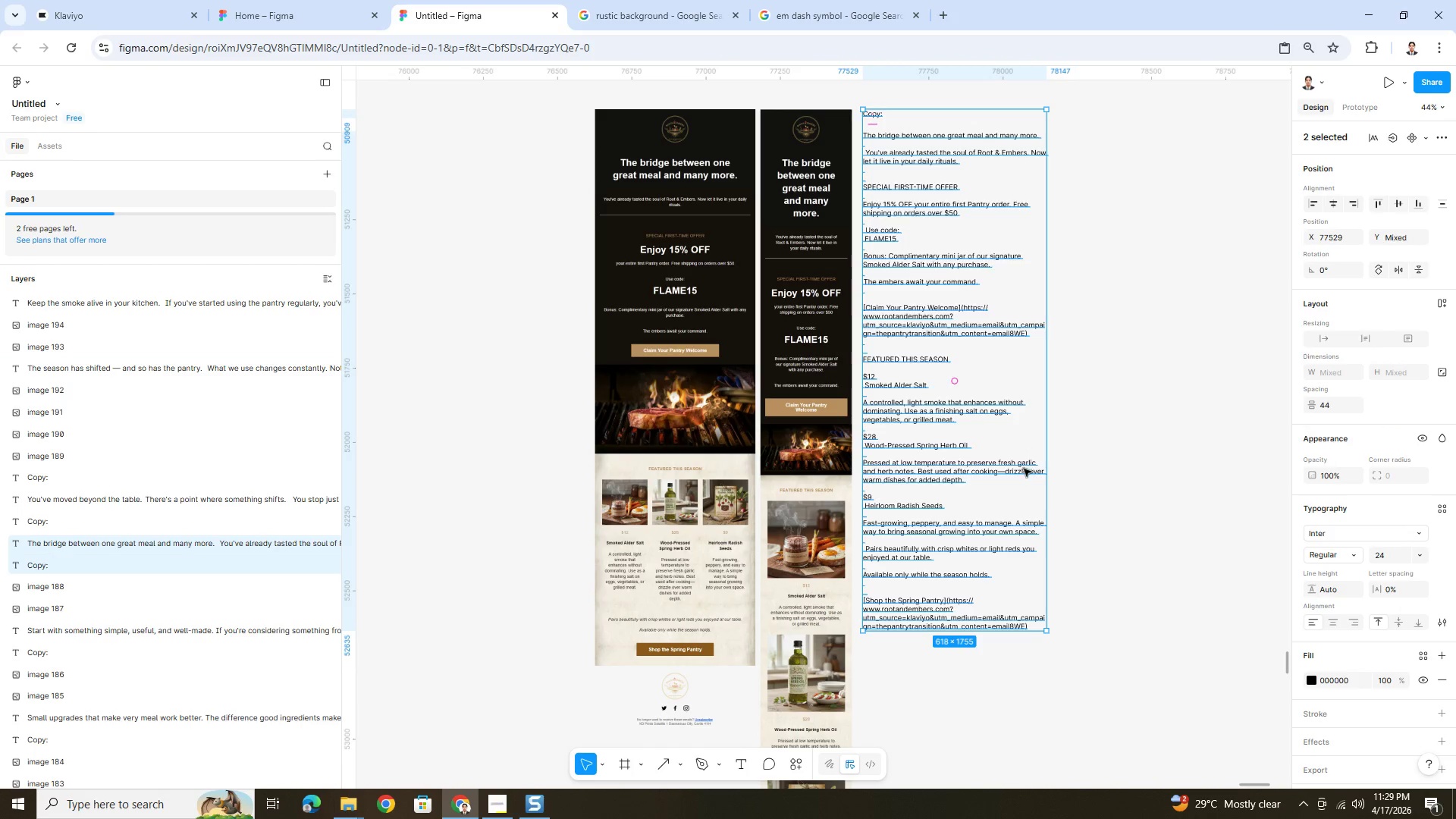 
scroll: coordinate [1015, 512], scroll_direction: down, amount: 46.0
 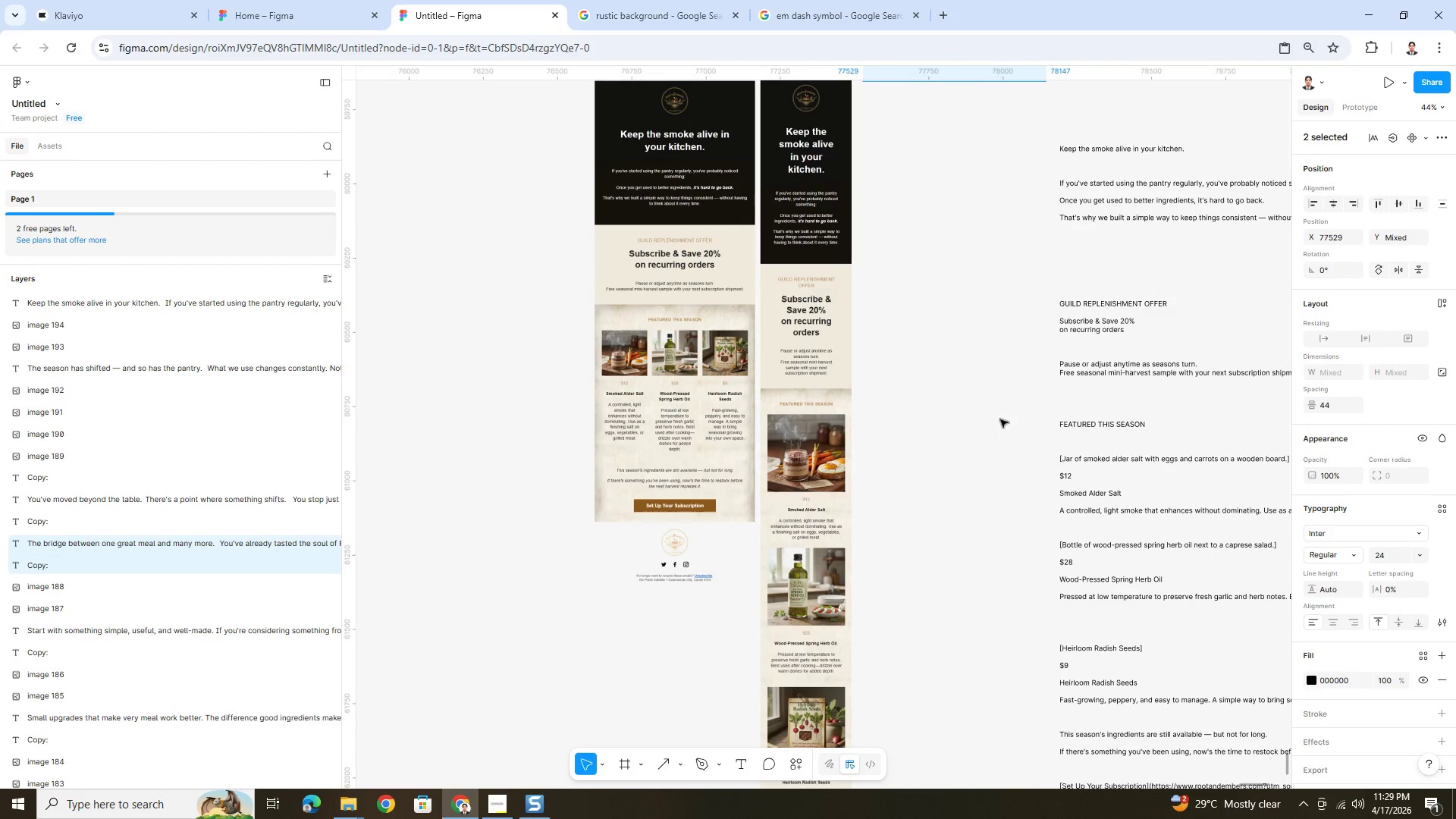 
key(Control+V)
 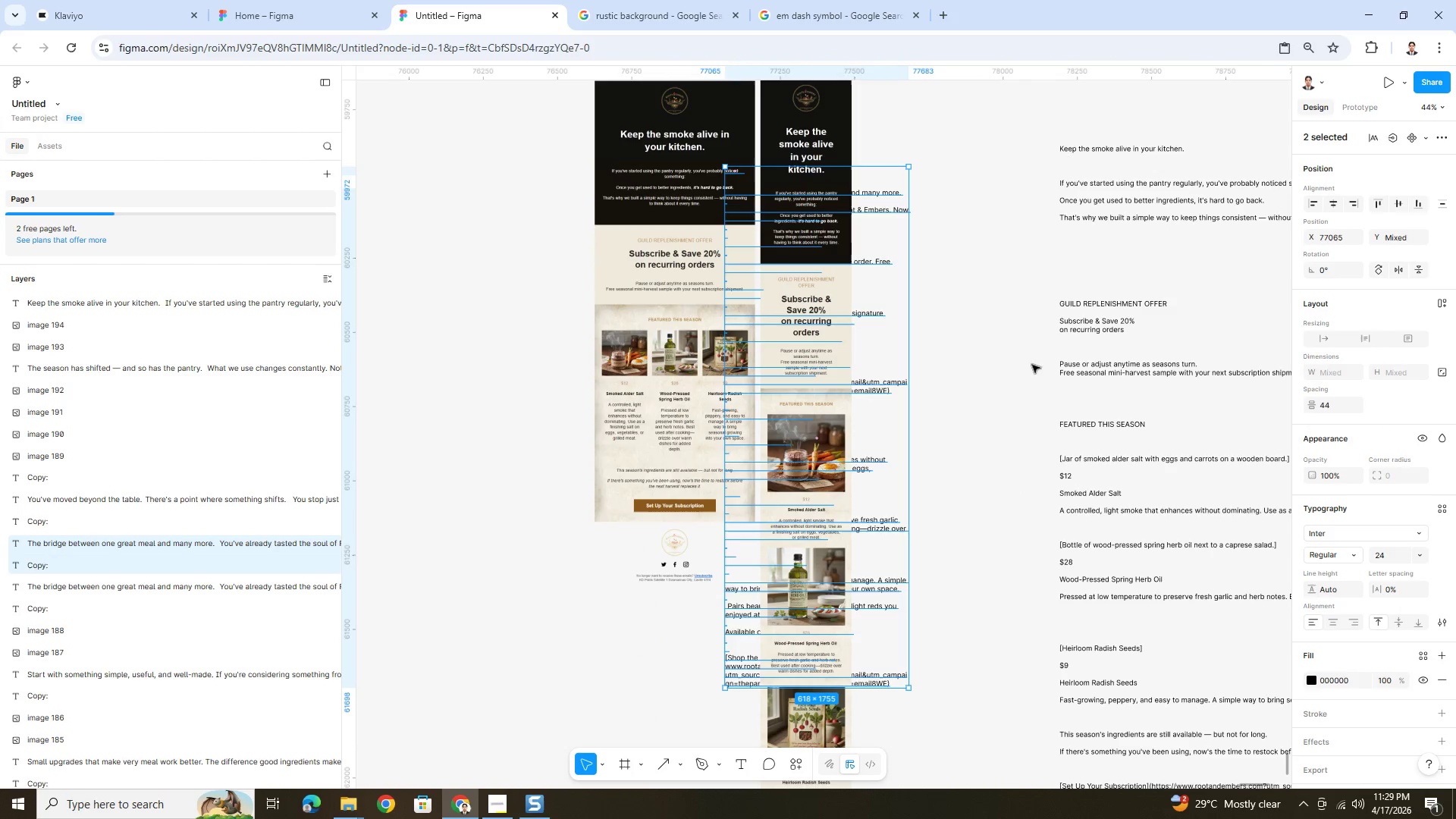 
scroll: coordinate [1030, 365], scroll_direction: up, amount: 1.0
 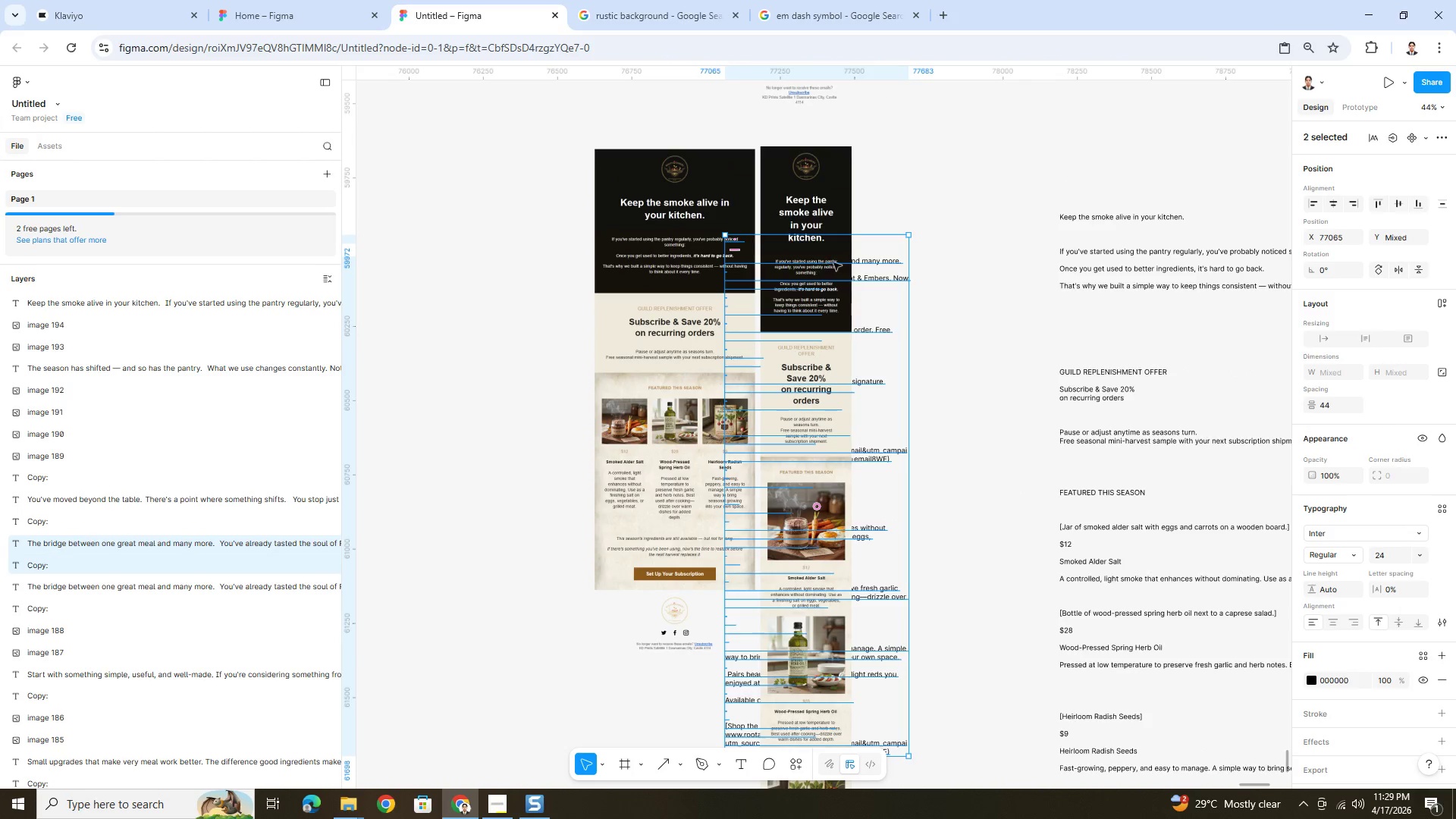 
left_click_drag(start_coordinate=[862, 263], to_coordinate=[1003, 174])
 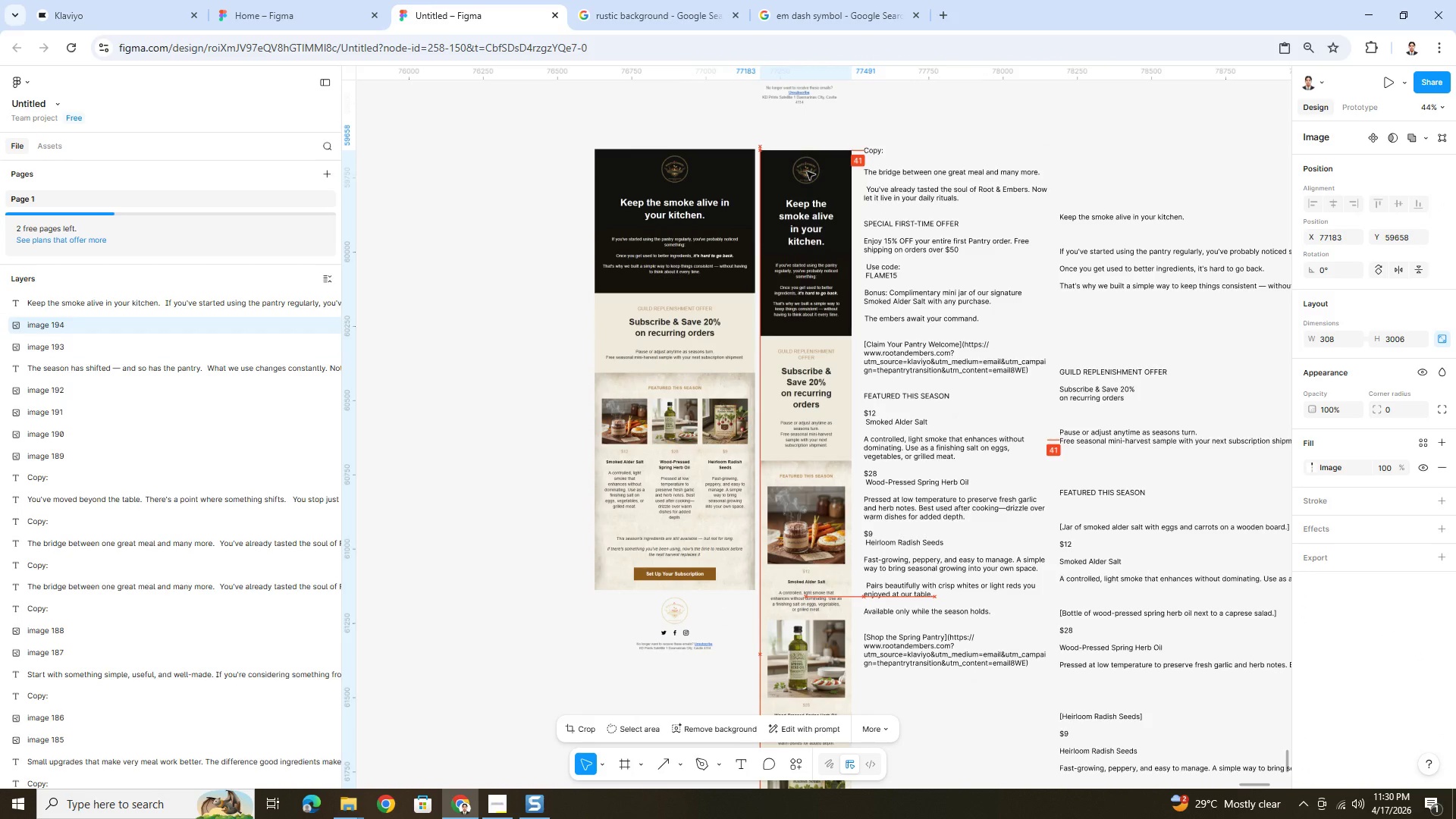 
hold_key(key=ControlLeft, duration=0.95)
scroll: coordinate [763, 115], scroll_direction: up, amount: 5.0
 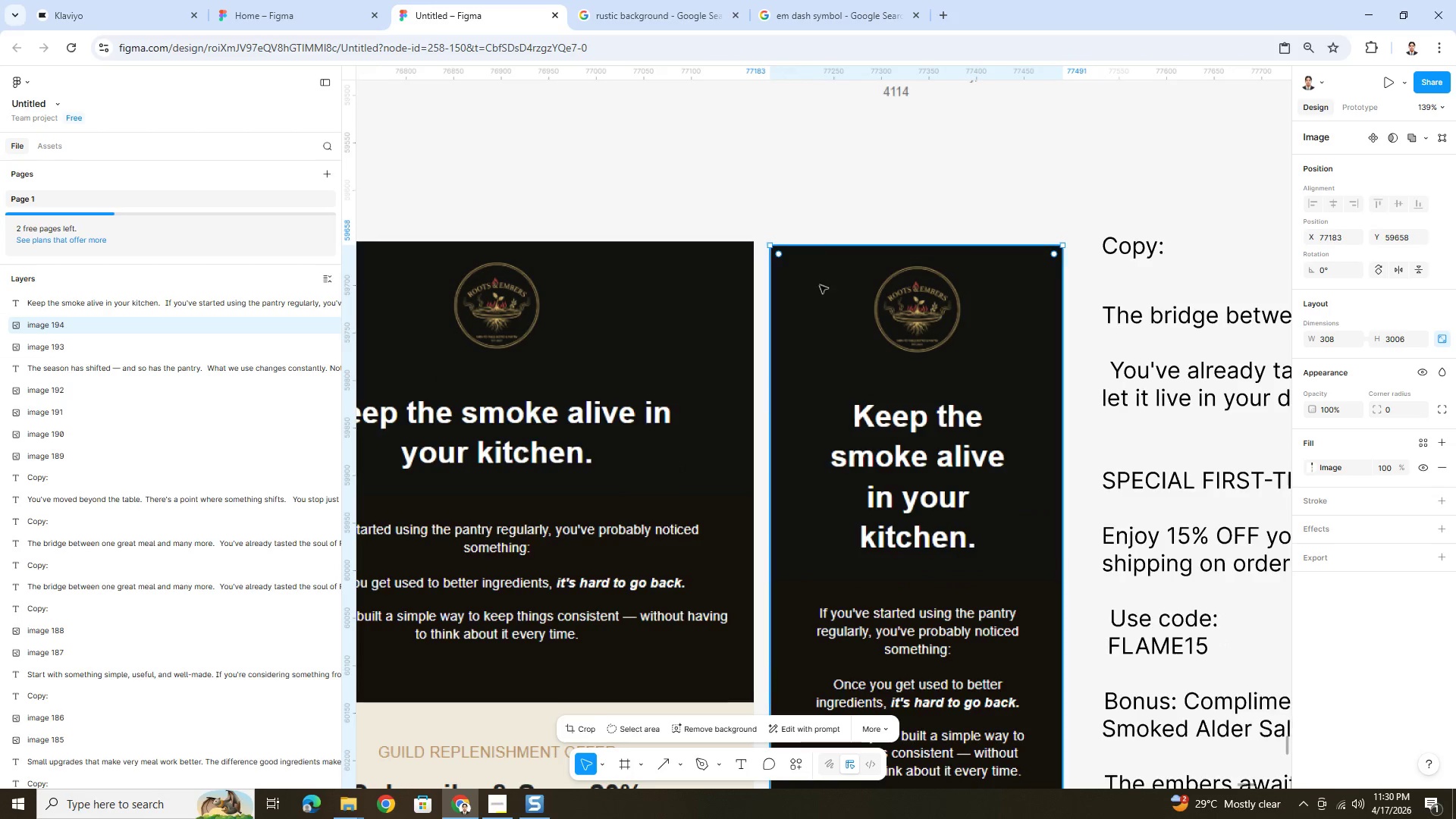 
left_click_drag(start_coordinate=[820, 285], to_coordinate=[821, 281])
 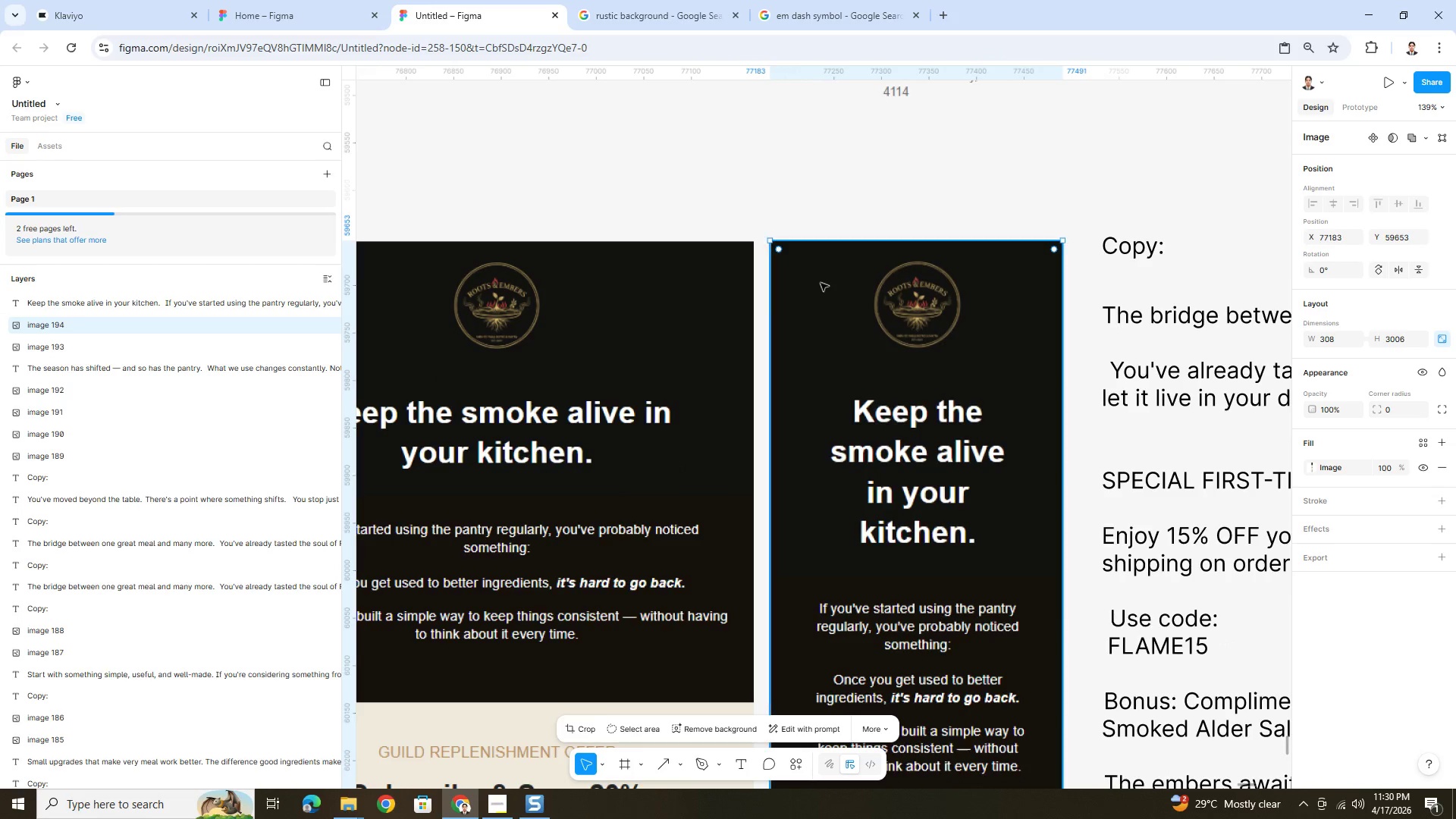 
hold_key(key=ControlLeft, duration=1.38)
scroll: coordinate [1106, 426], scroll_direction: down, amount: 8.0
 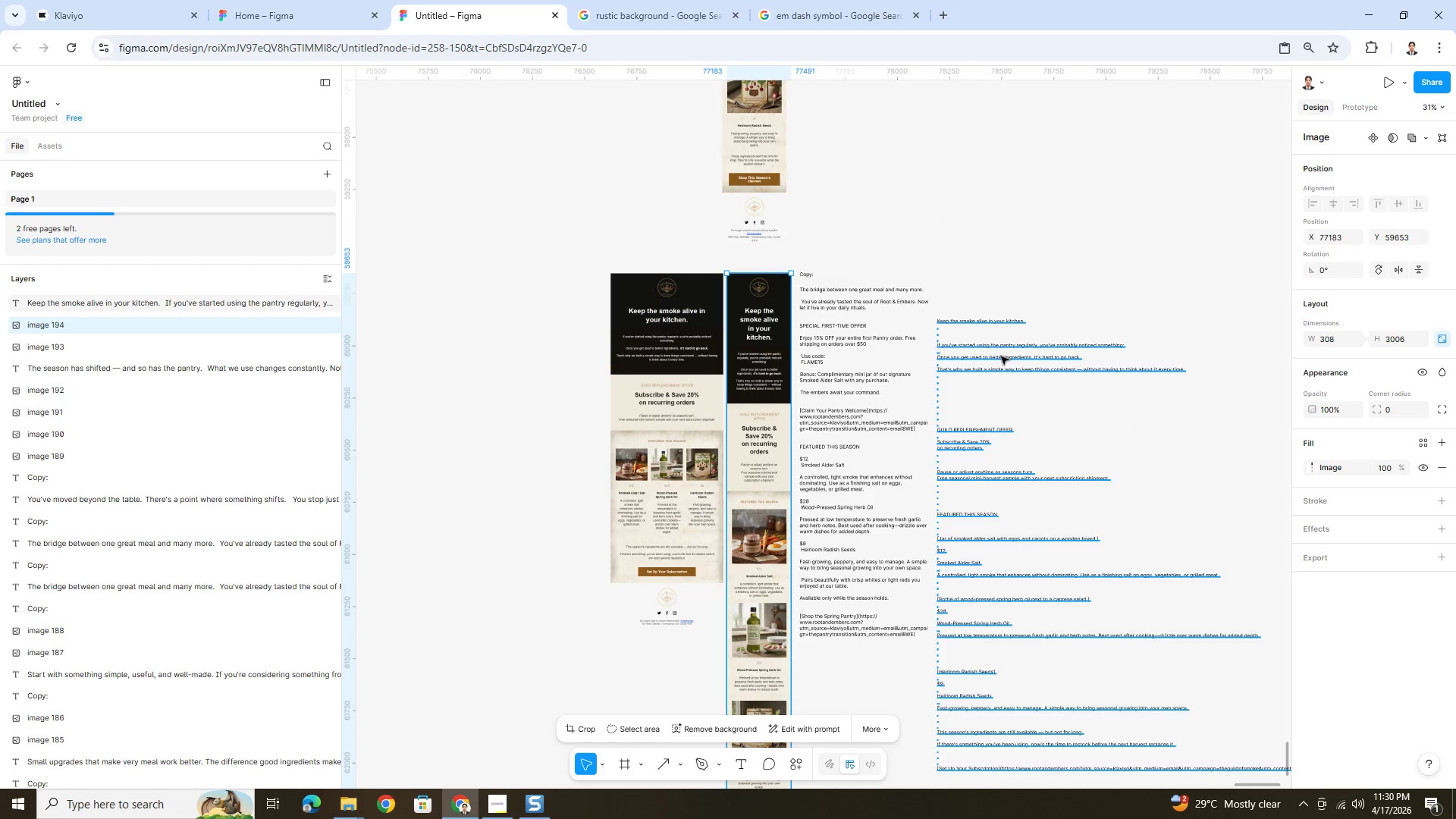 
left_click([1001, 356])
 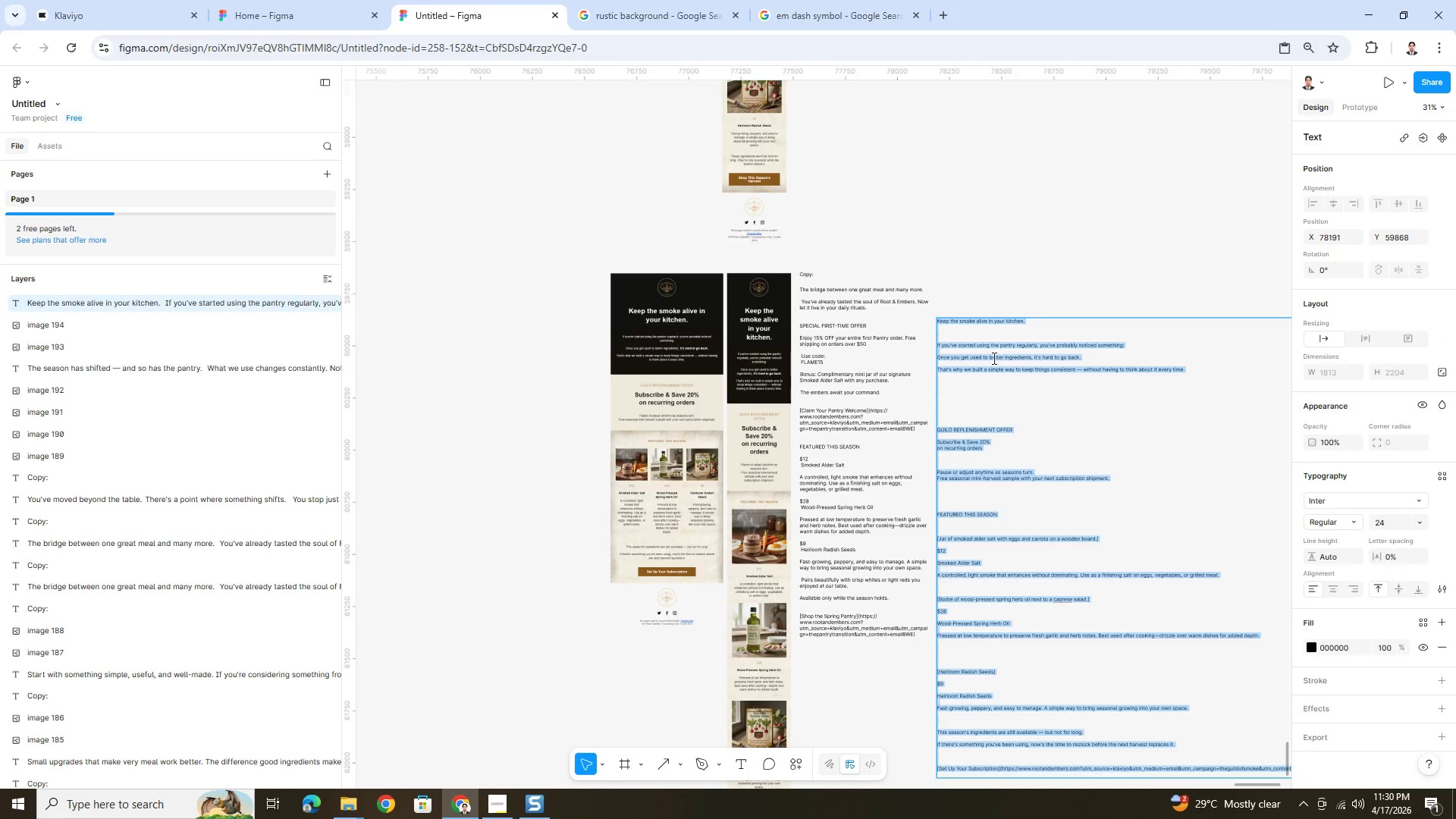 
left_click([1125, 369])
 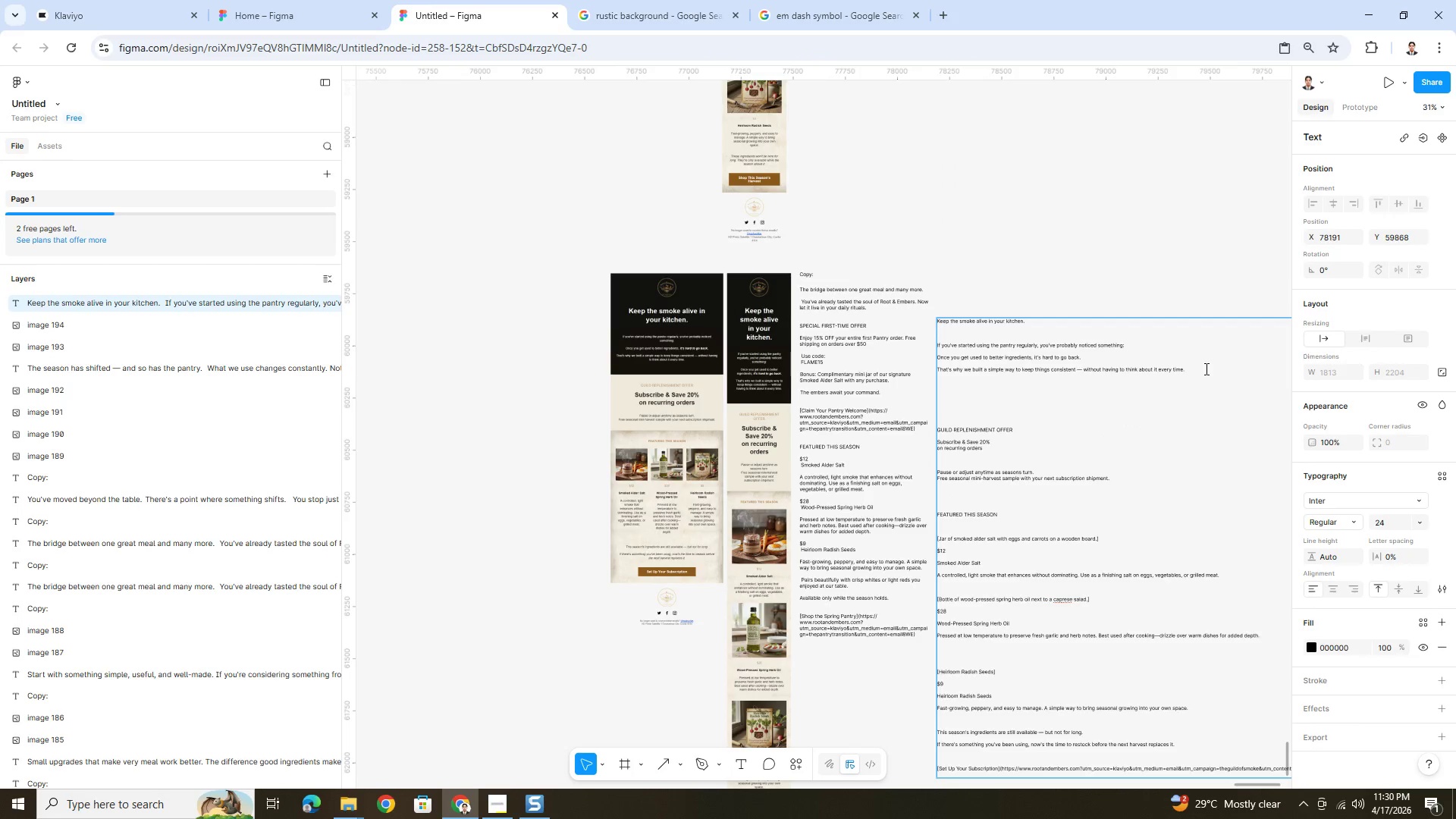 
left_click_drag(start_coordinate=[1205, 369], to_coordinate=[927, 318])
 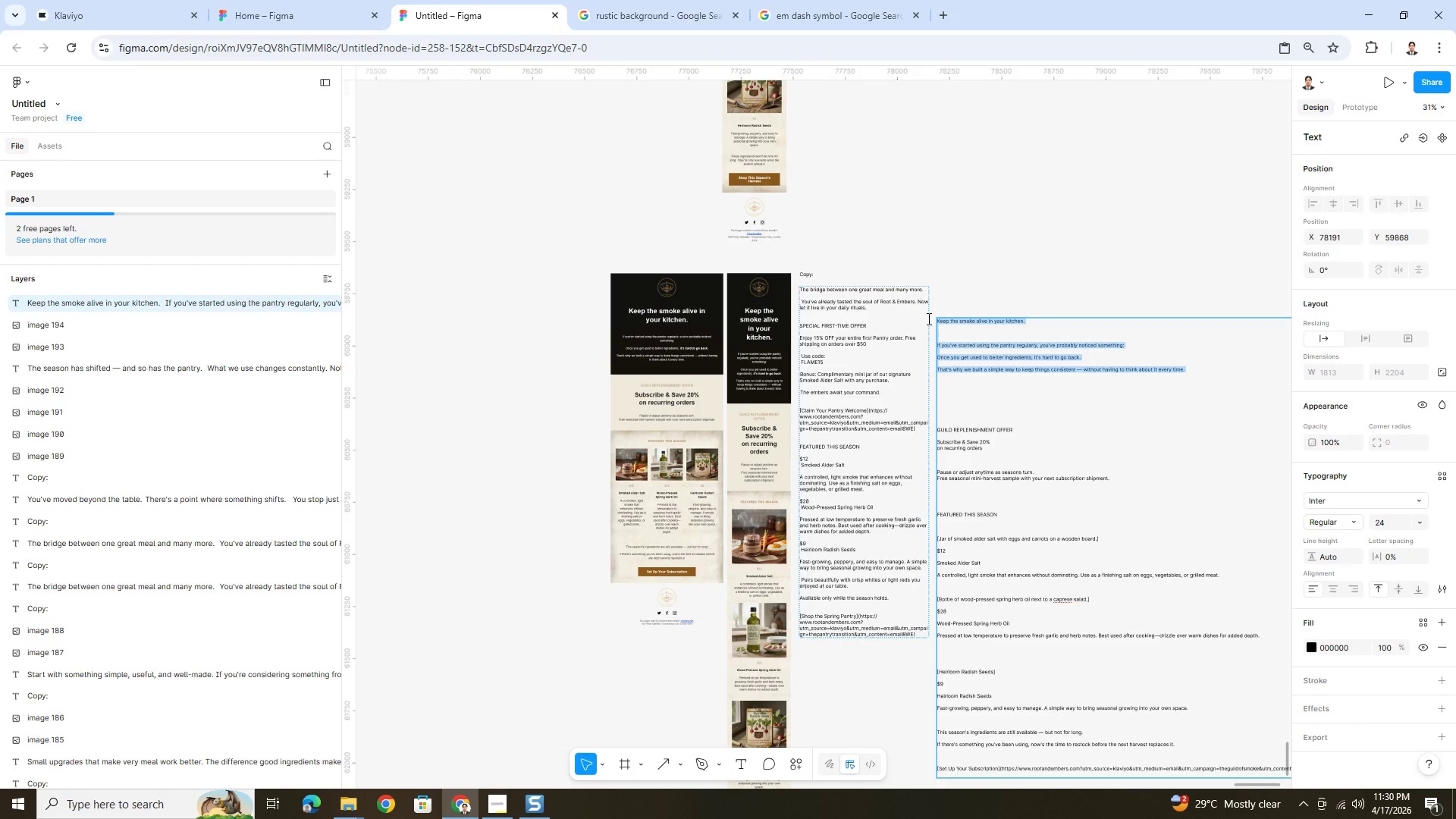 
key(Control+ControlLeft)
 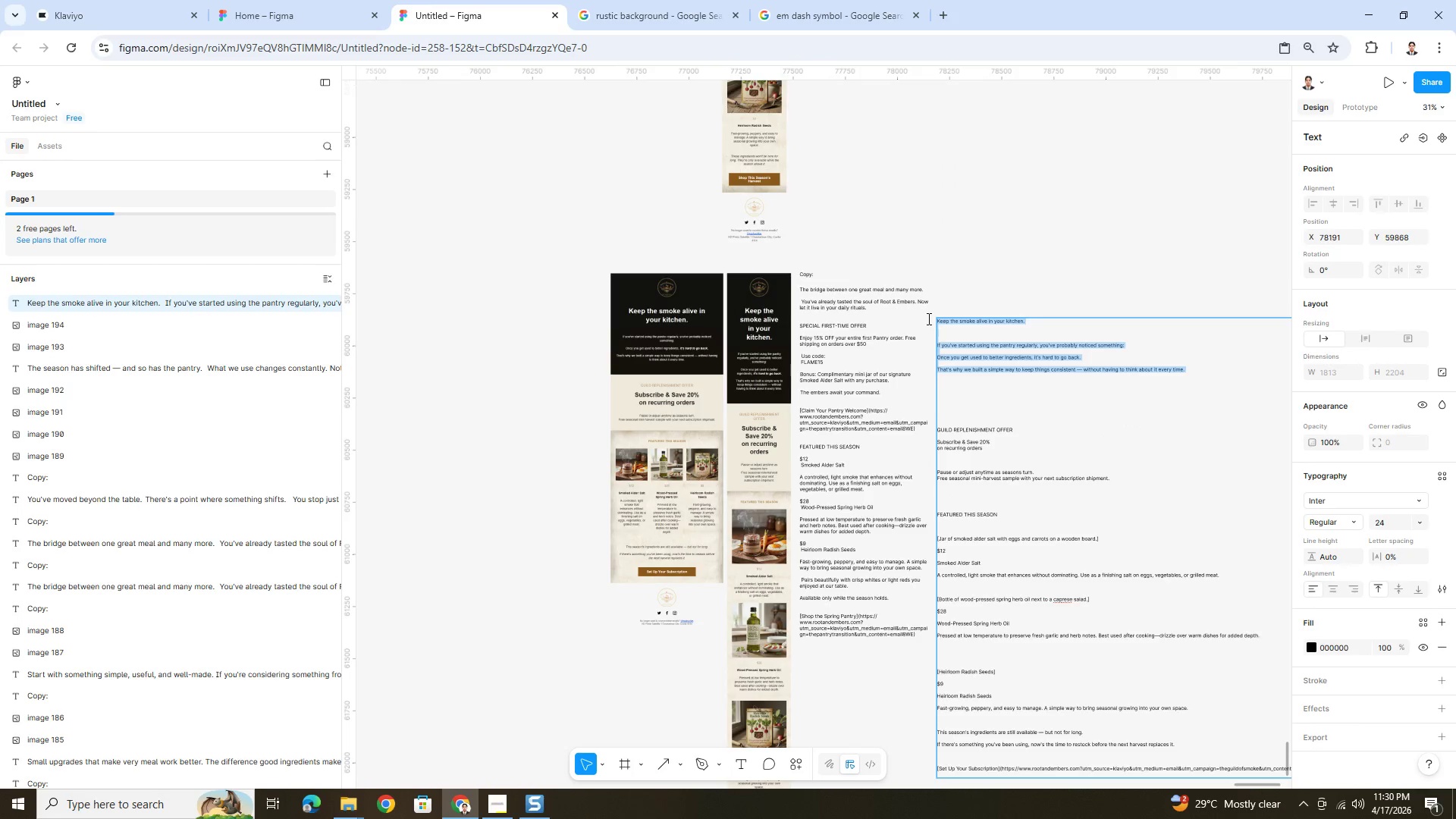 
hold_key(key=ControlLeft, duration=1.27)
 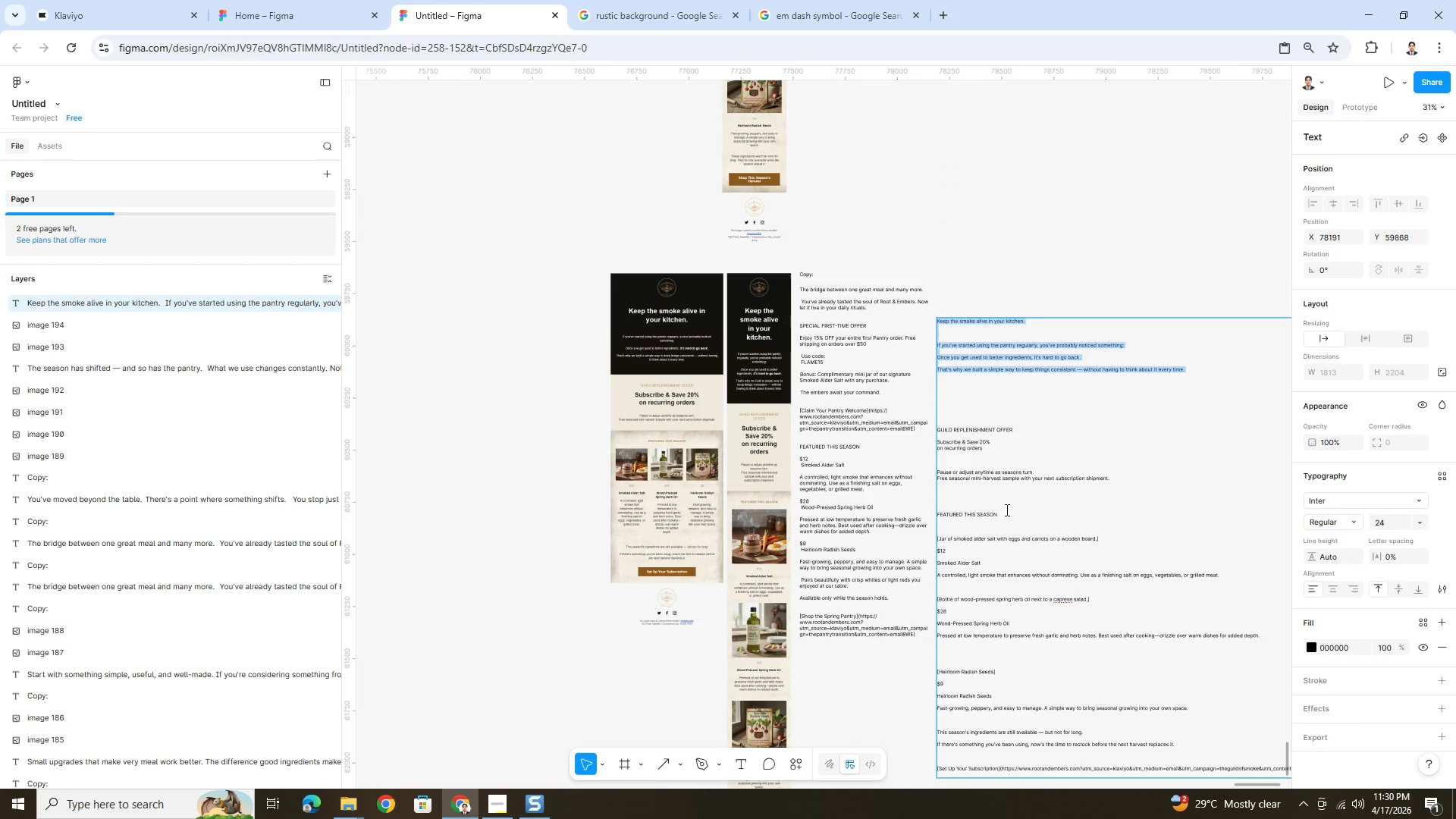 
left_click([1027, 504])
 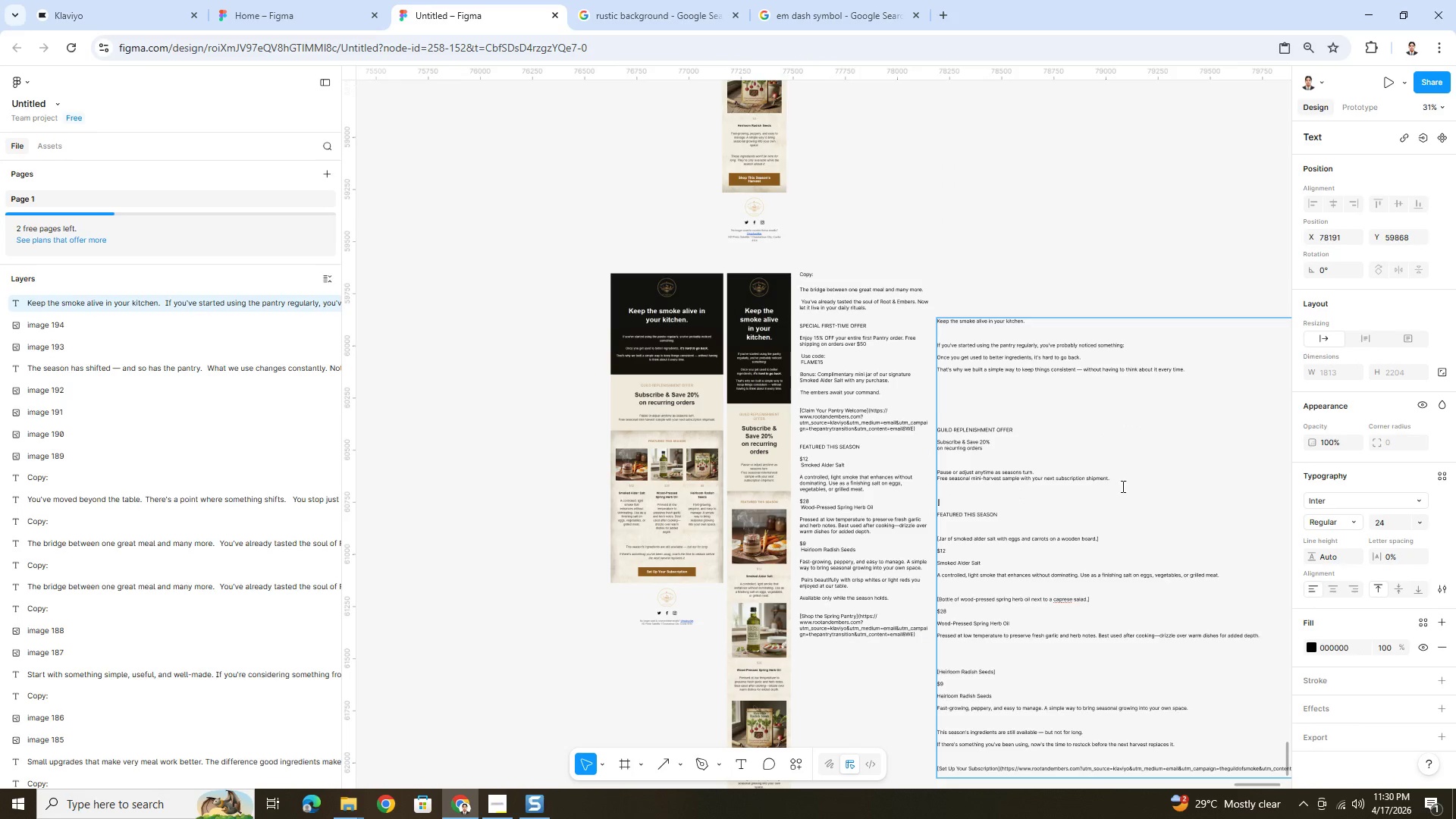 
left_click_drag(start_coordinate=[1125, 480], to_coordinate=[907, 315])
 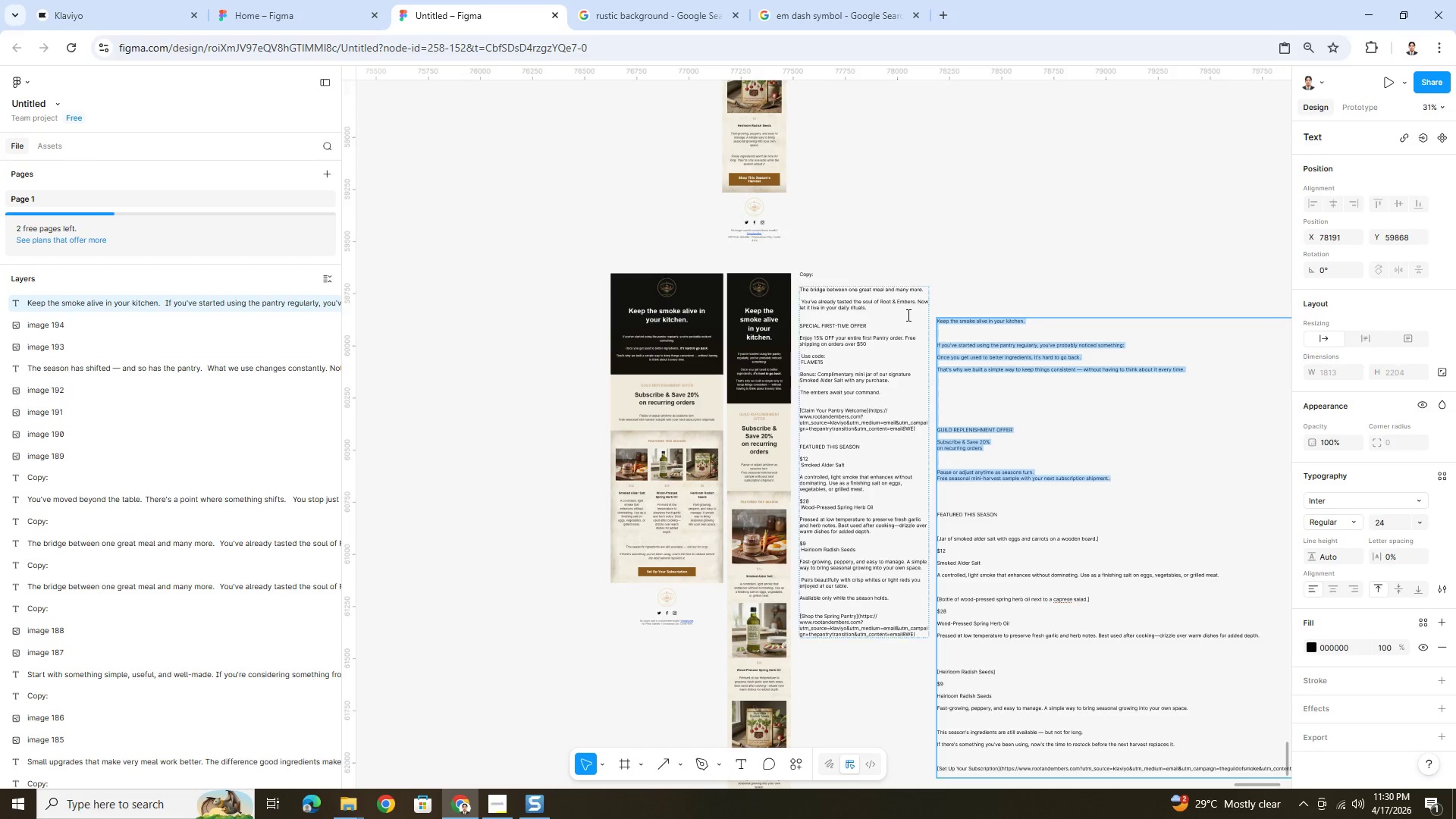 
key(Control+C)
 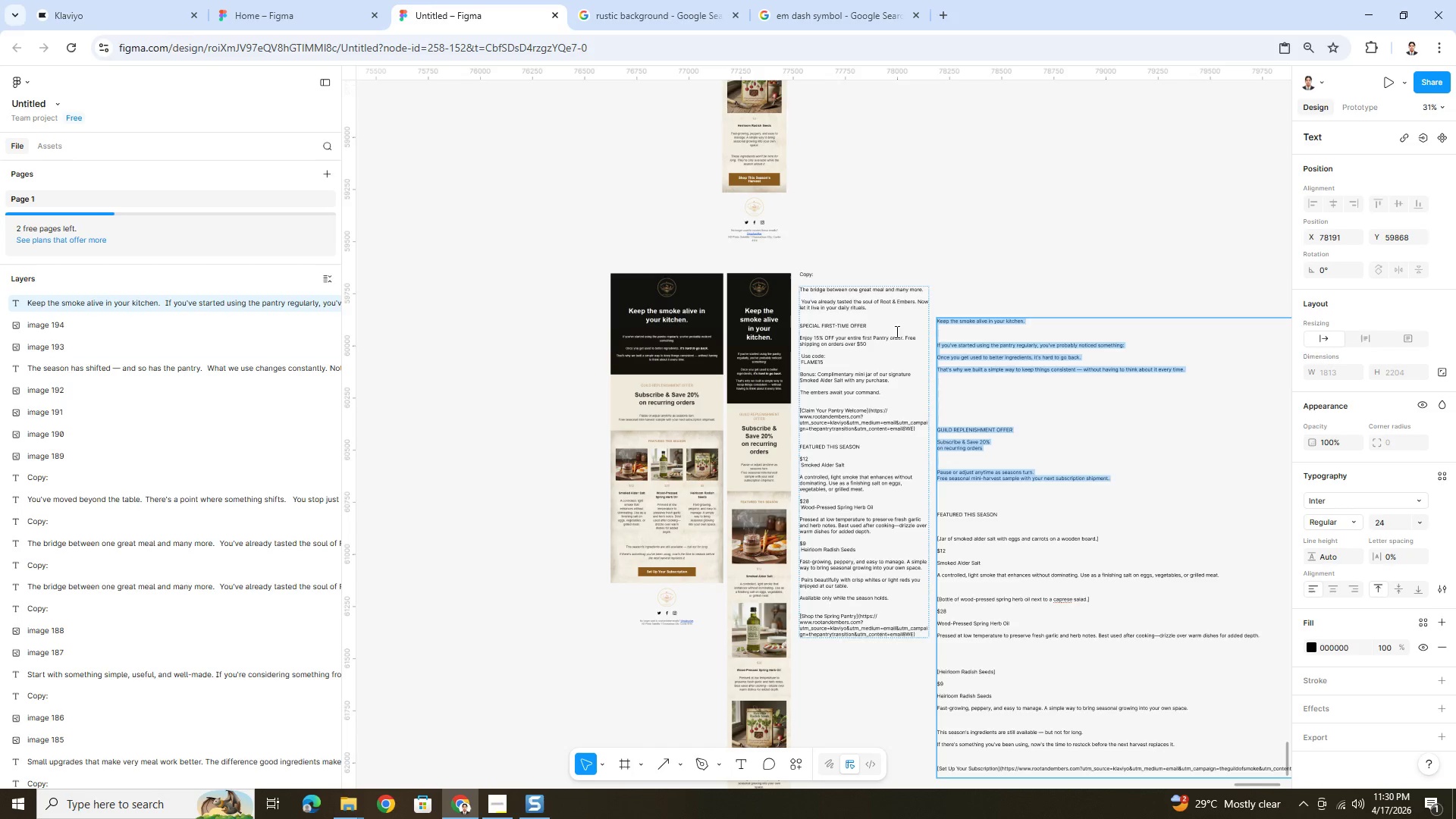 
key(Control+X)
 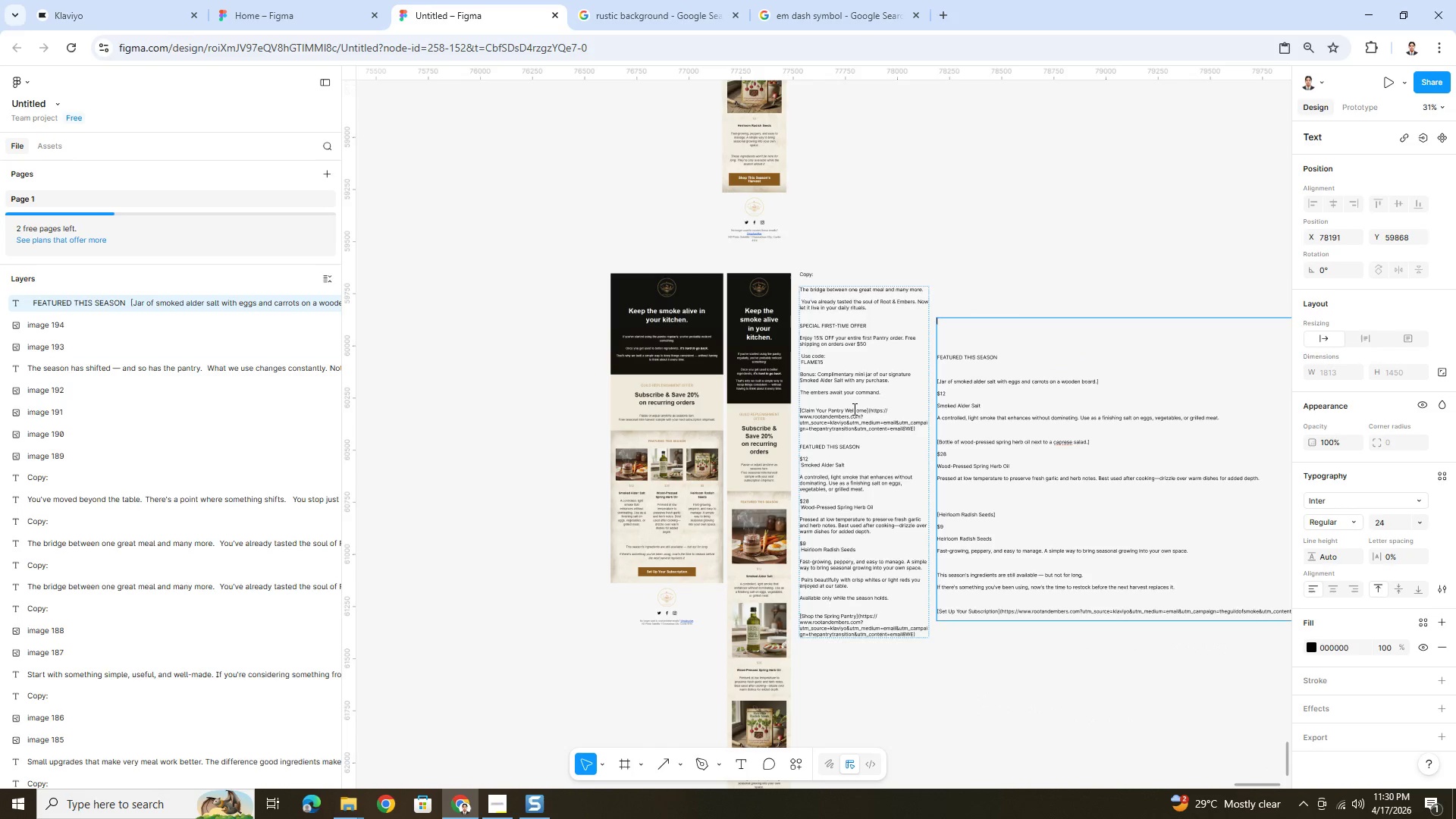 
wait(6.81)
 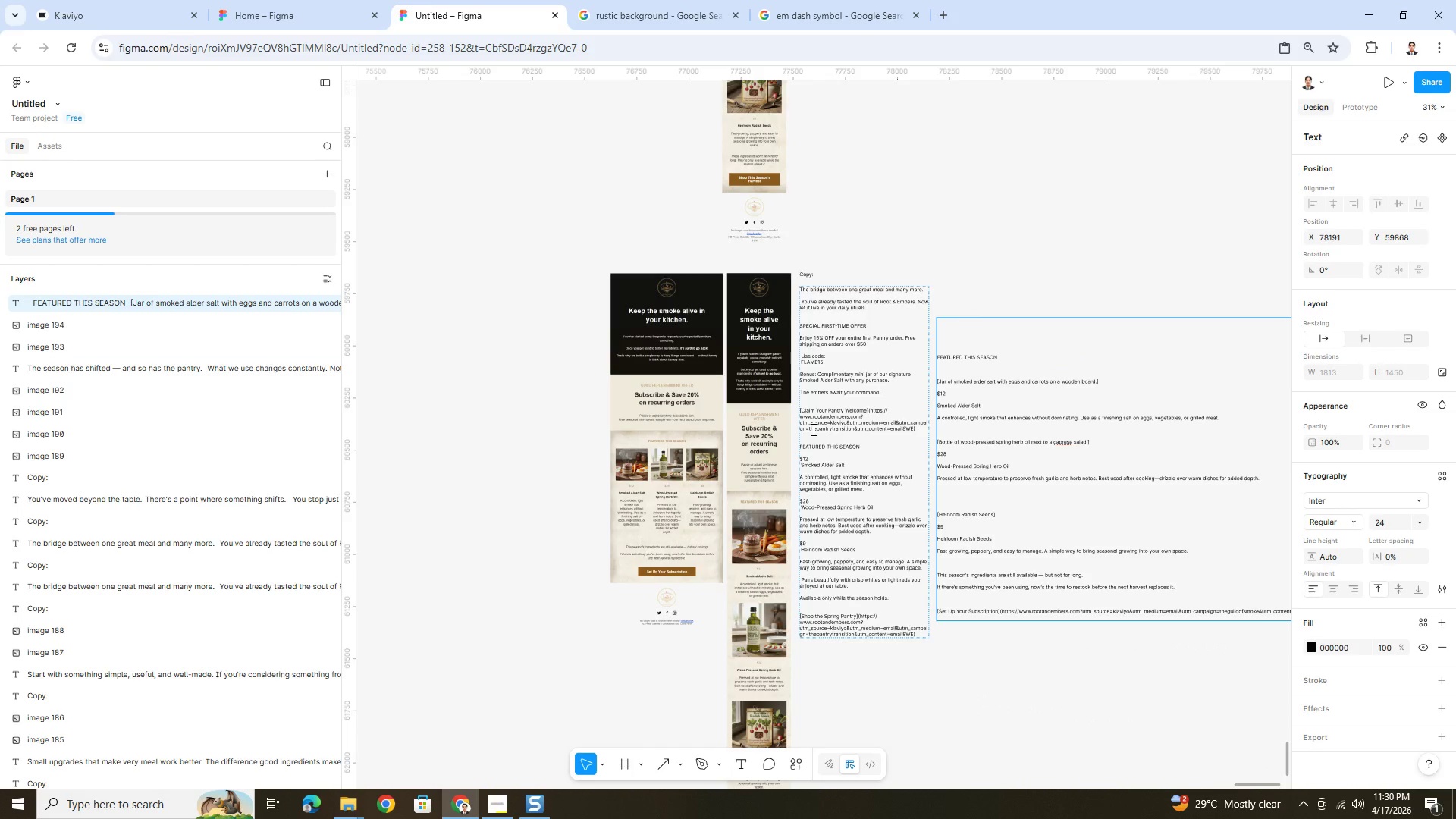 
hold_key(key=ControlLeft, duration=0.53)
scroll: coordinate [651, 498], scroll_direction: up, amount: 3.0
 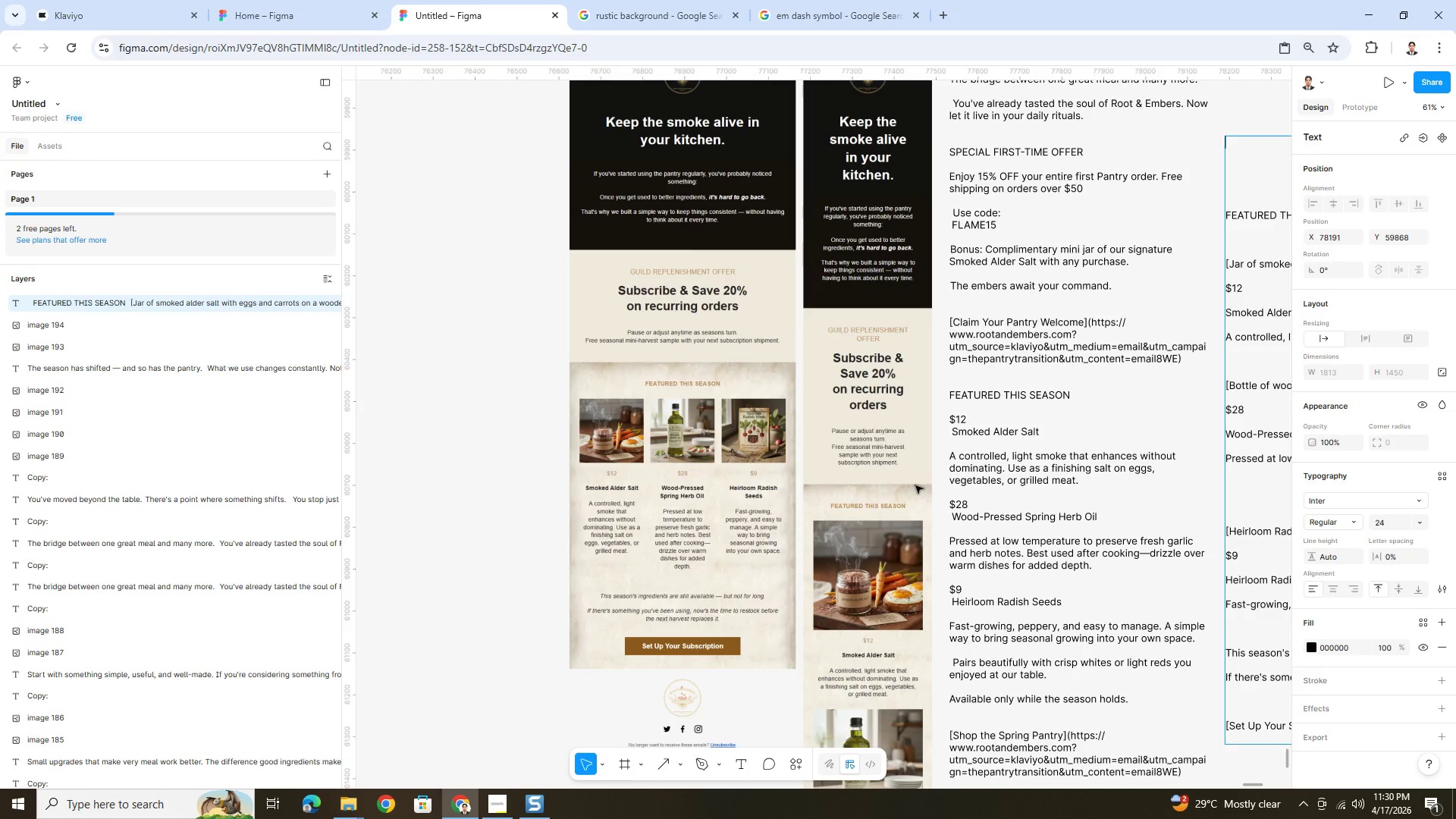 
hold_key(key=ControlLeft, duration=1.11)
scroll: coordinate [1065, 446], scroll_direction: down, amount: 2.0
 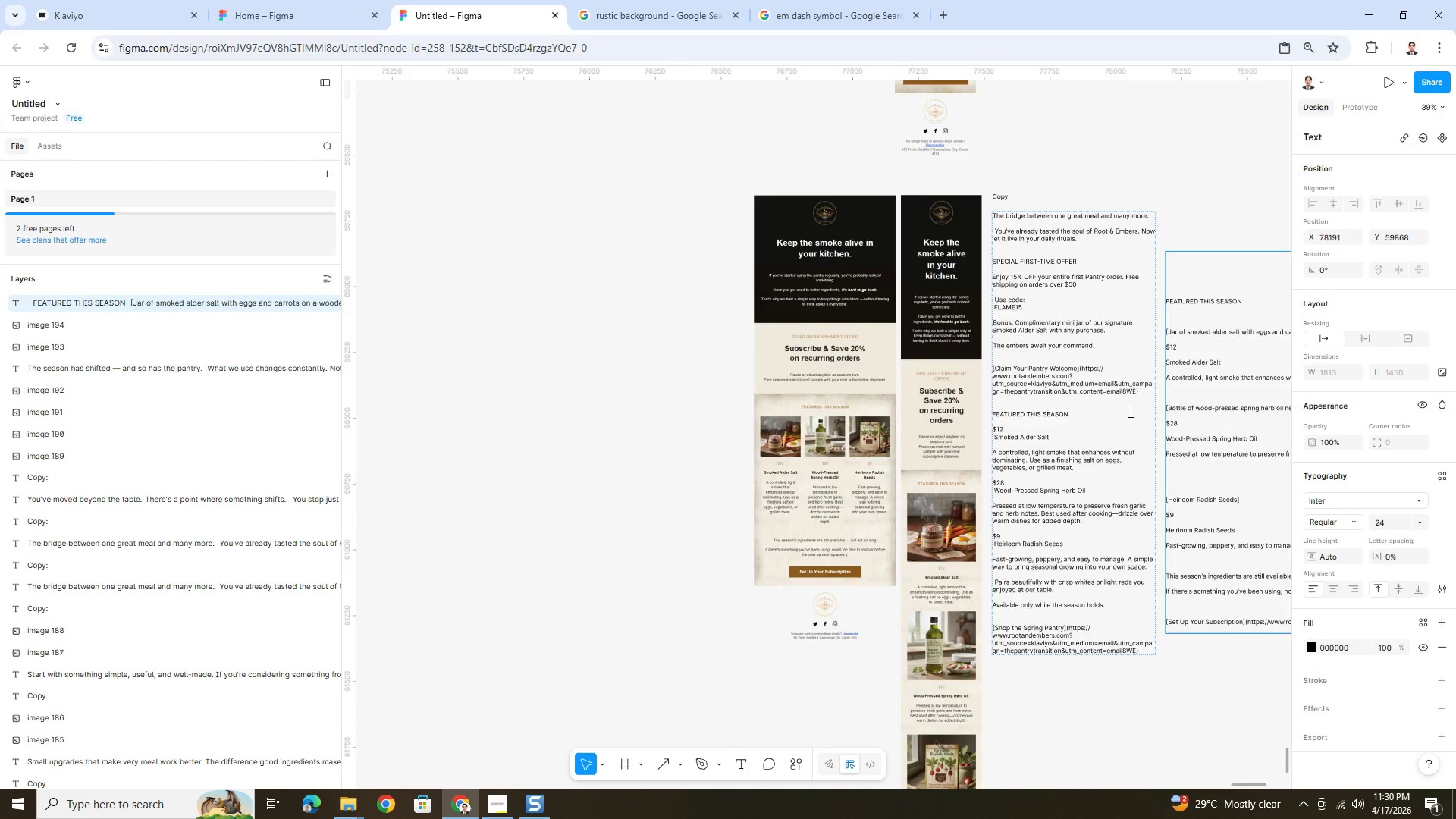 
scroll: coordinate [1026, 368], scroll_direction: up, amount: 6.0
 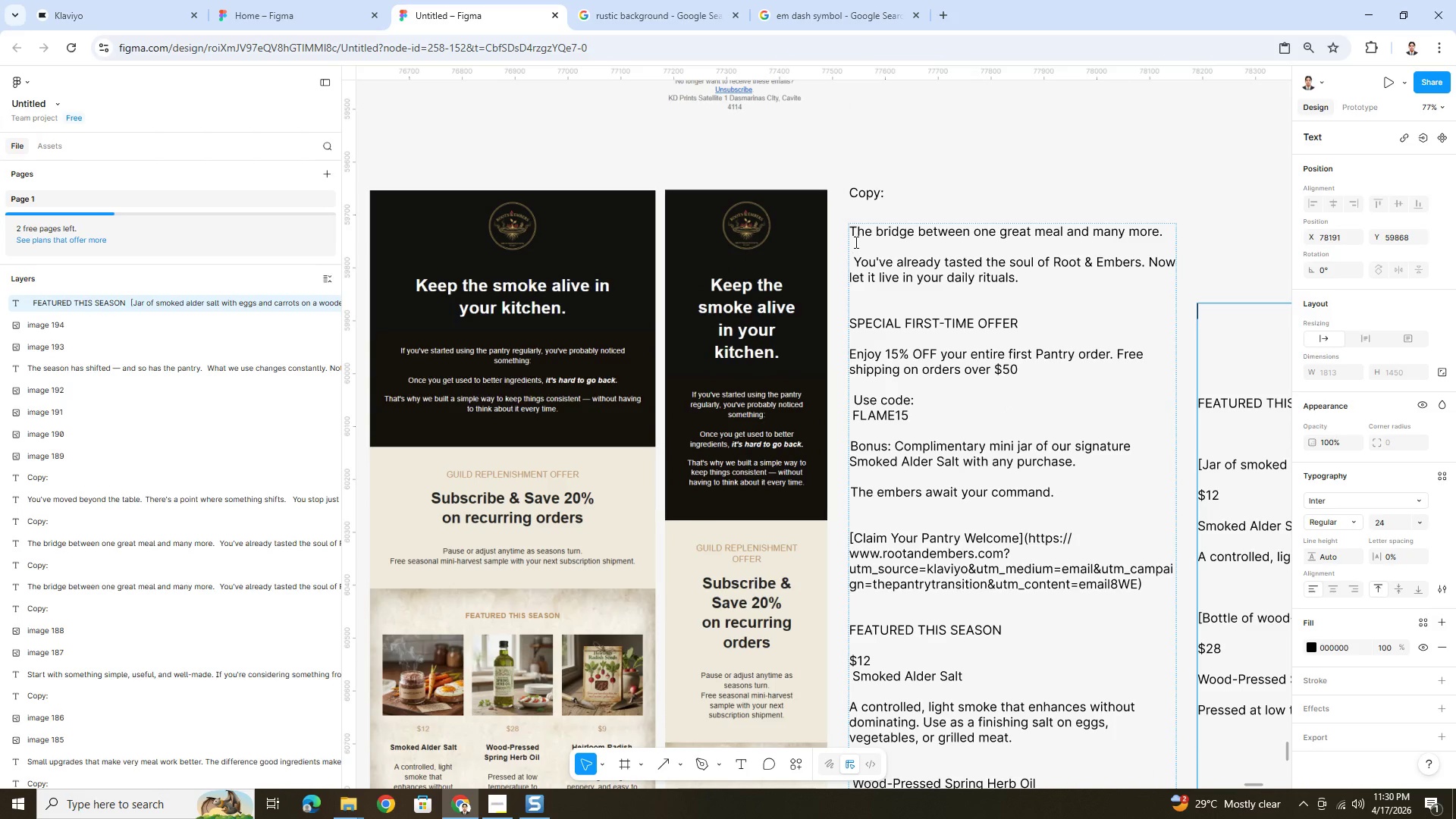 
left_click_drag(start_coordinate=[852, 237], to_coordinate=[1074, 505])
 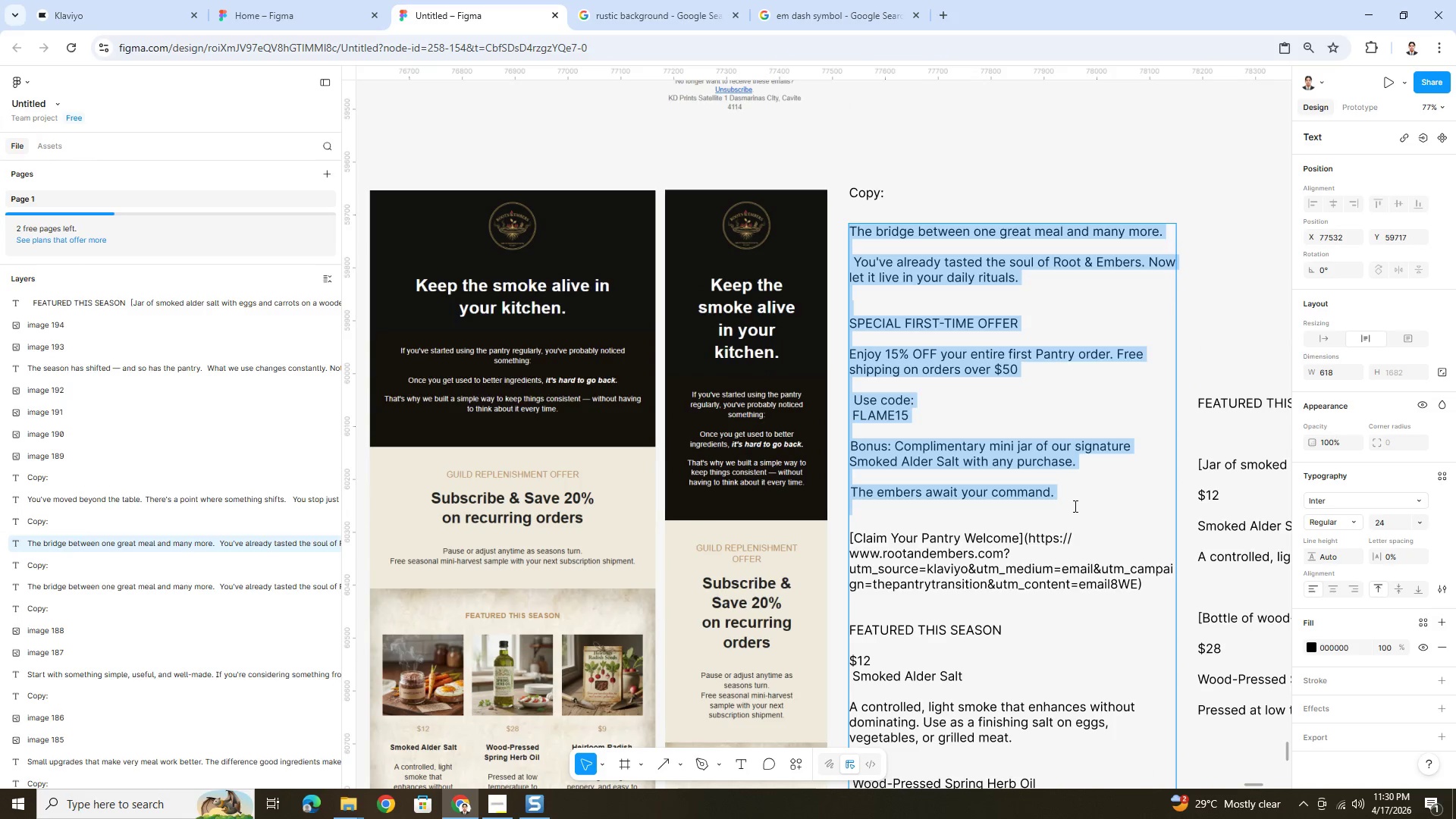 
scroll: coordinate [1074, 506], scroll_direction: down, amount: 1.0
 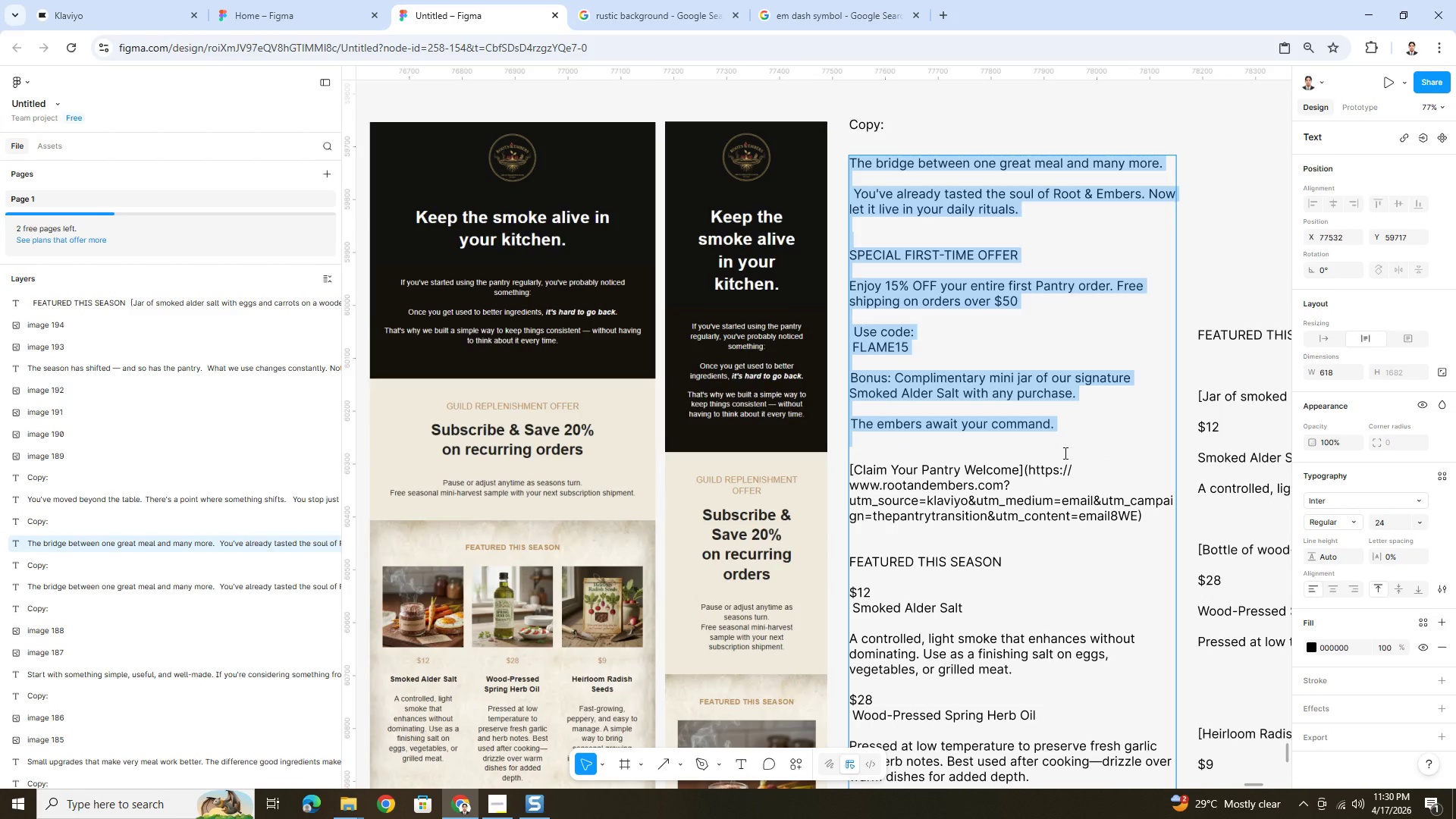 
wait(5.33)
 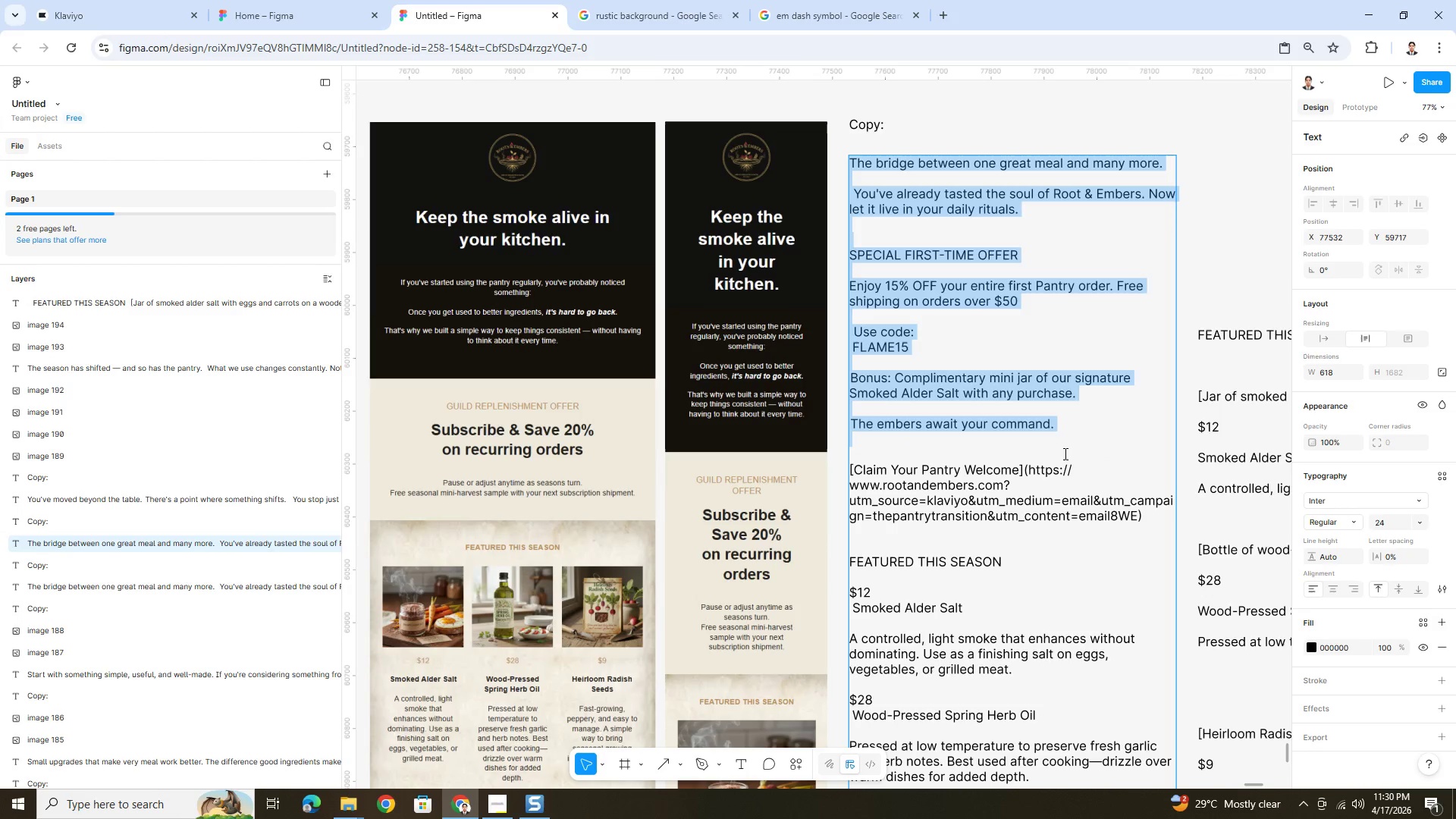 
hold_key(key=ControlLeft, duration=1.5)
 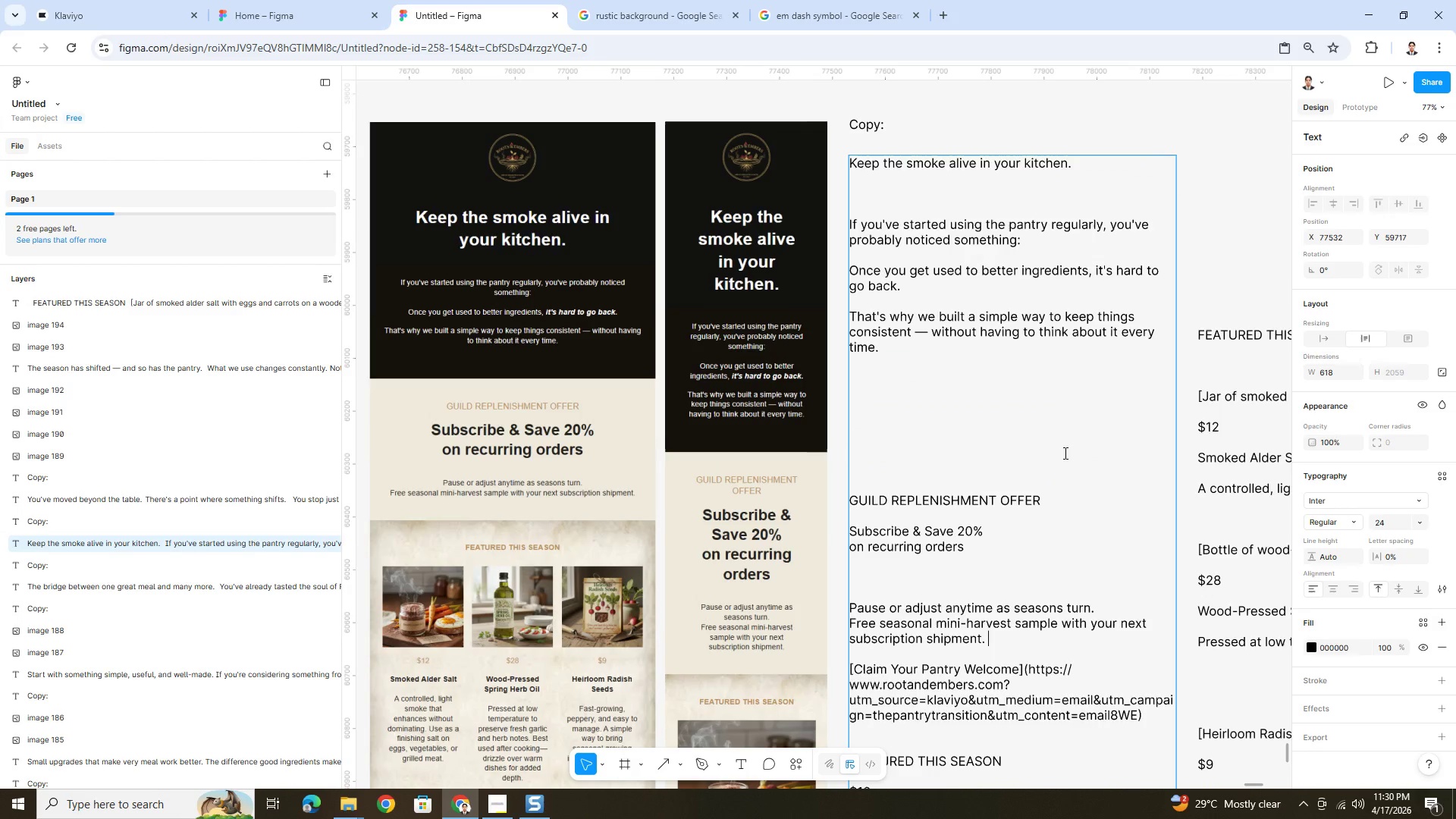 
key(Control+V)
 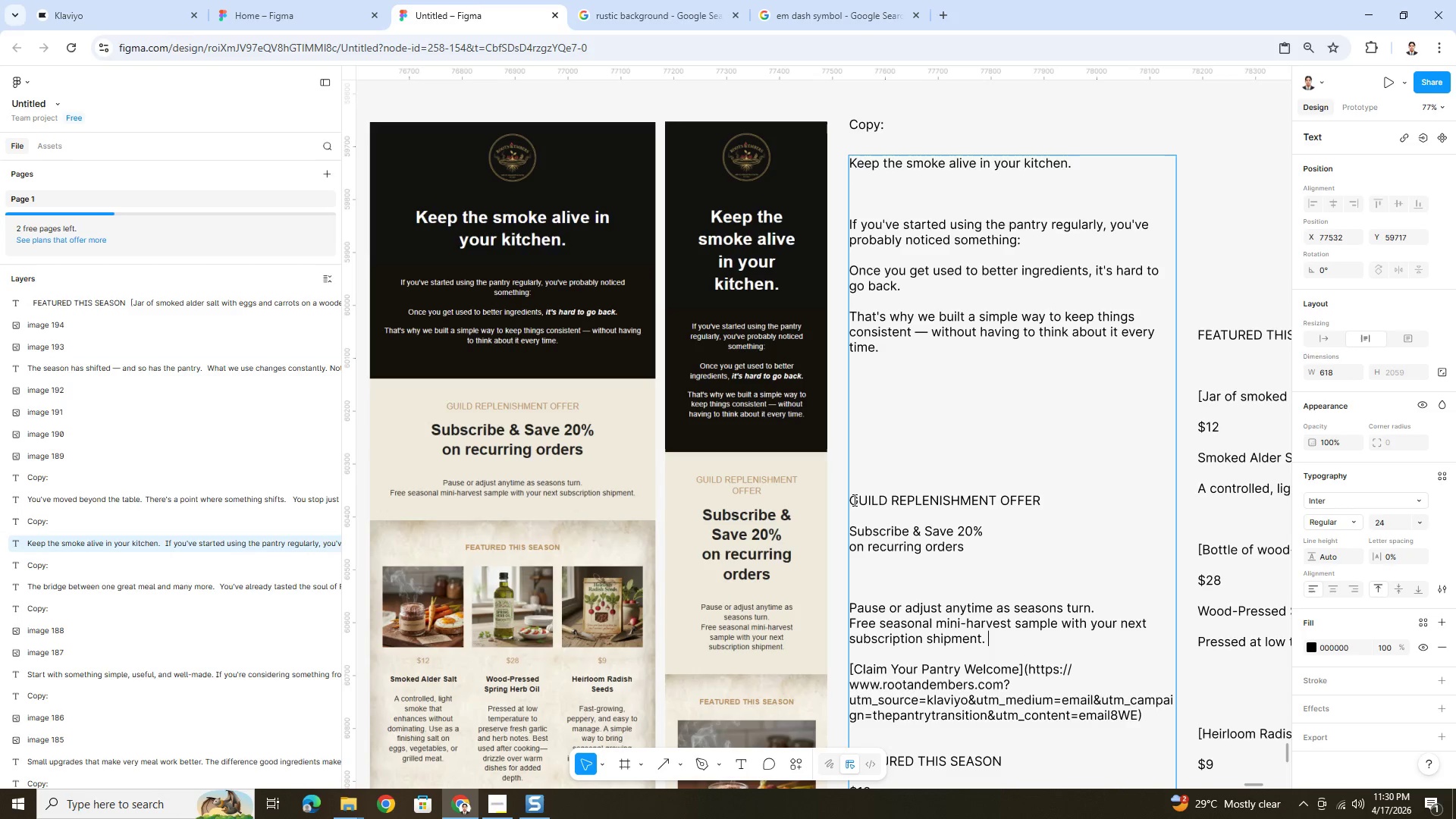 
wait(7.23)
 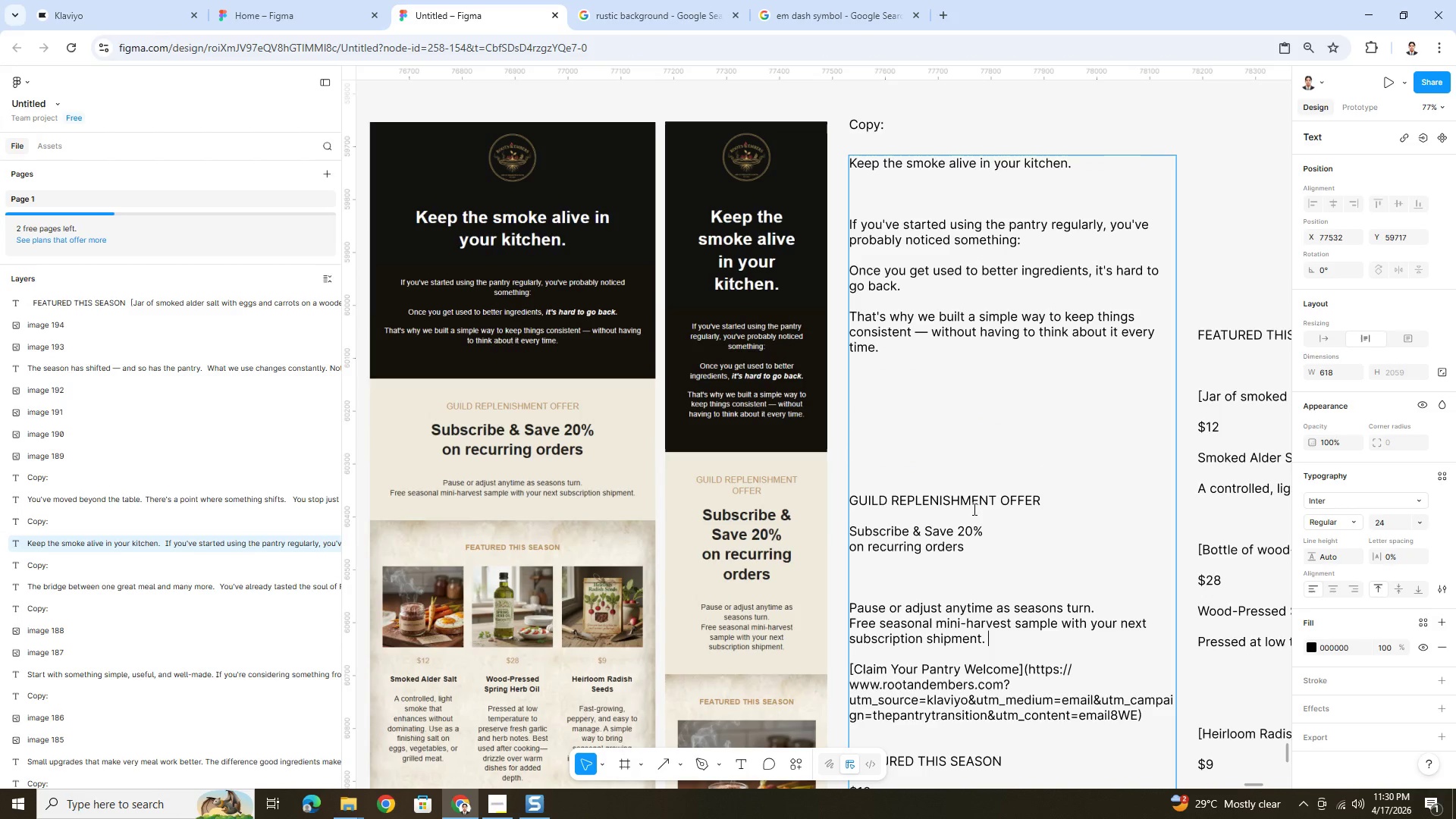 
left_click([852, 499])
 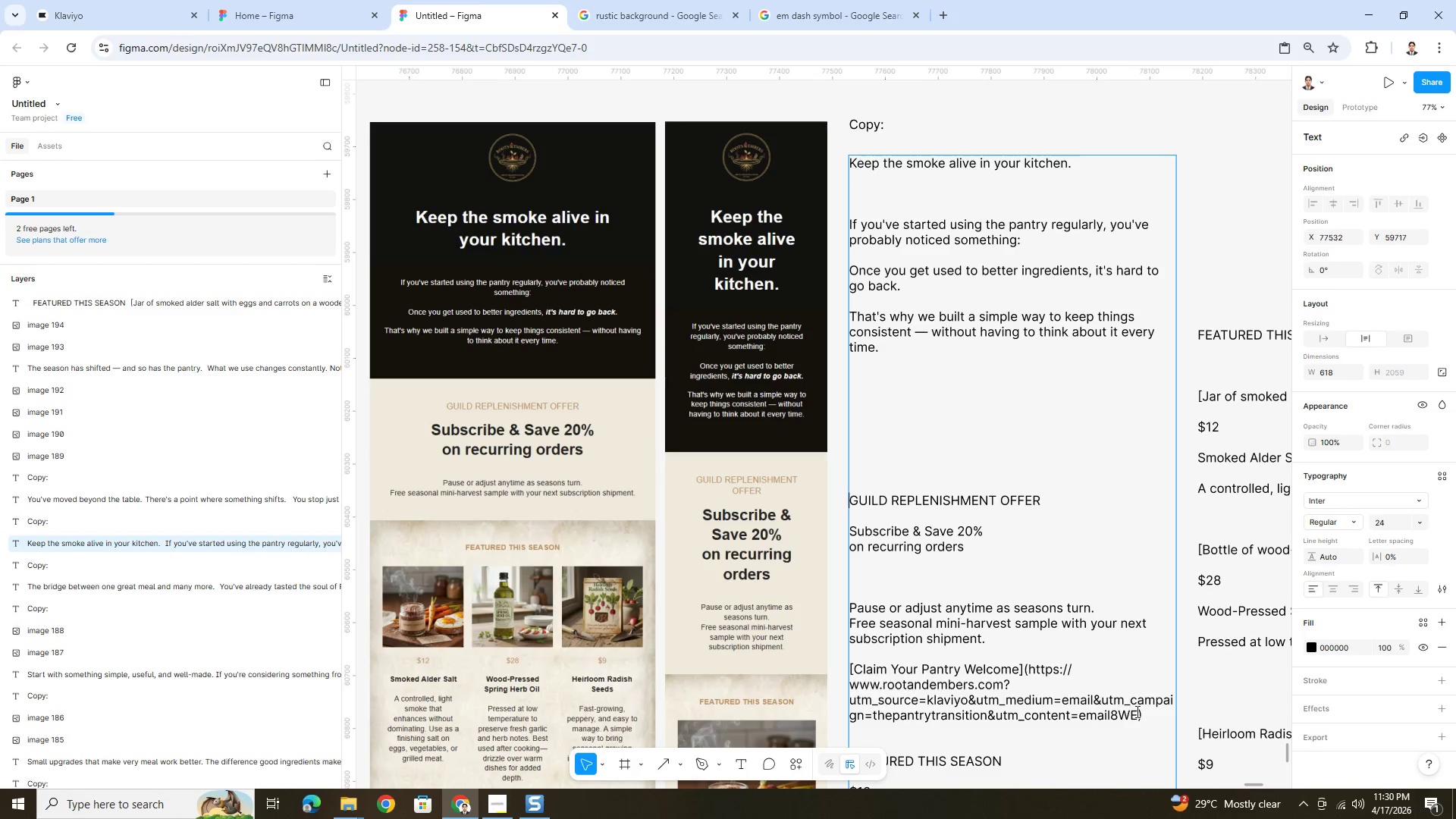 
left_click_drag(start_coordinate=[1151, 719], to_coordinate=[845, 663])
 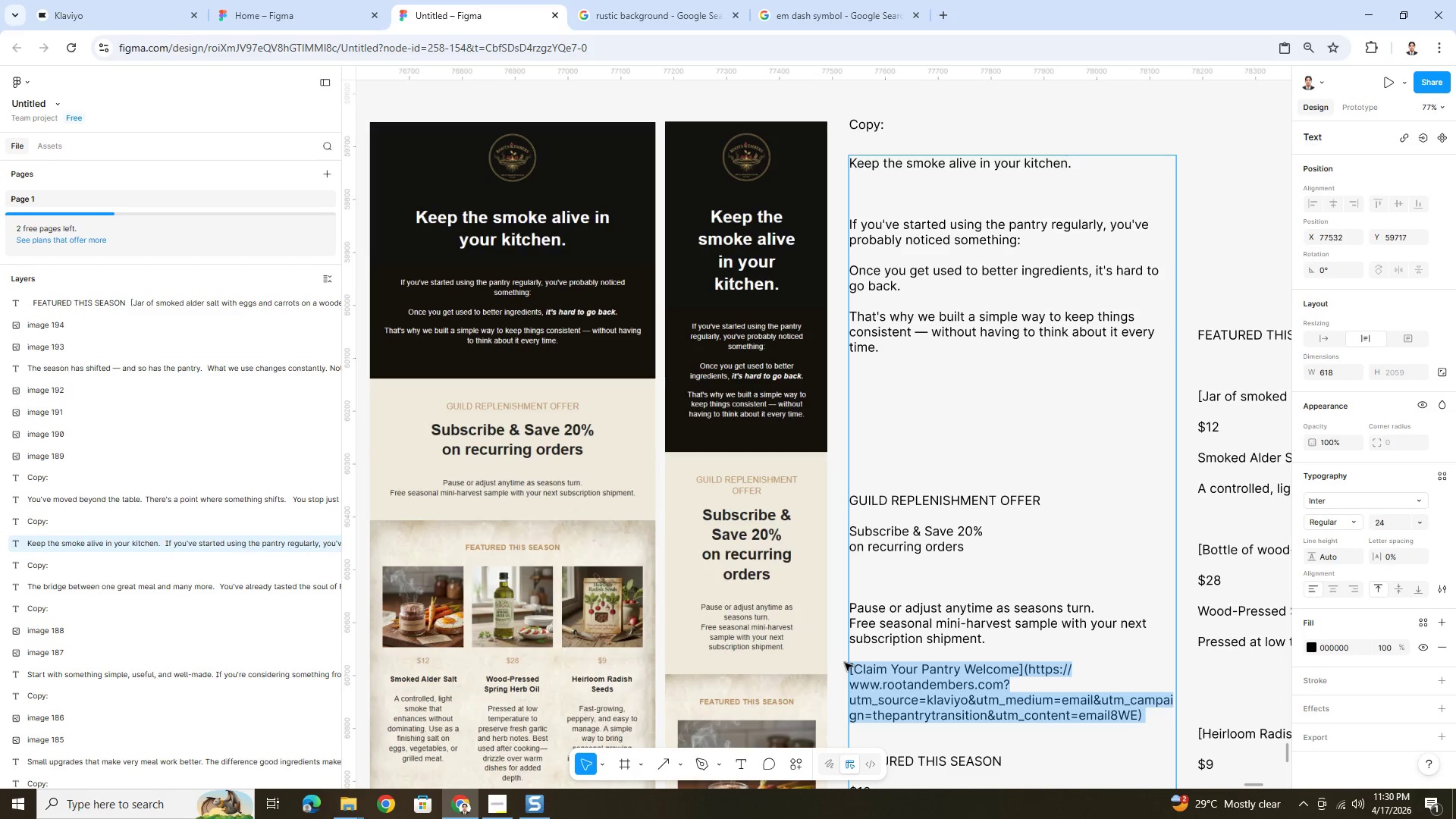 
key(Backspace)
 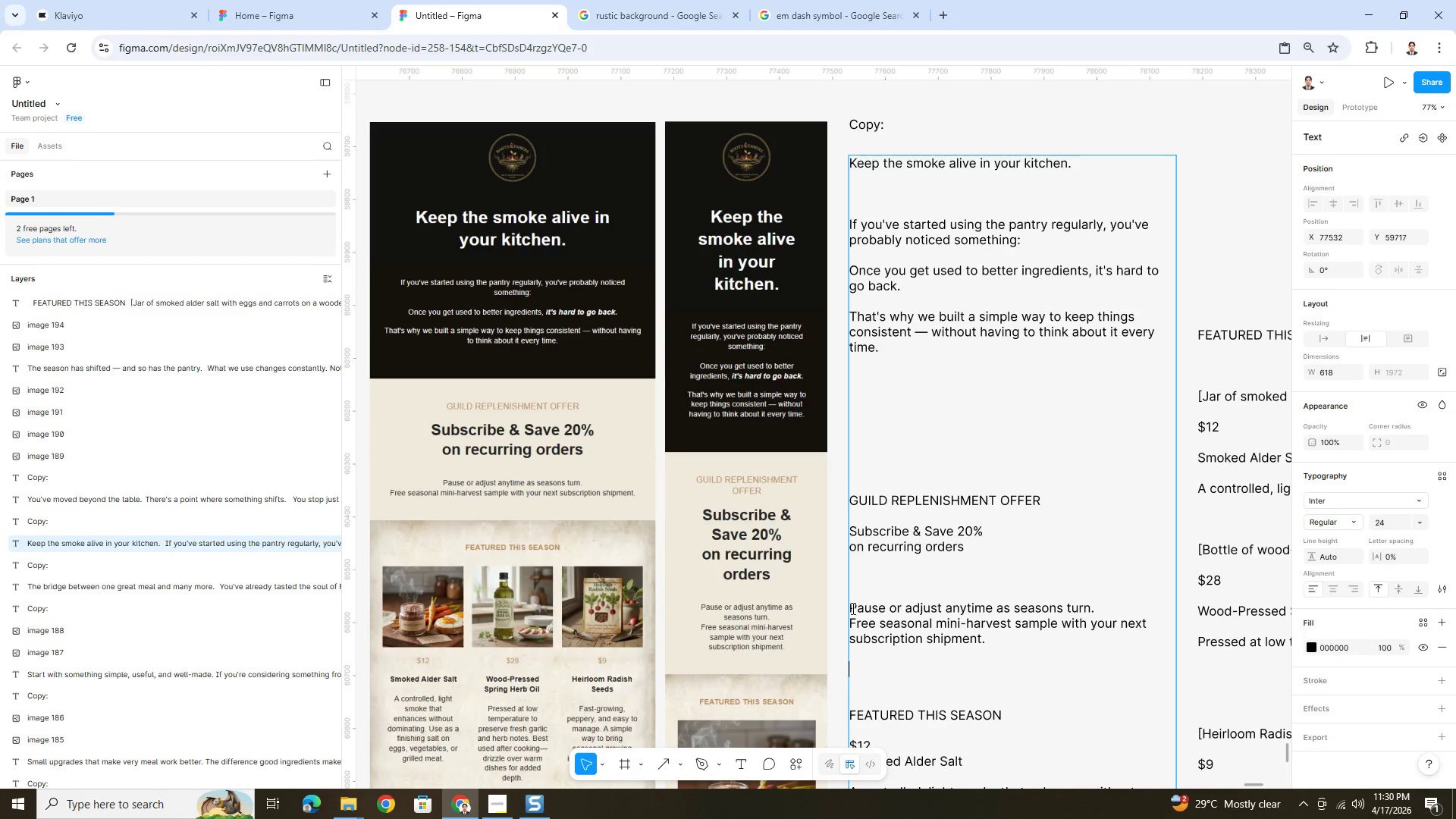 
left_click([851, 604])
 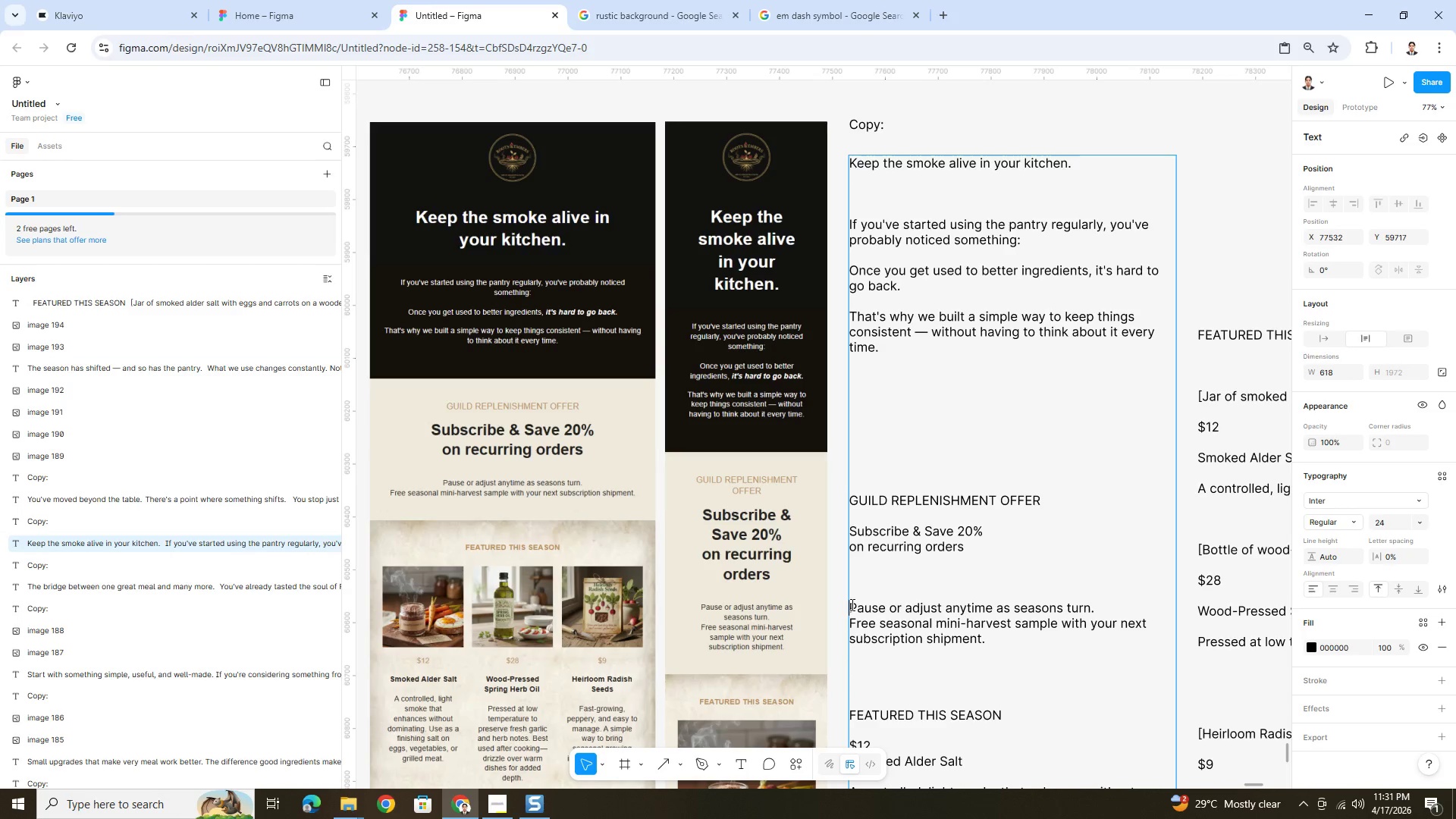 
key(Backspace)
 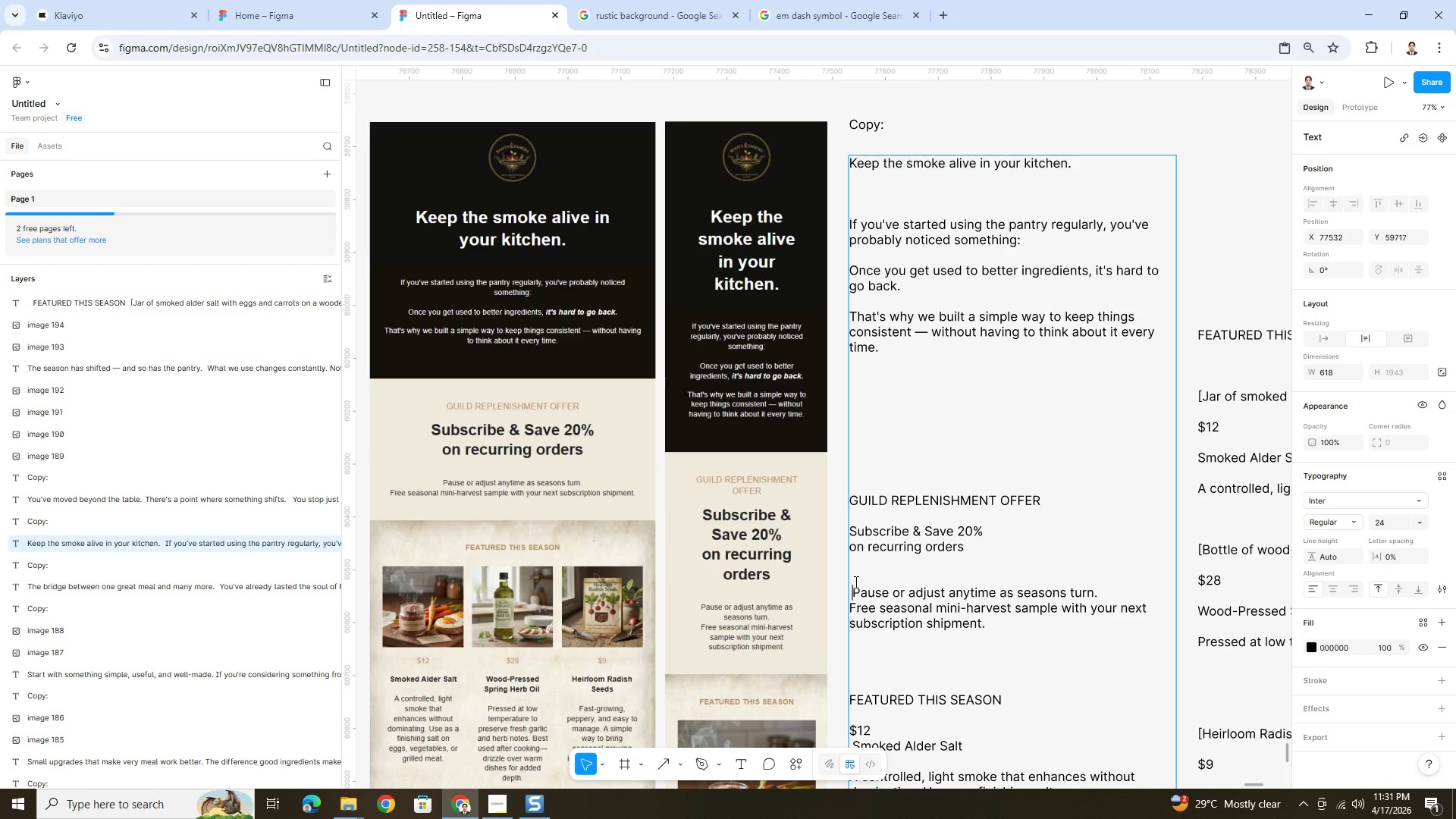 
key(Backspace)
 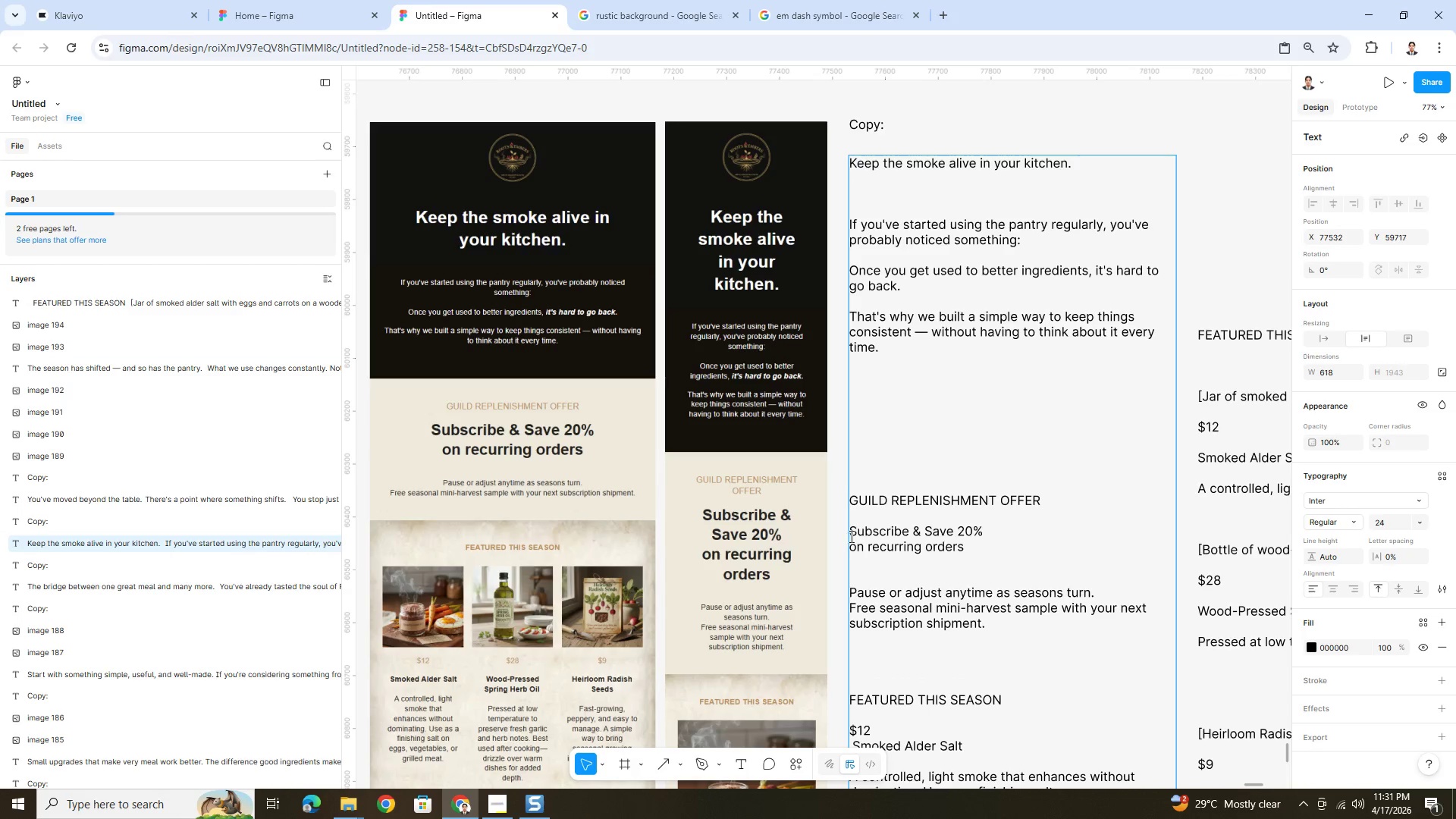 
left_click([850, 536])
 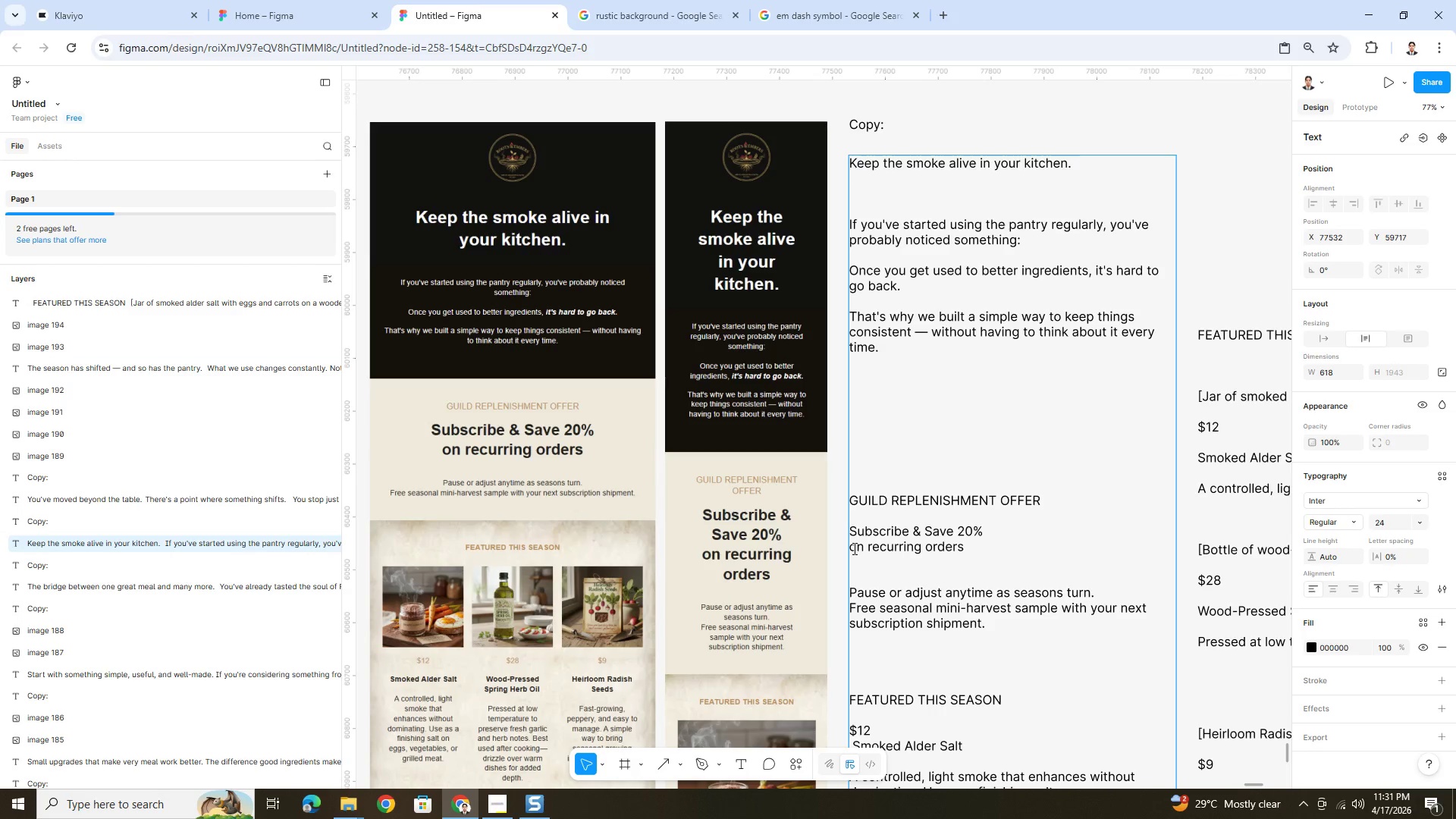 
left_click([852, 548])
 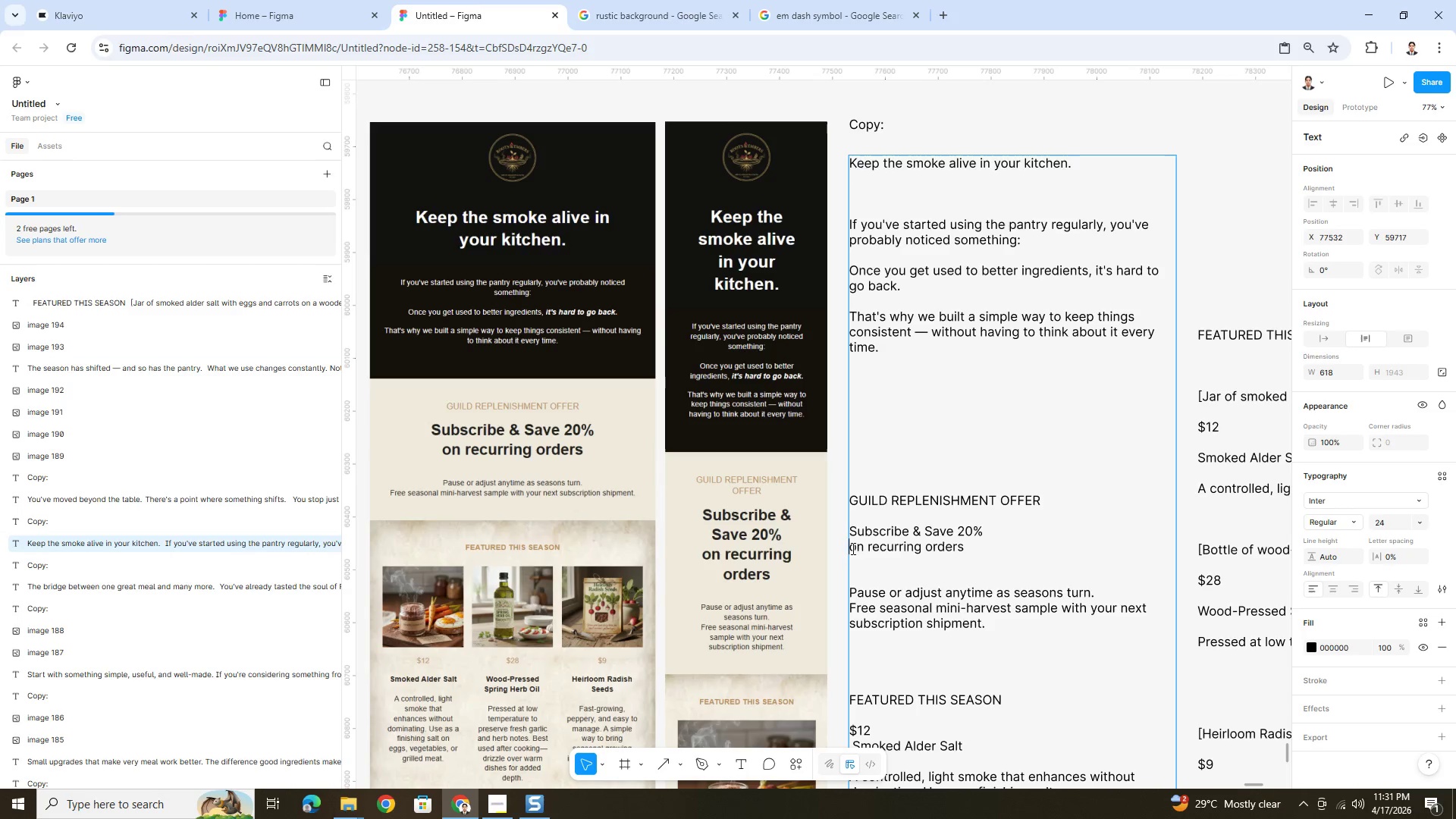 
key(Backspace)
 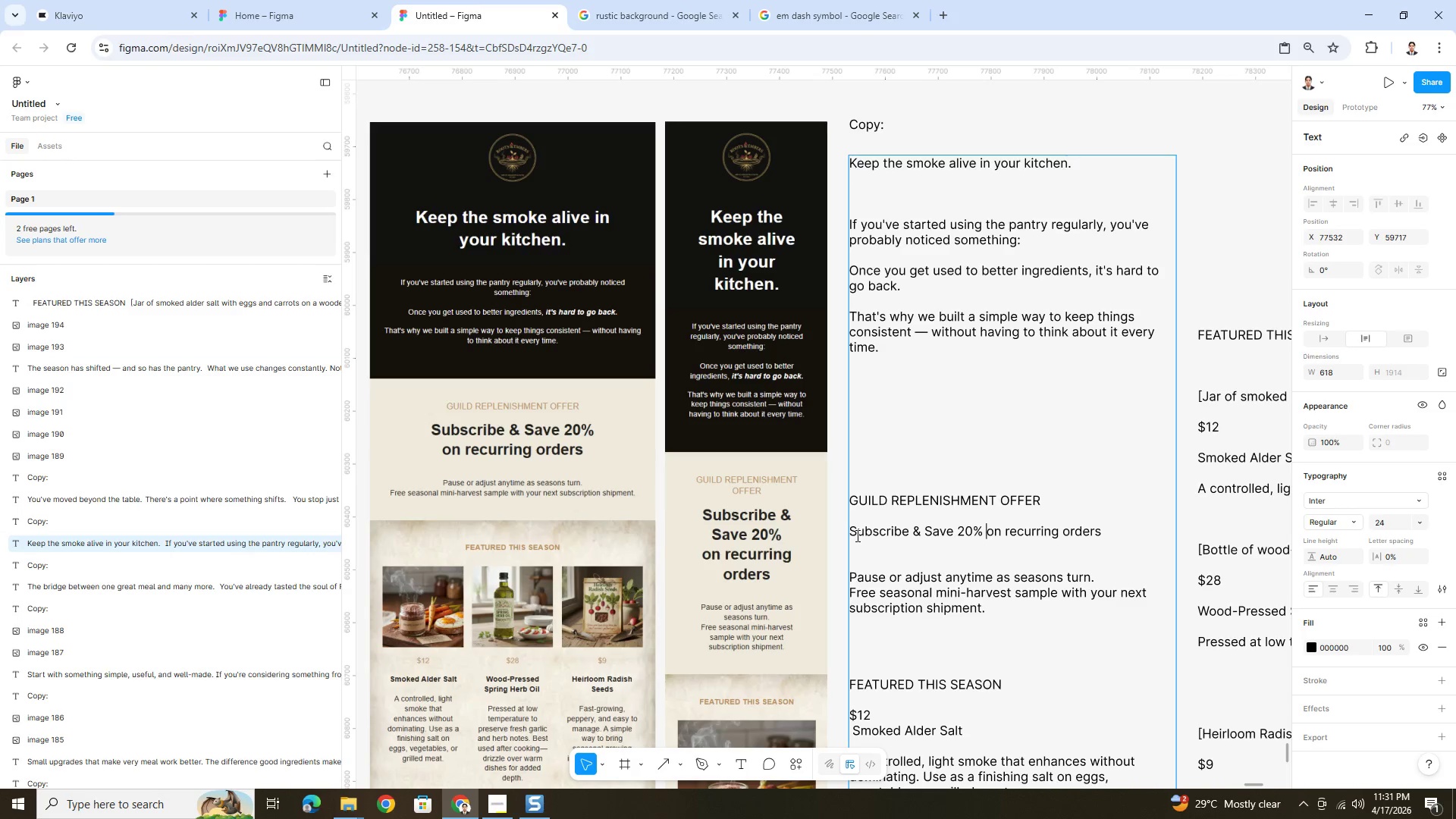 
left_click([852, 534])
 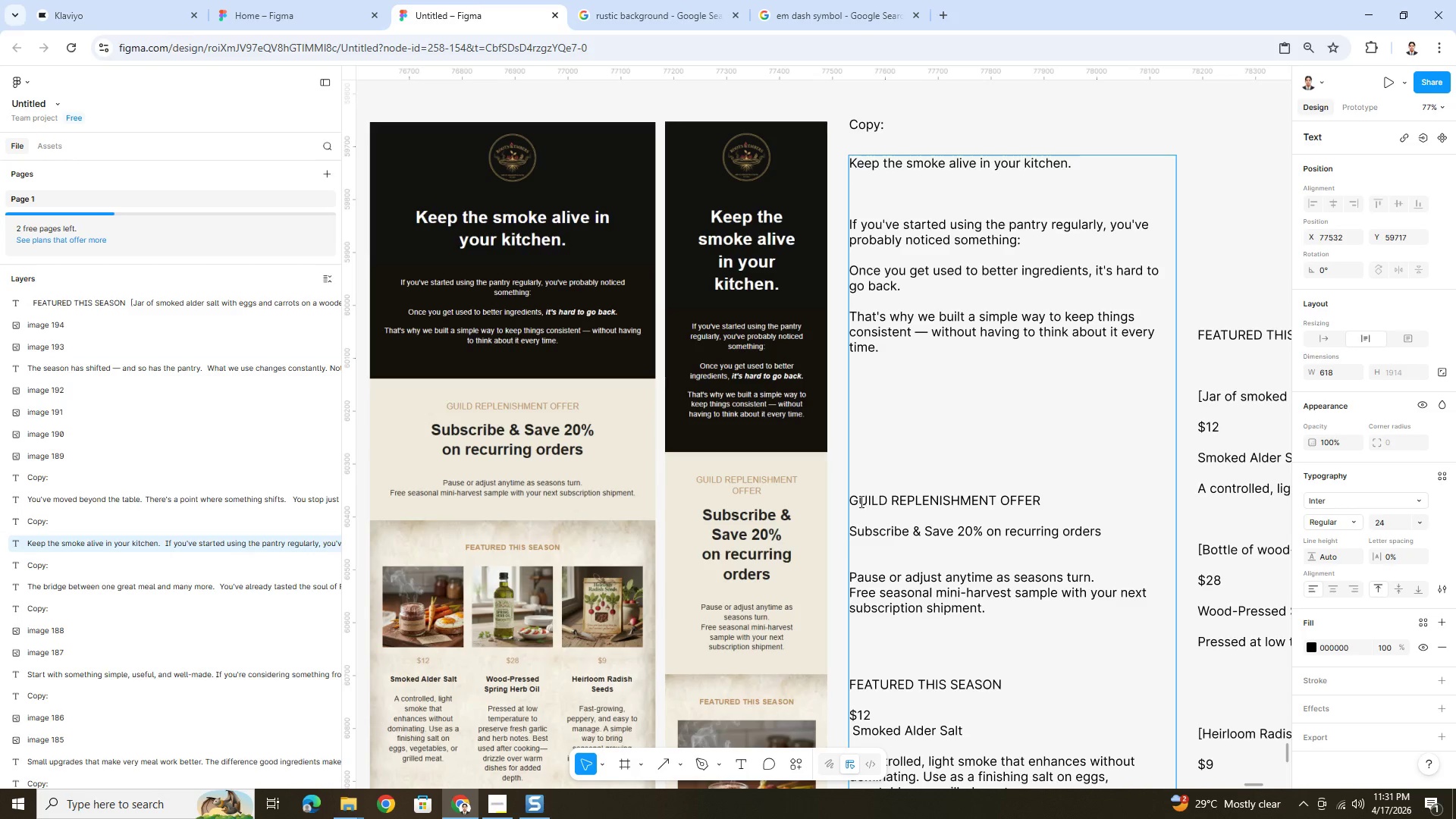 
left_click([854, 489])
 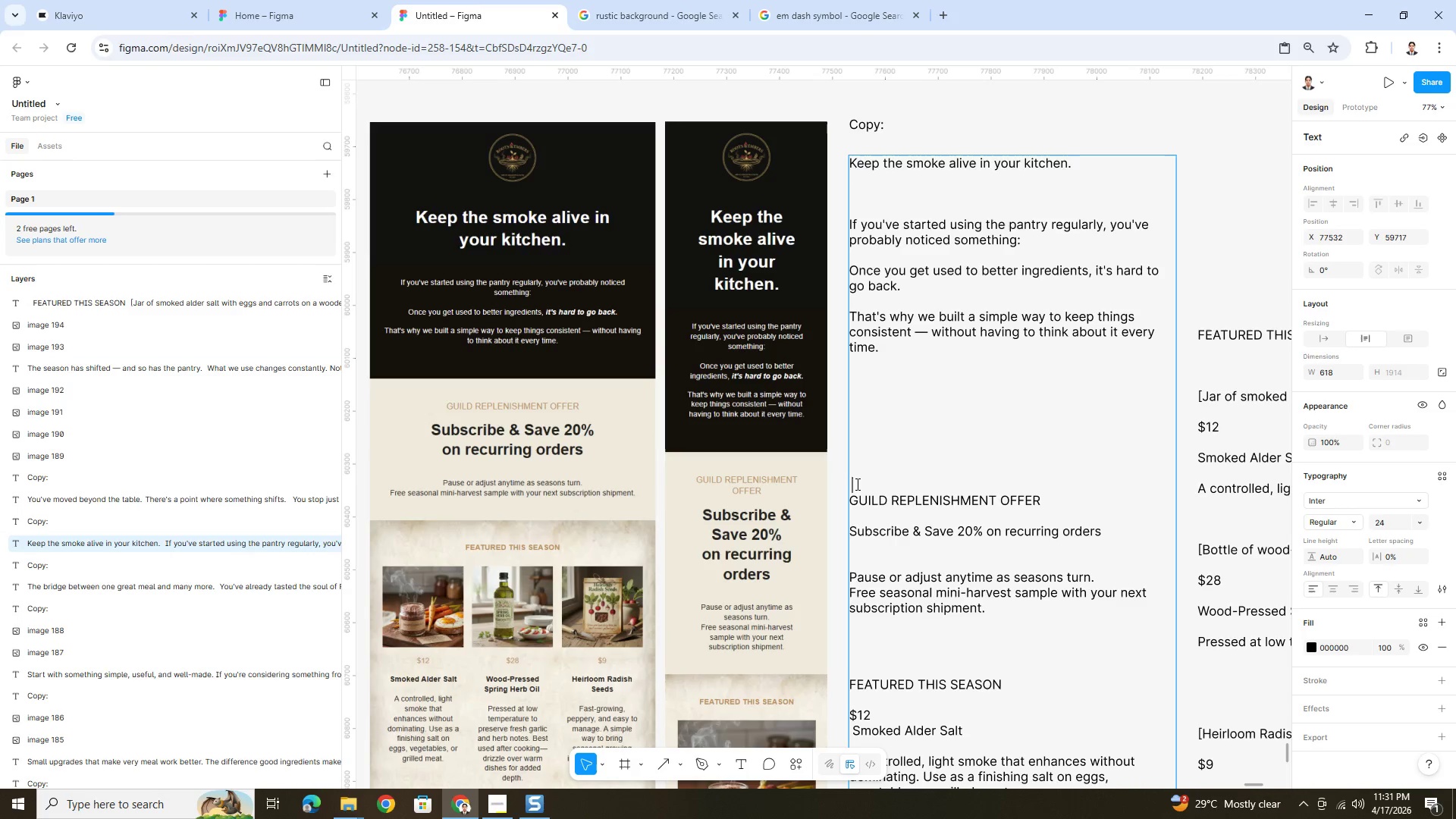 
key(Backspace)
 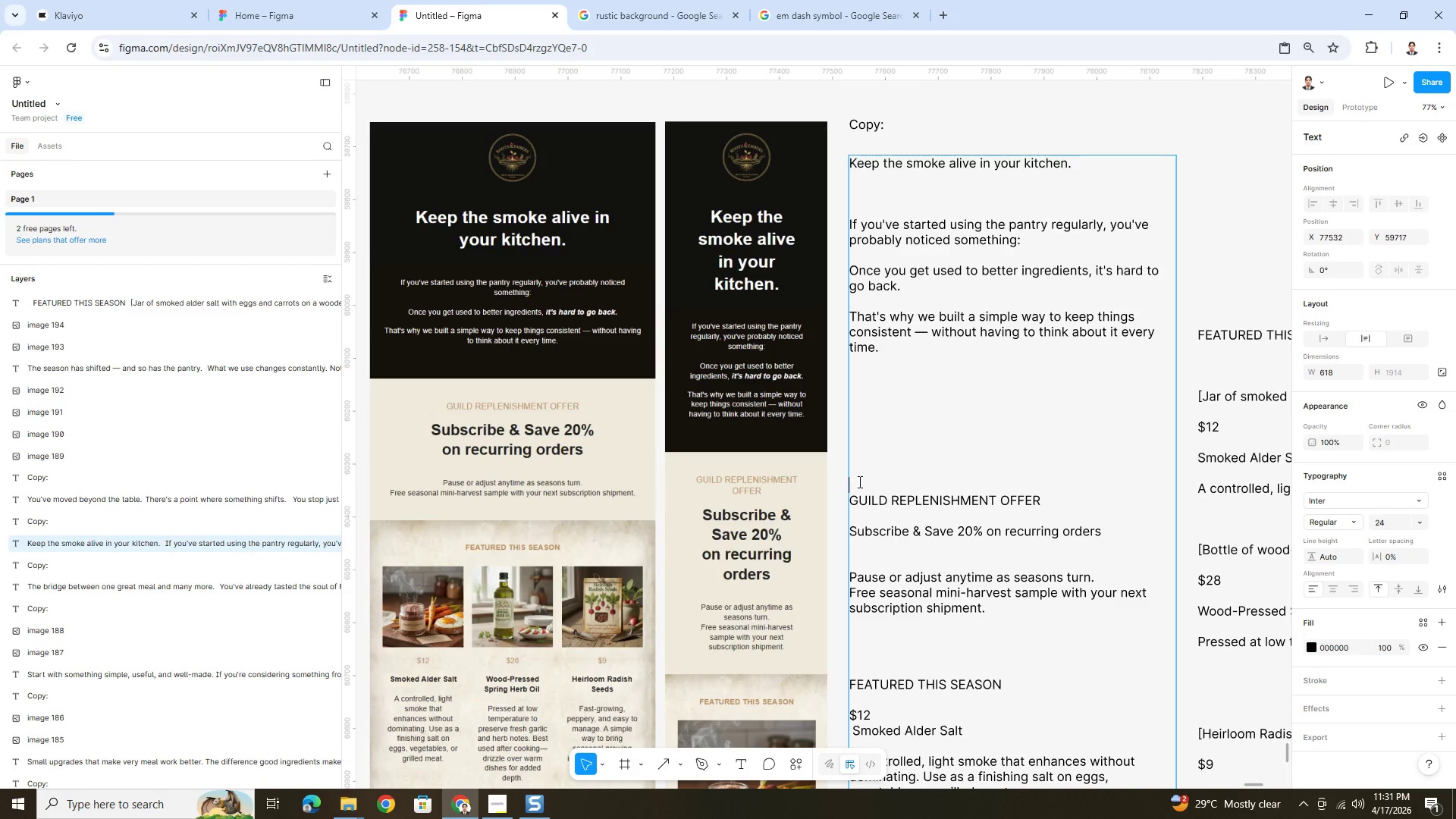 
key(Backspace)
 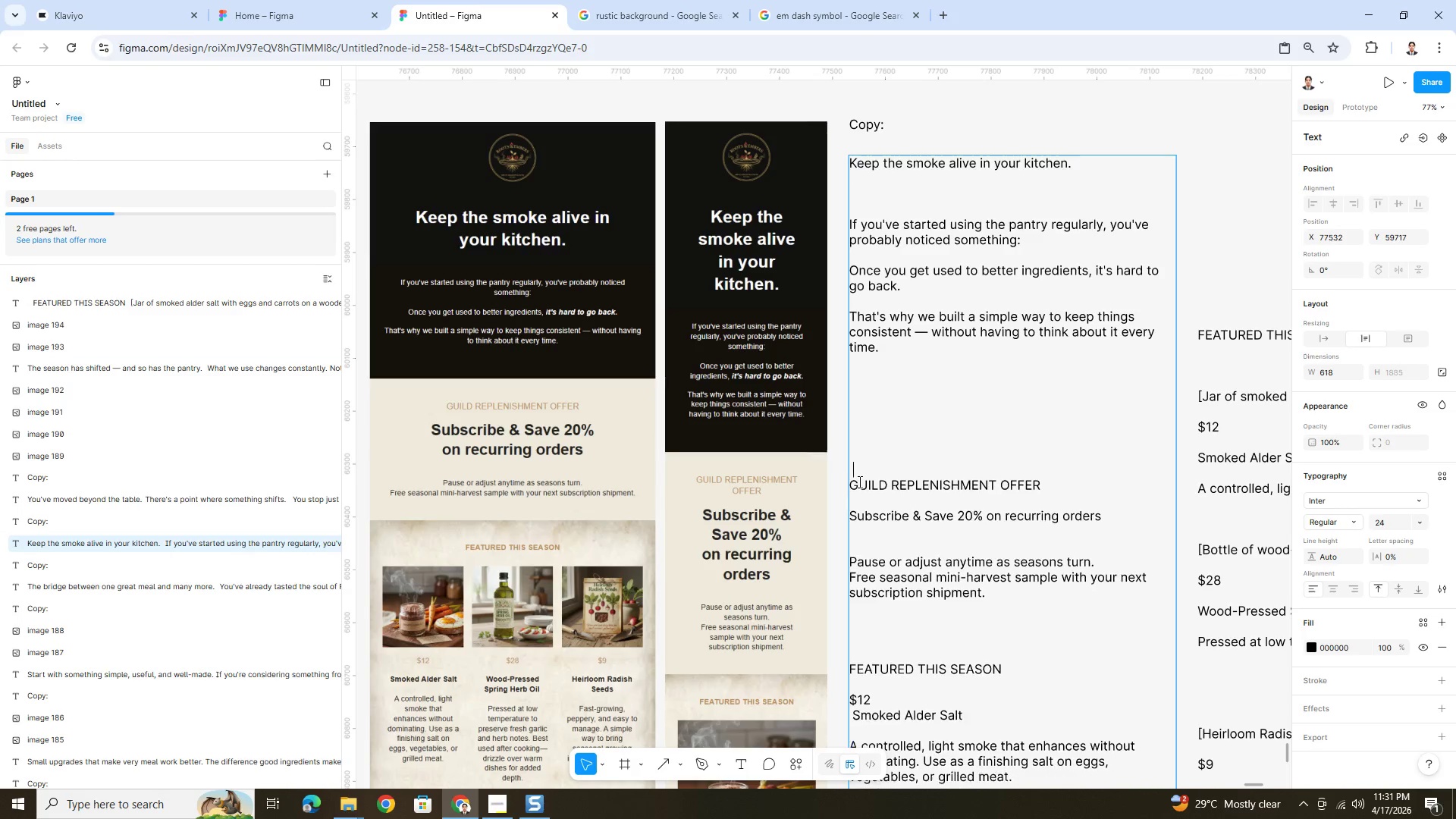 
key(Backspace)
 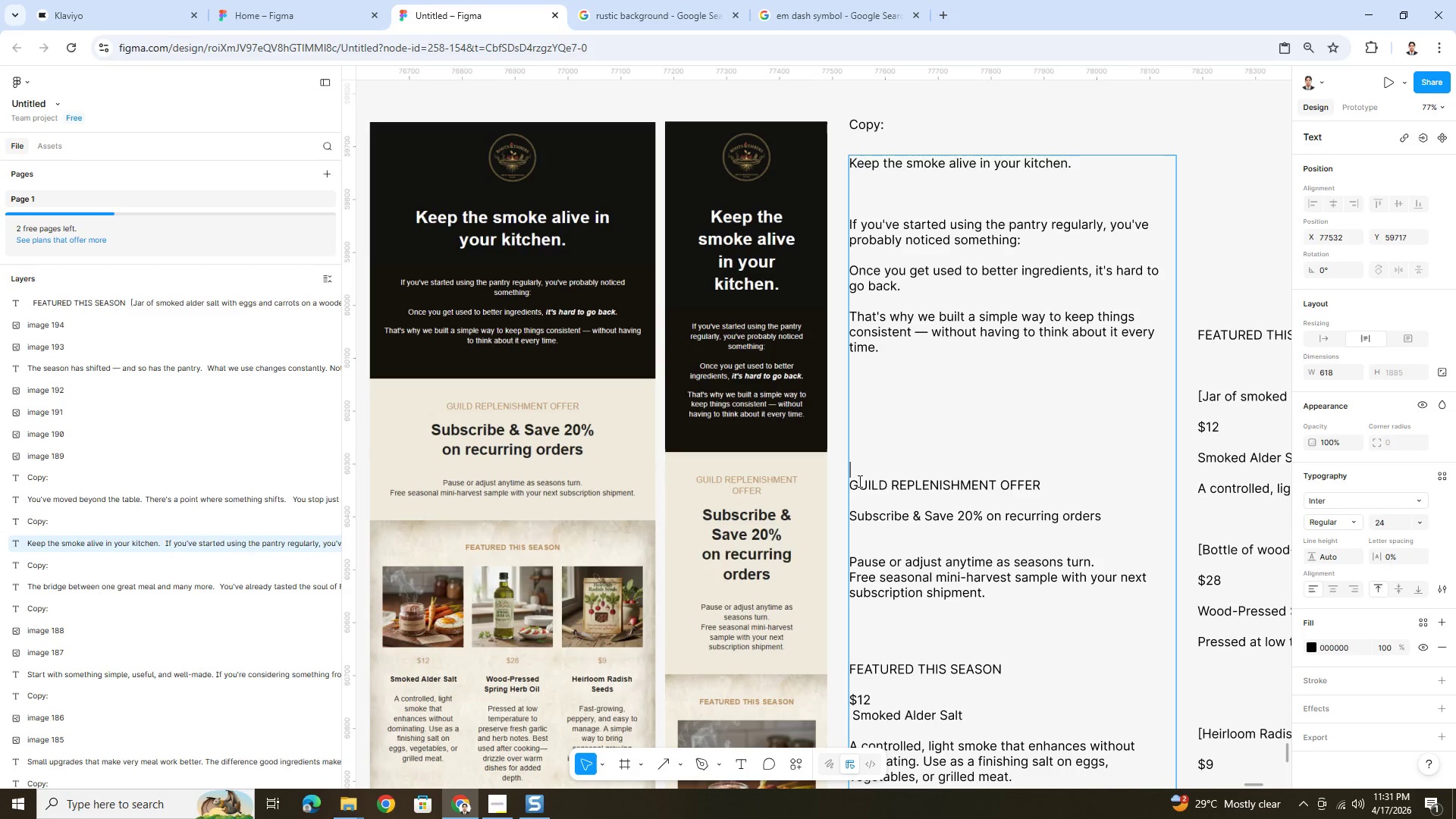 
key(Backspace)
 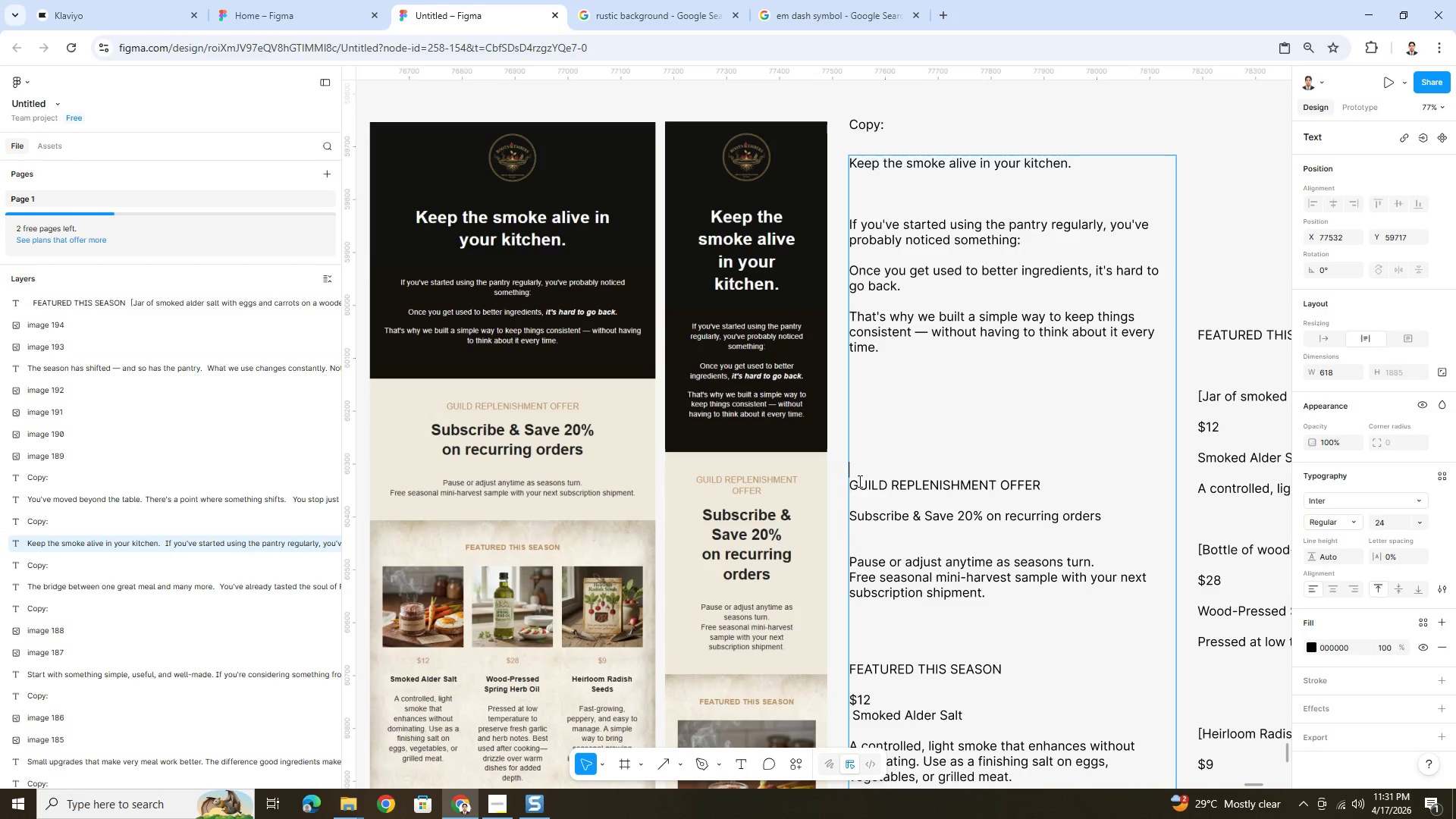 
key(Backspace)
 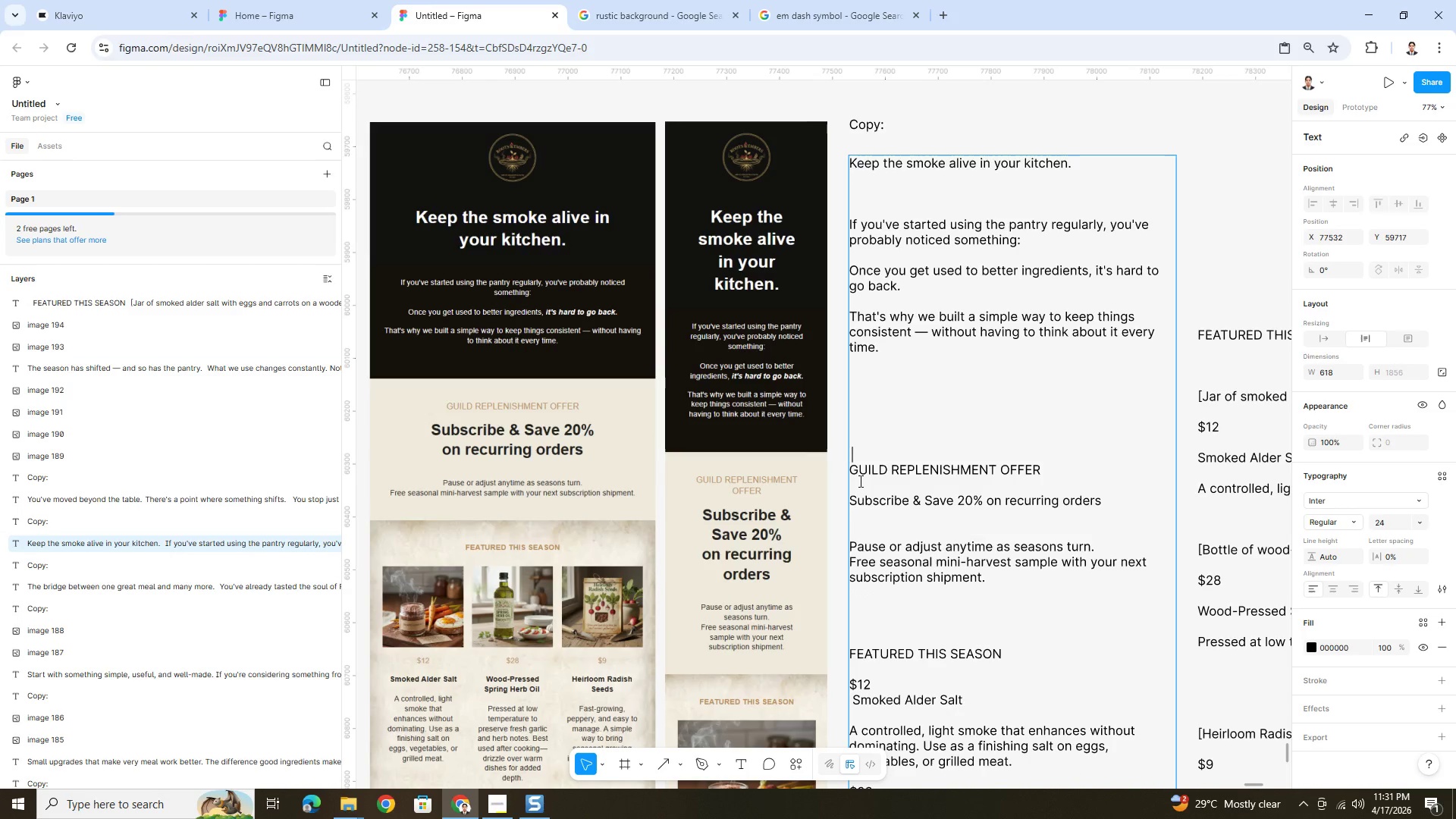 
key(Backspace)
 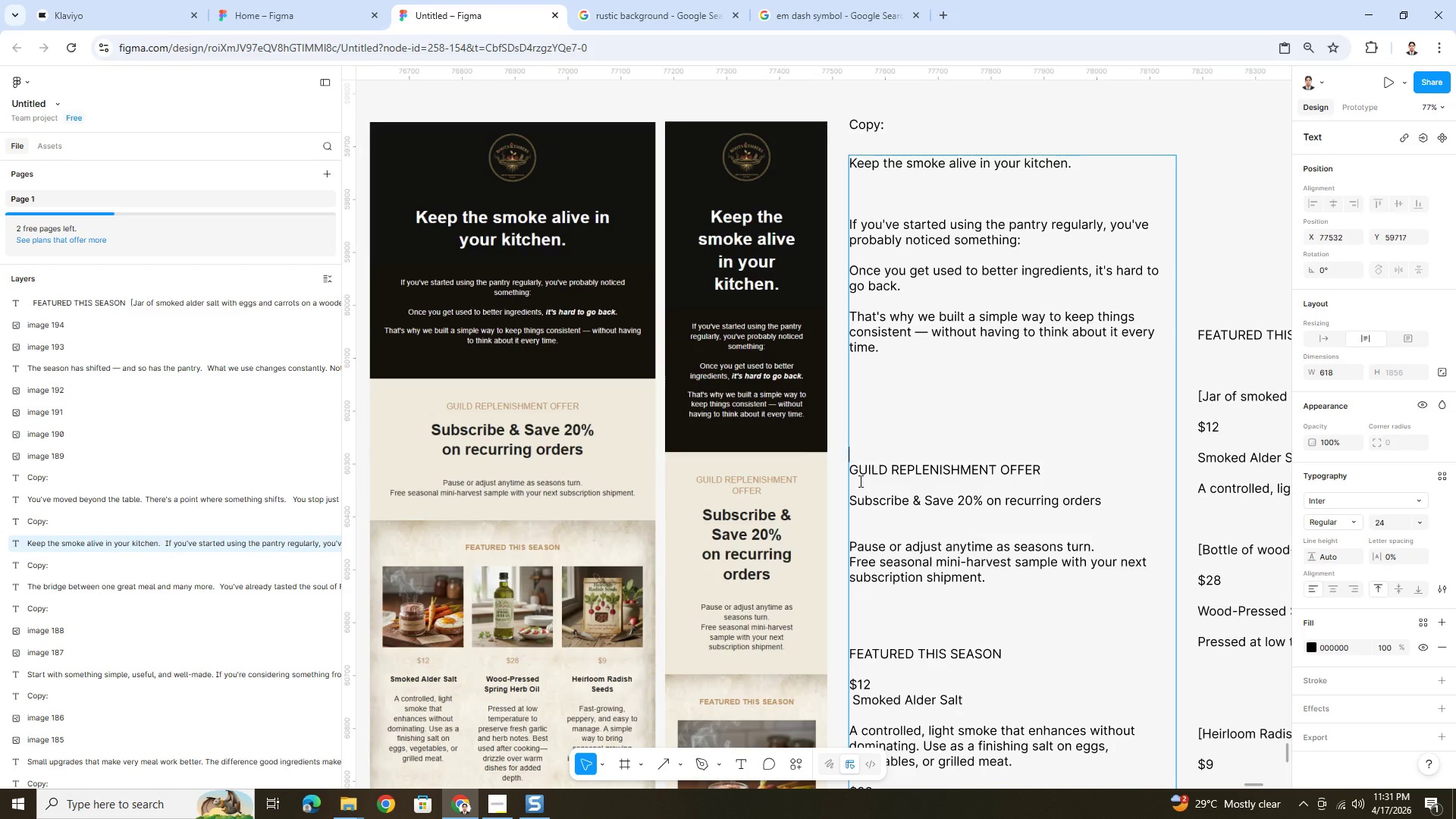 
key(Backspace)
 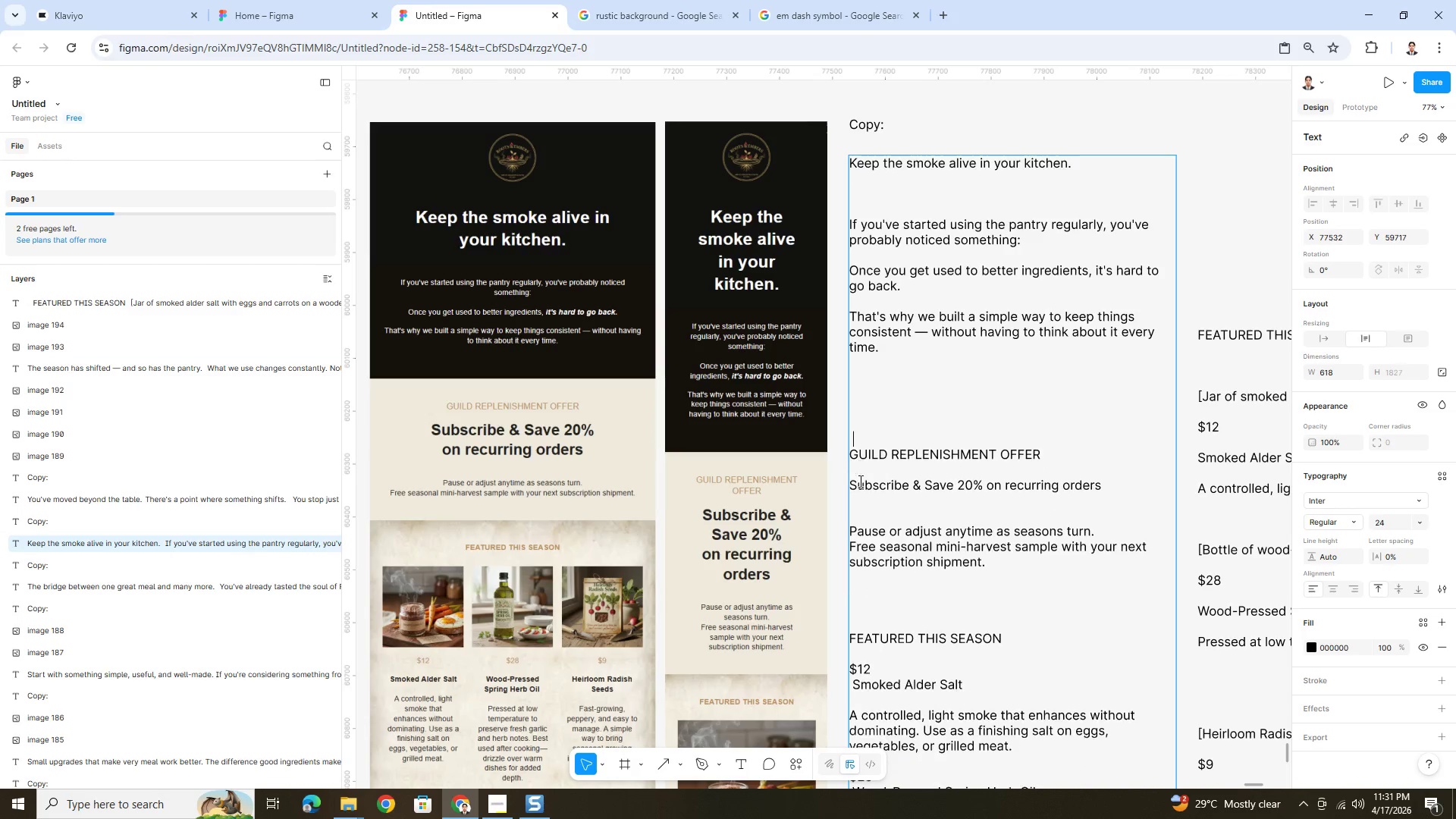 
key(Backspace)
 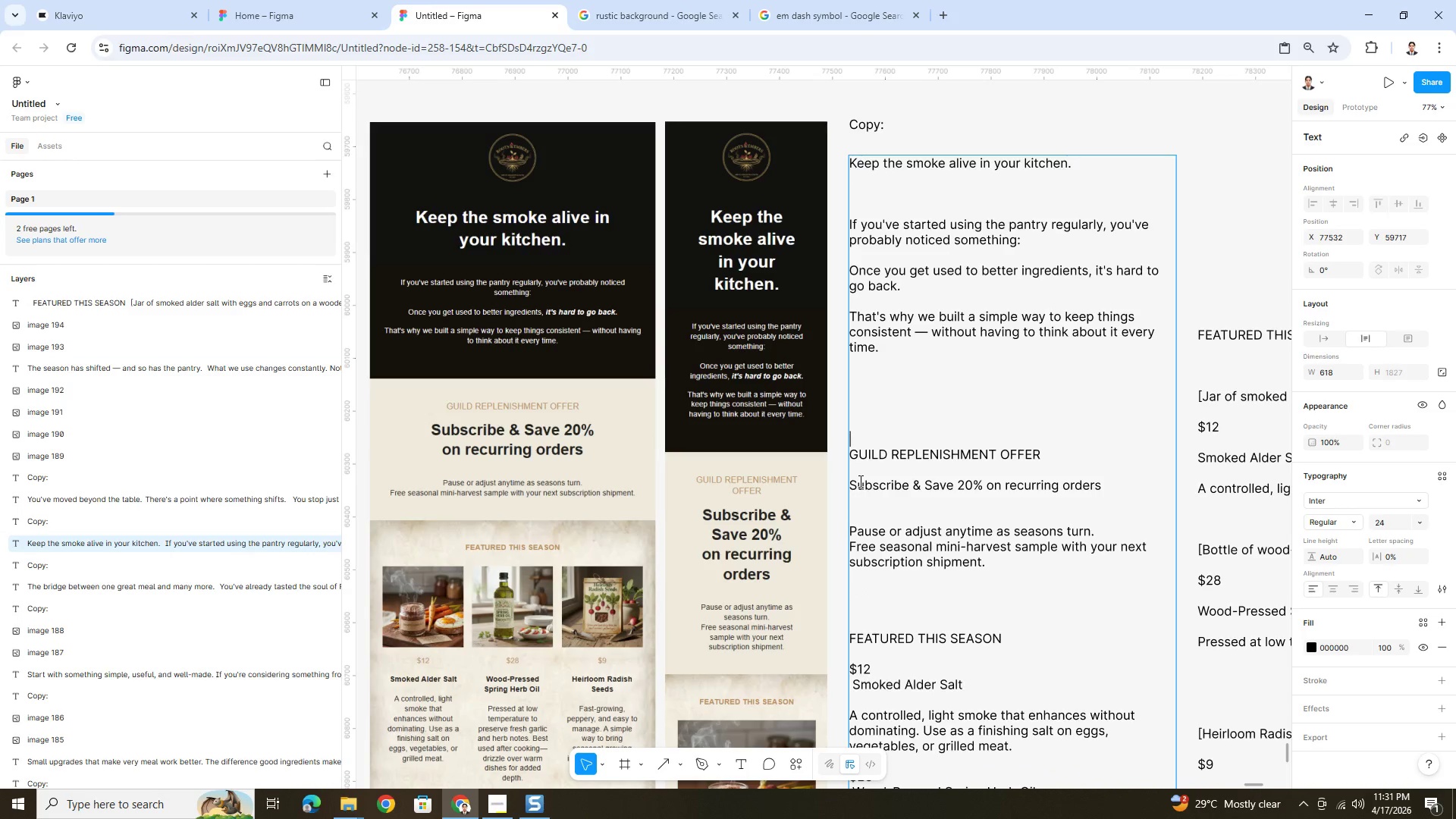 
key(Backspace)
 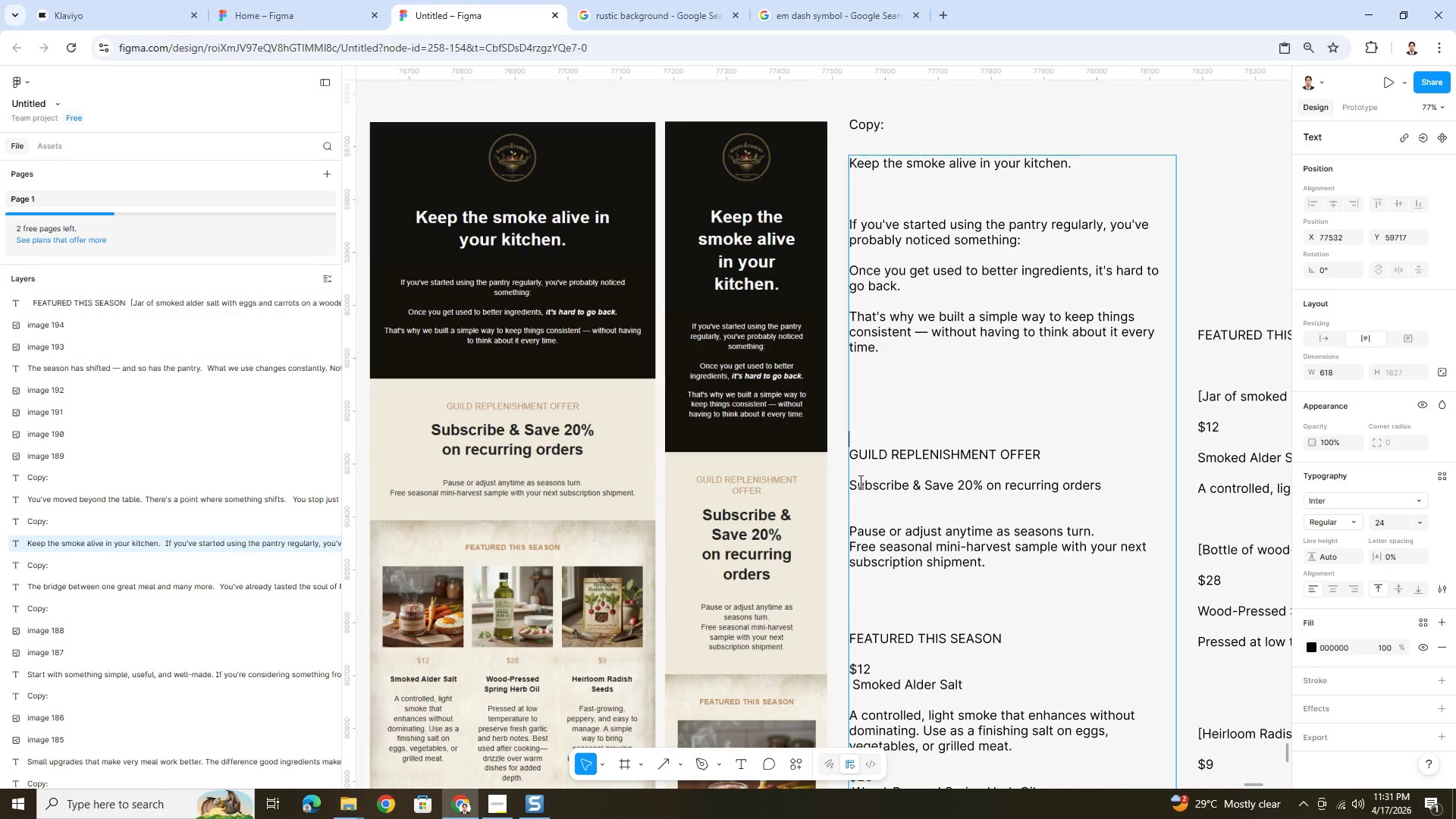 
key(Backspace)
 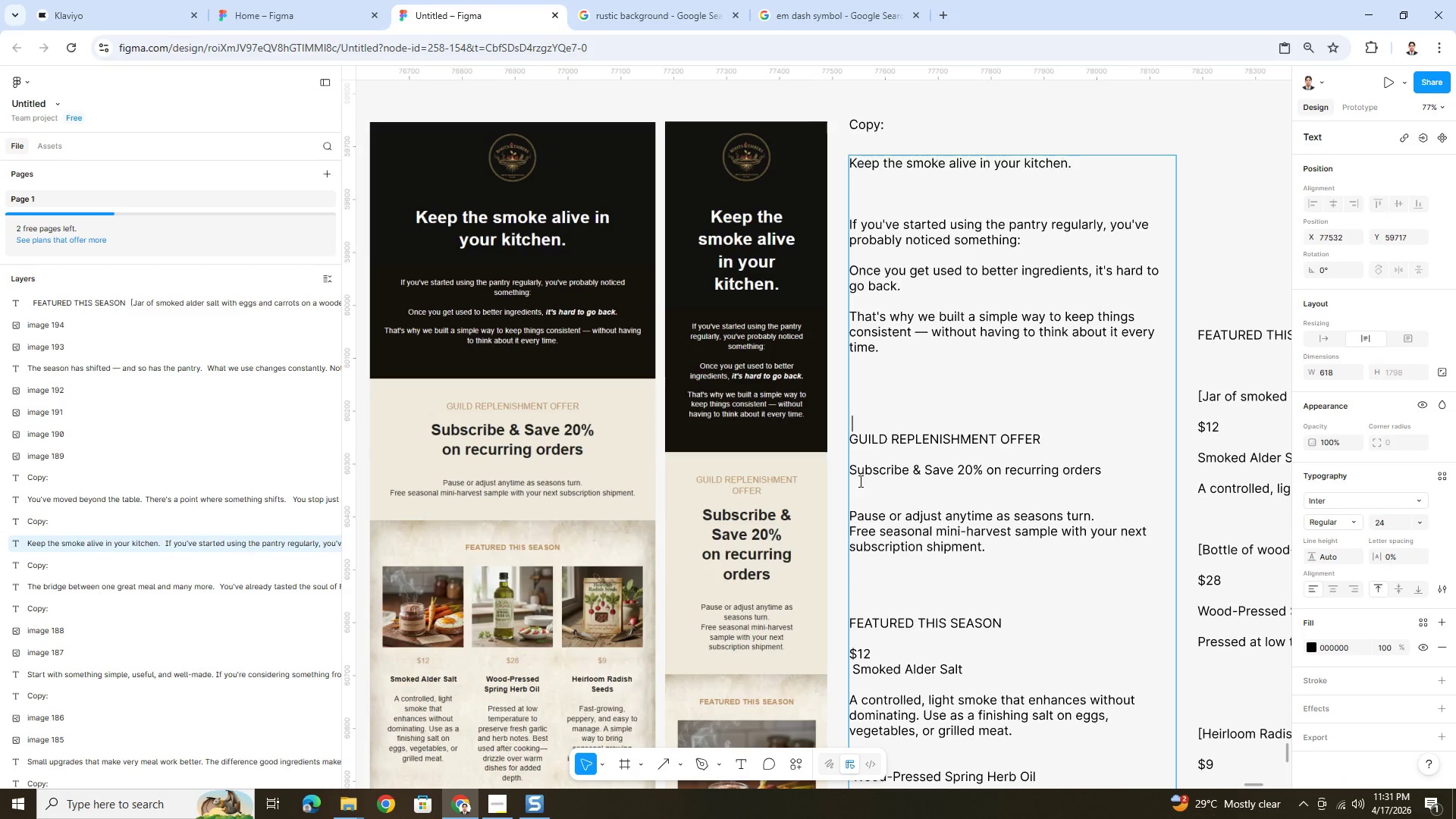 
key(Backspace)
 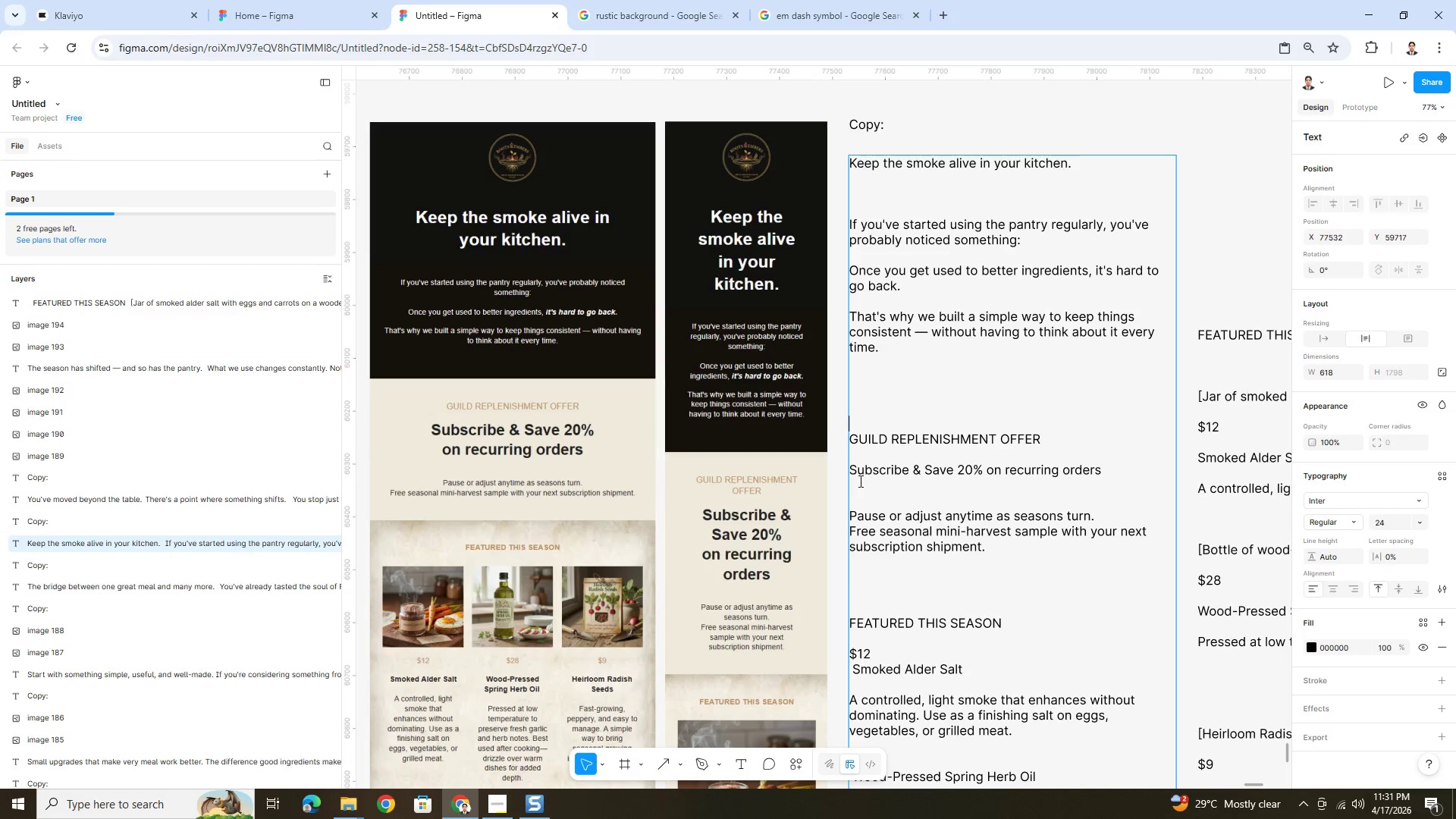 
key(Backspace)
 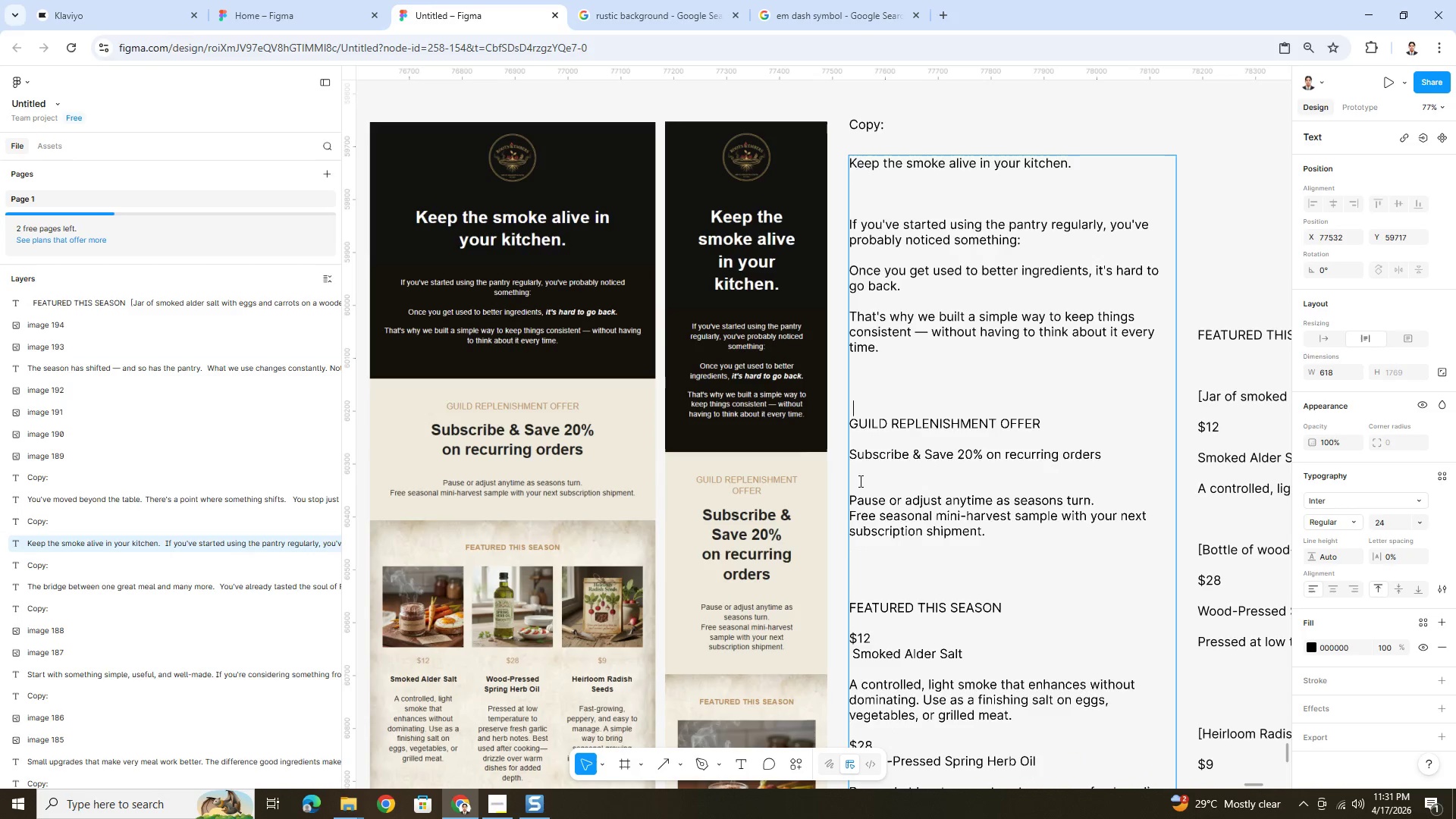 
key(Backspace)
 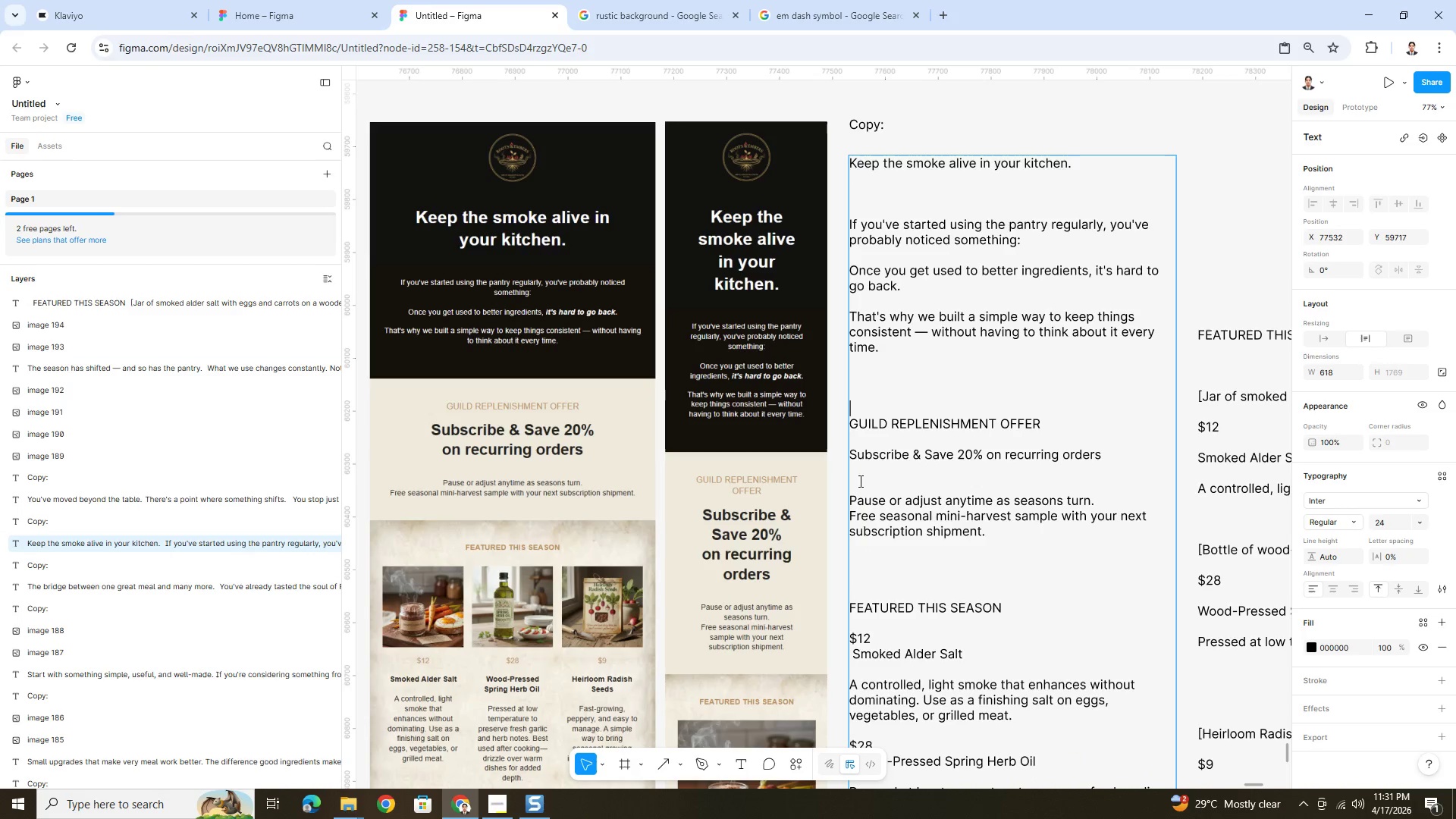 
key(Backspace)
 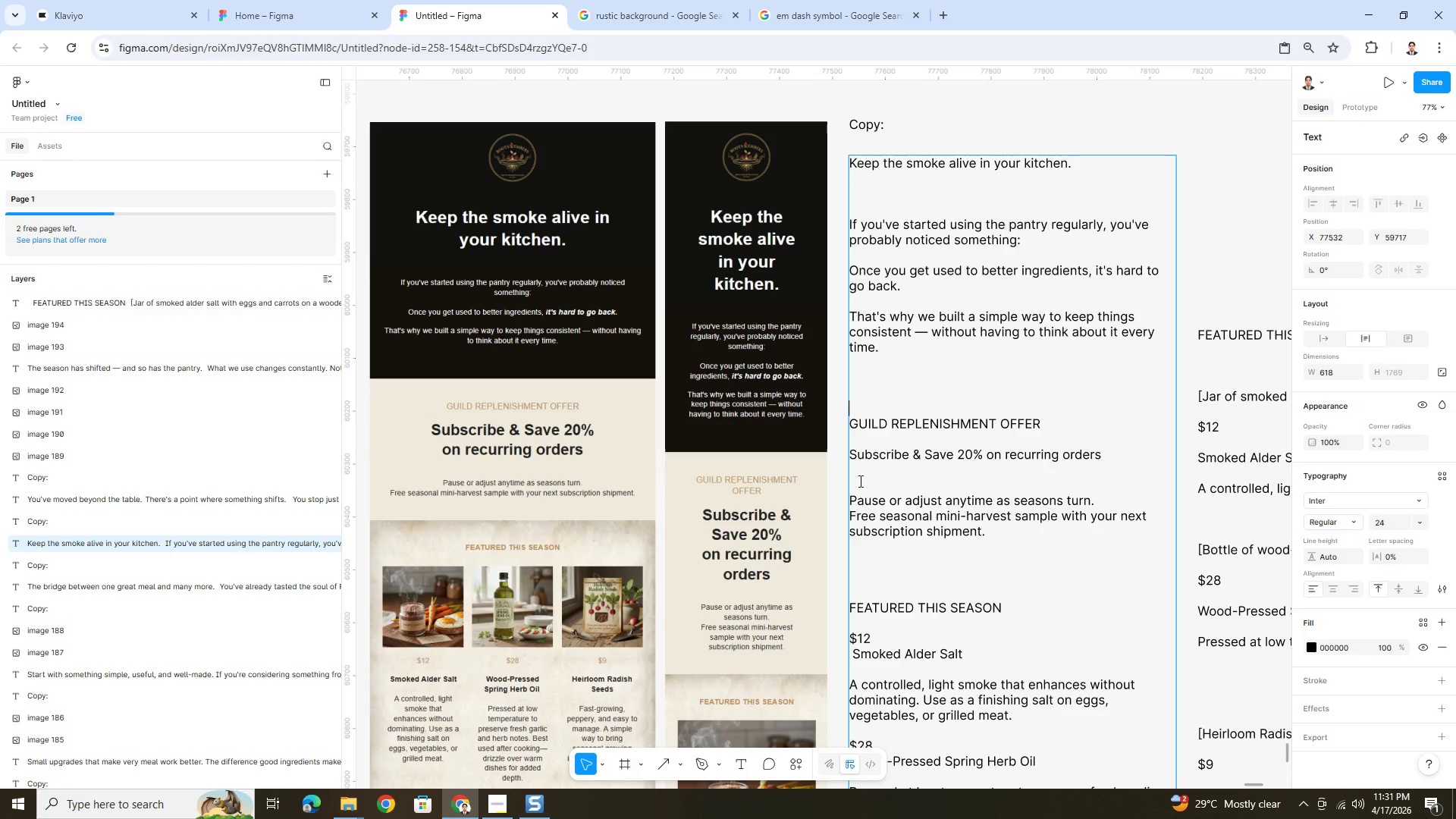 
key(Backspace)
 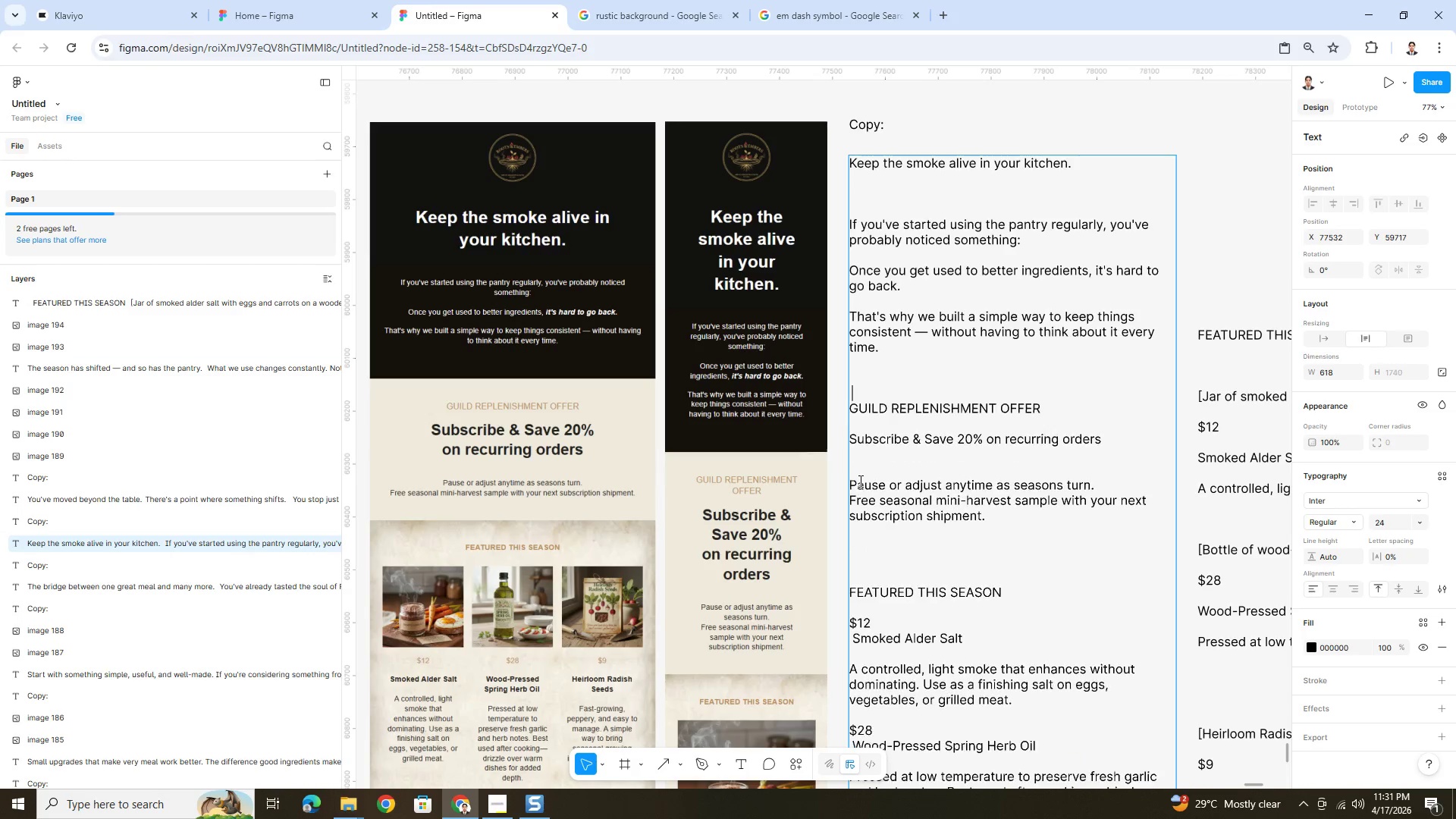 
key(Backspace)
 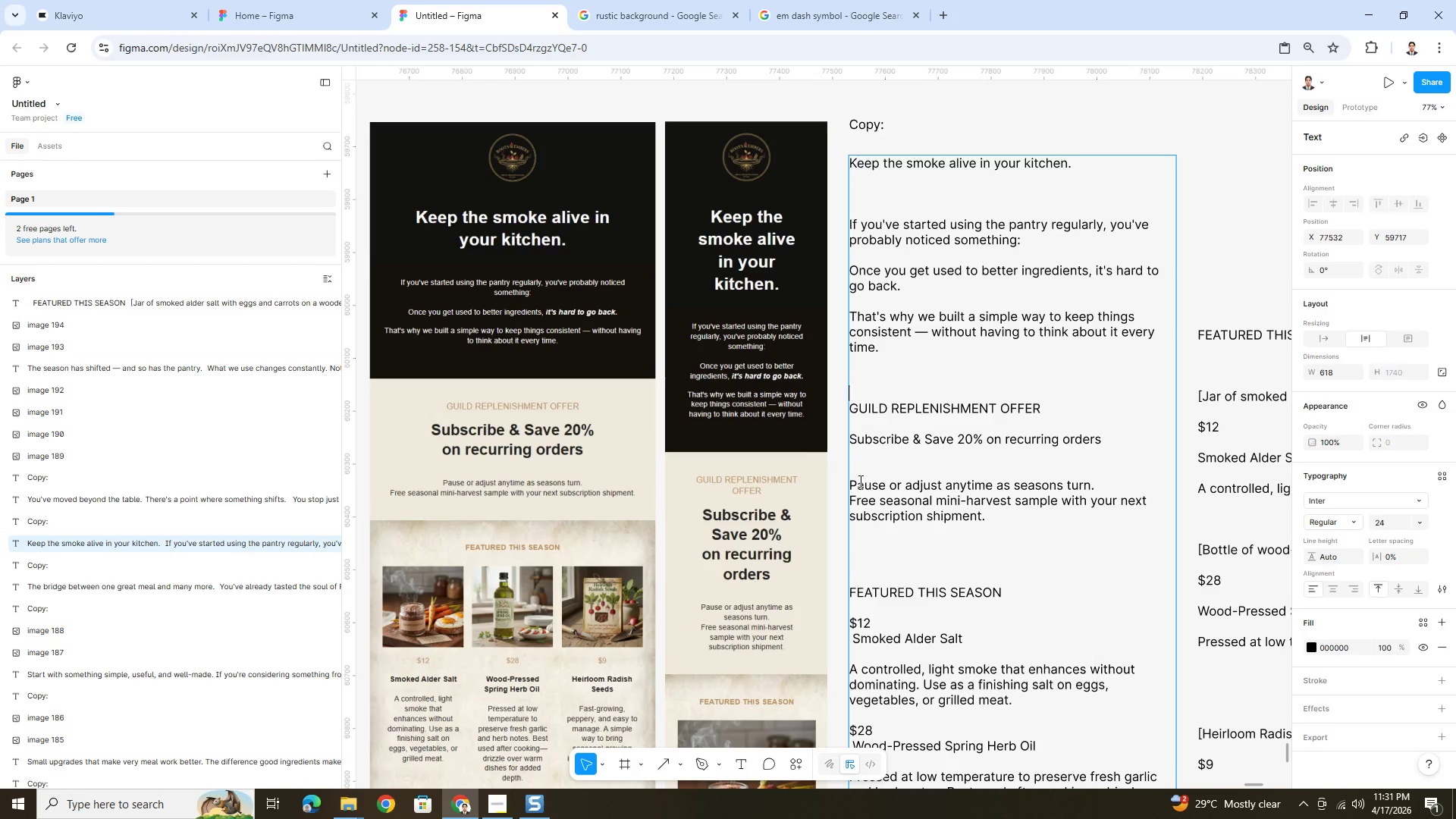 
key(Backspace)
 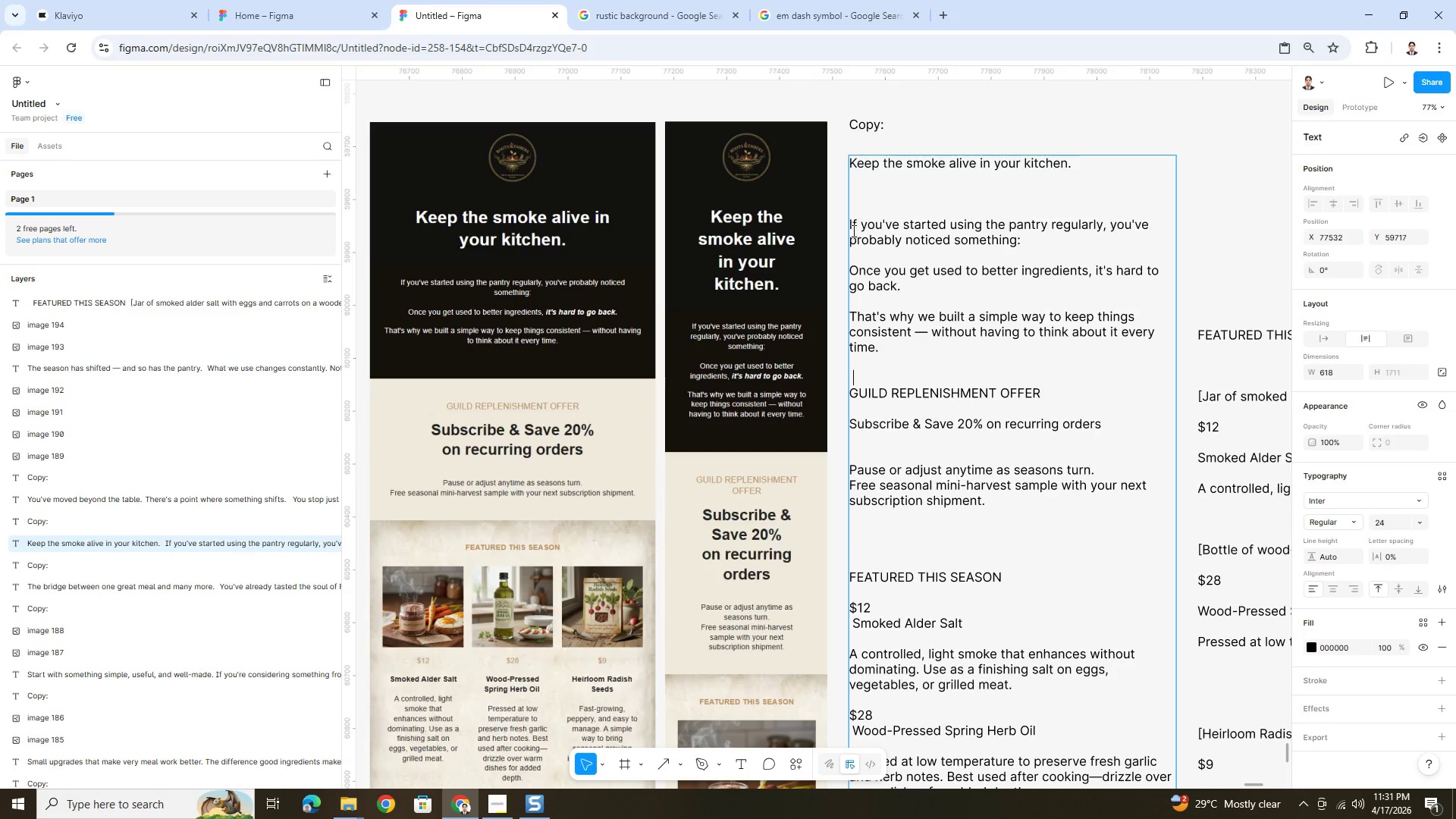 
left_click([849, 224])
 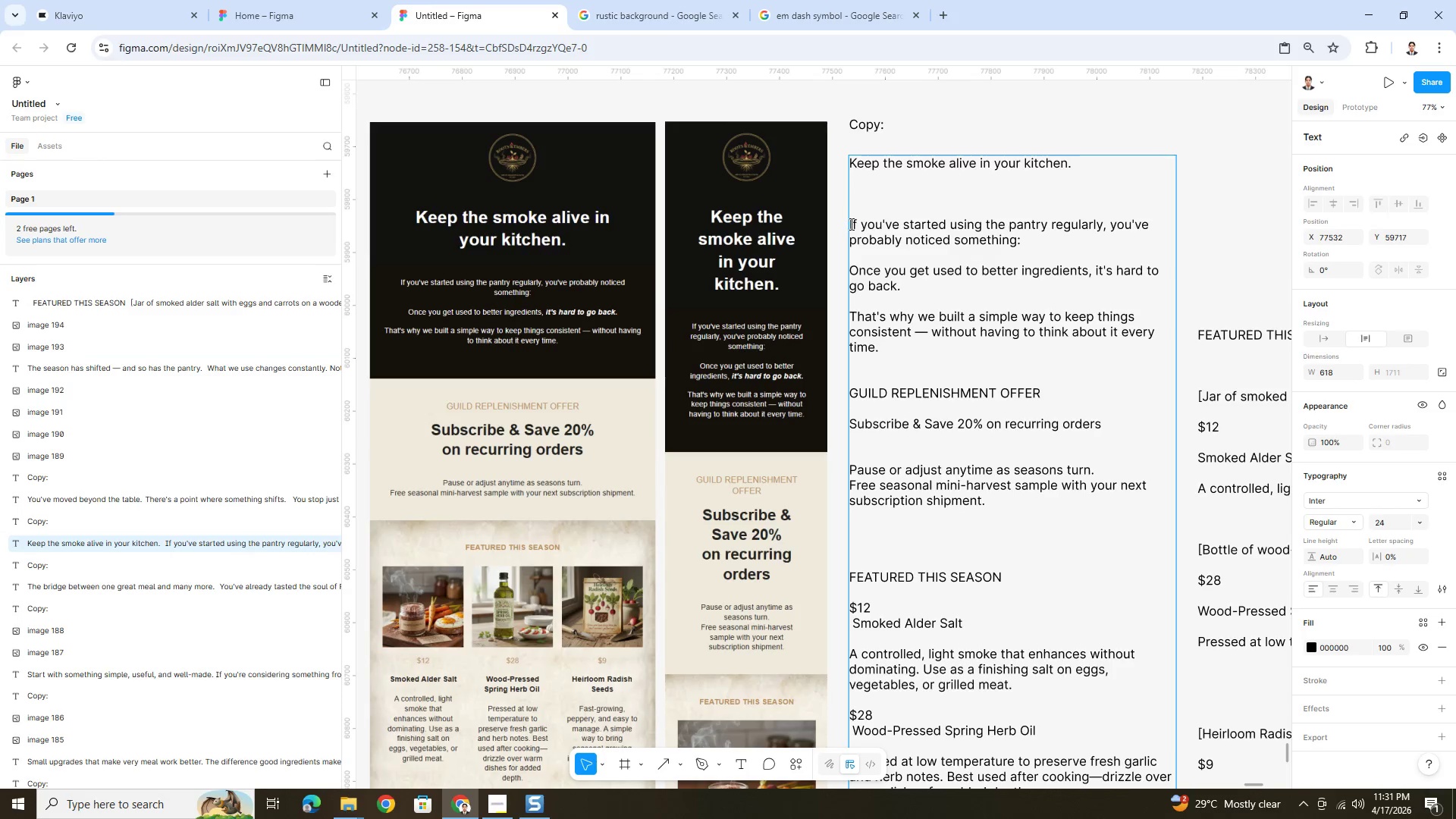 
left_click([850, 224])
 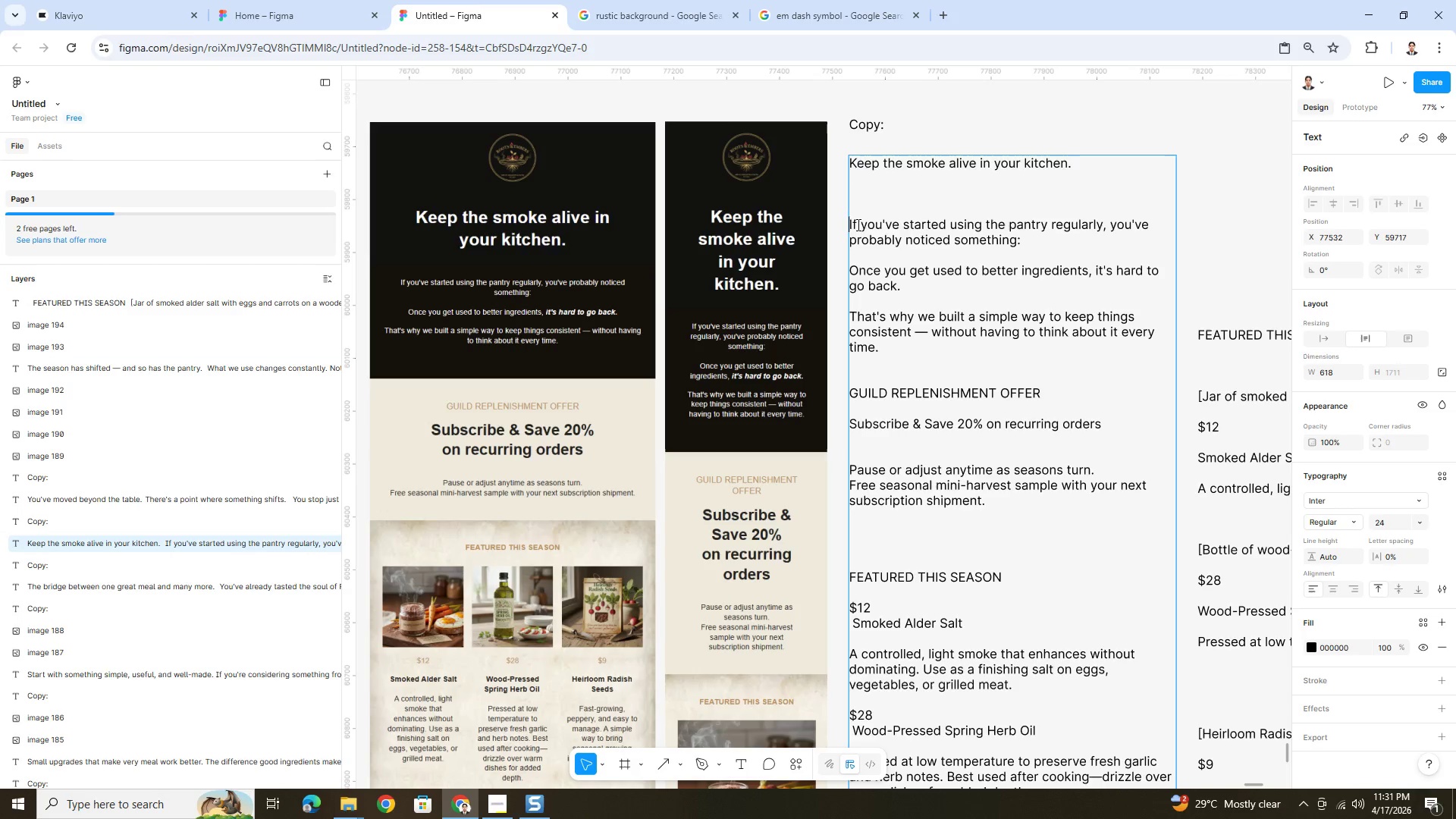 
key(Backspace)
 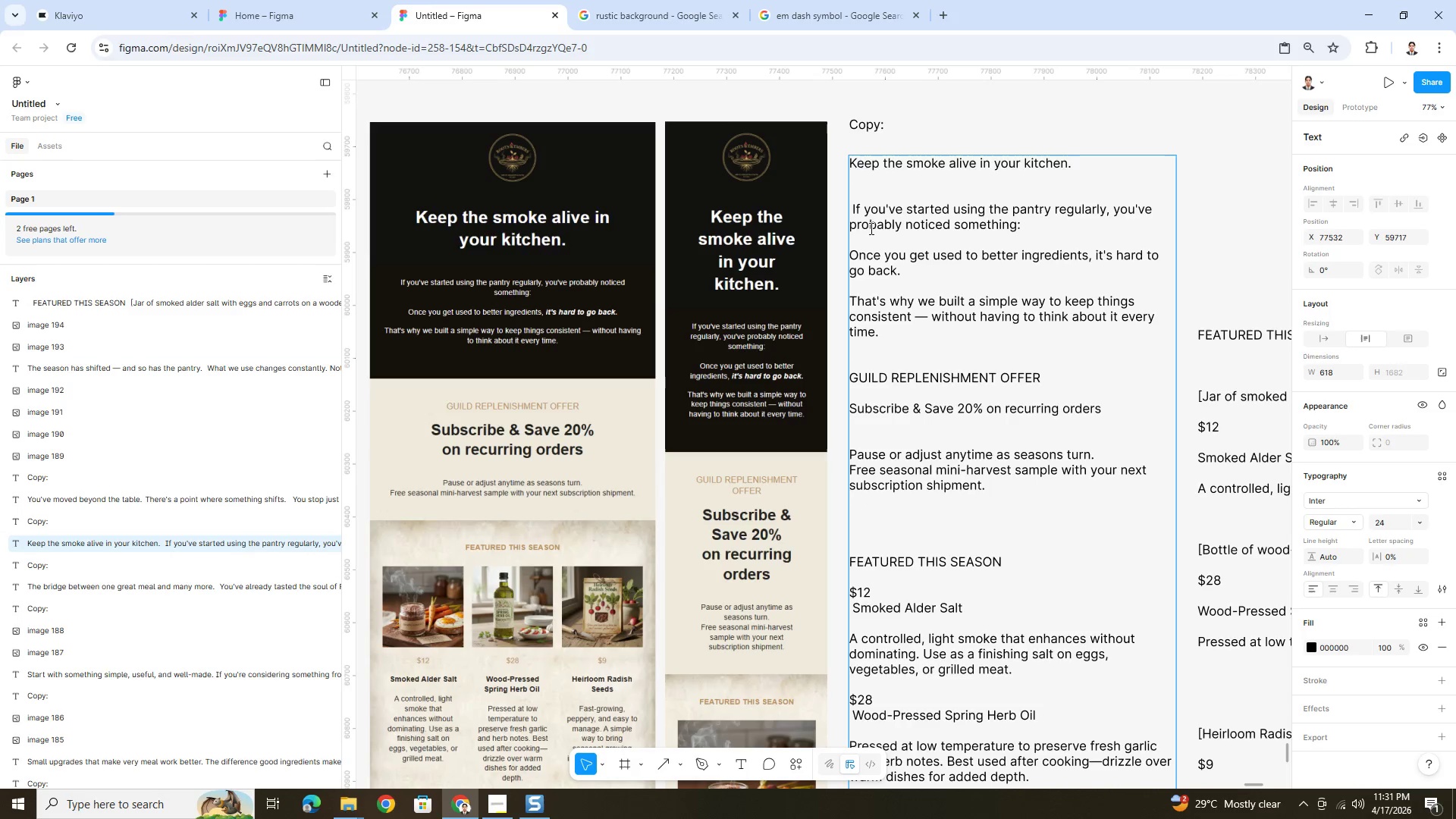 
key(Backspace)
 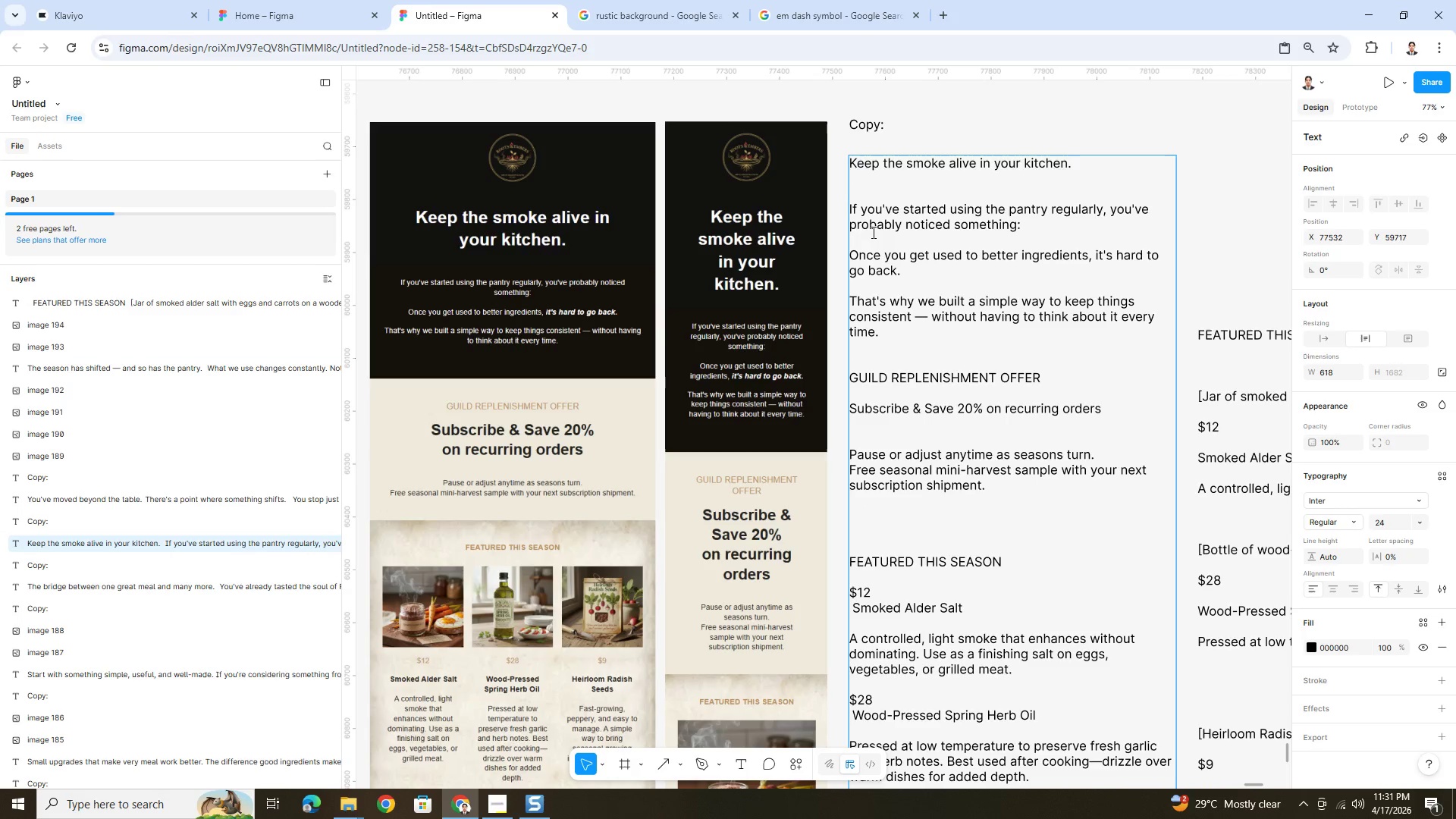 
key(Backspace)
 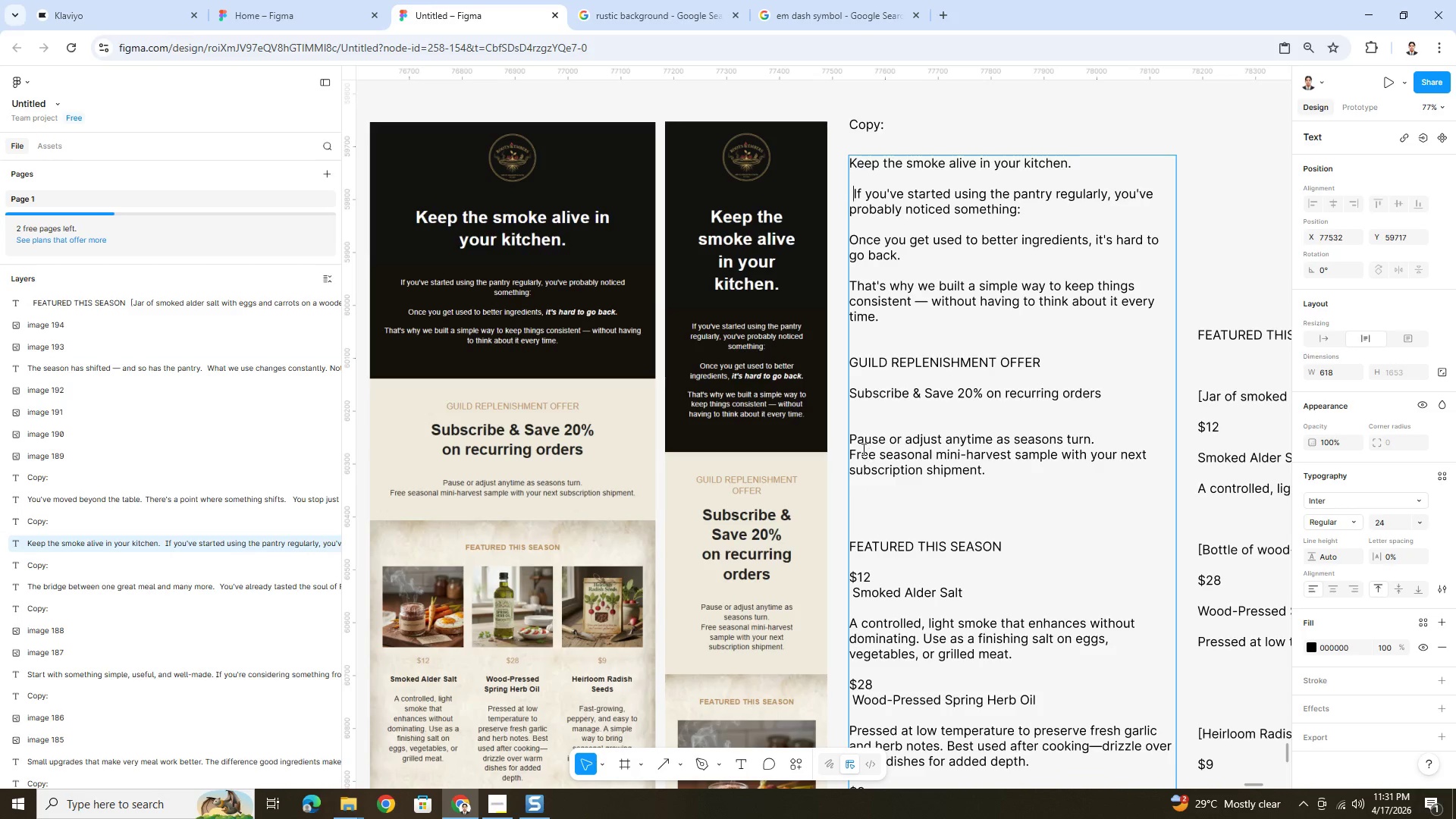 
left_click([853, 440])
 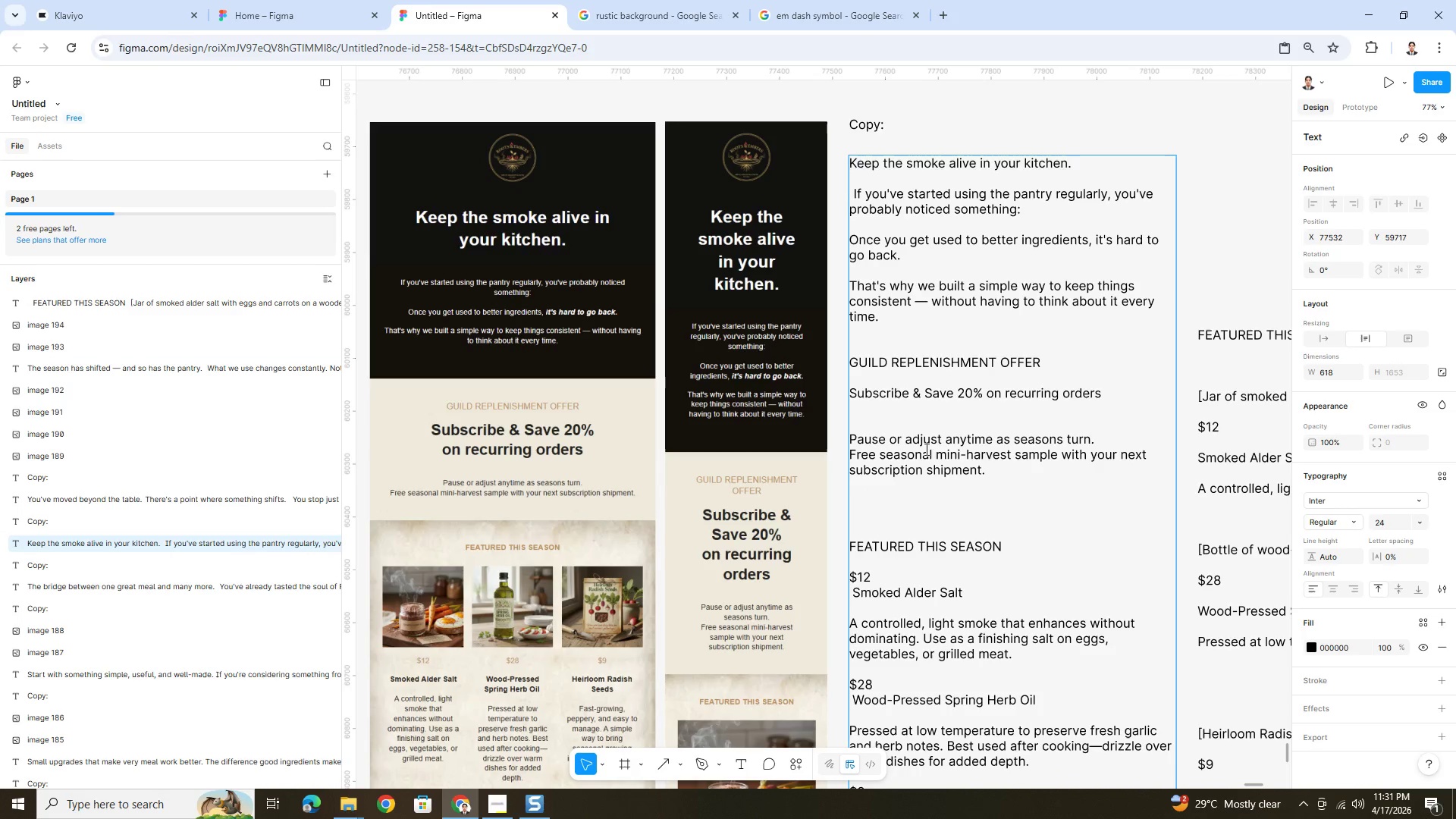 
key(ArrowLeft)
 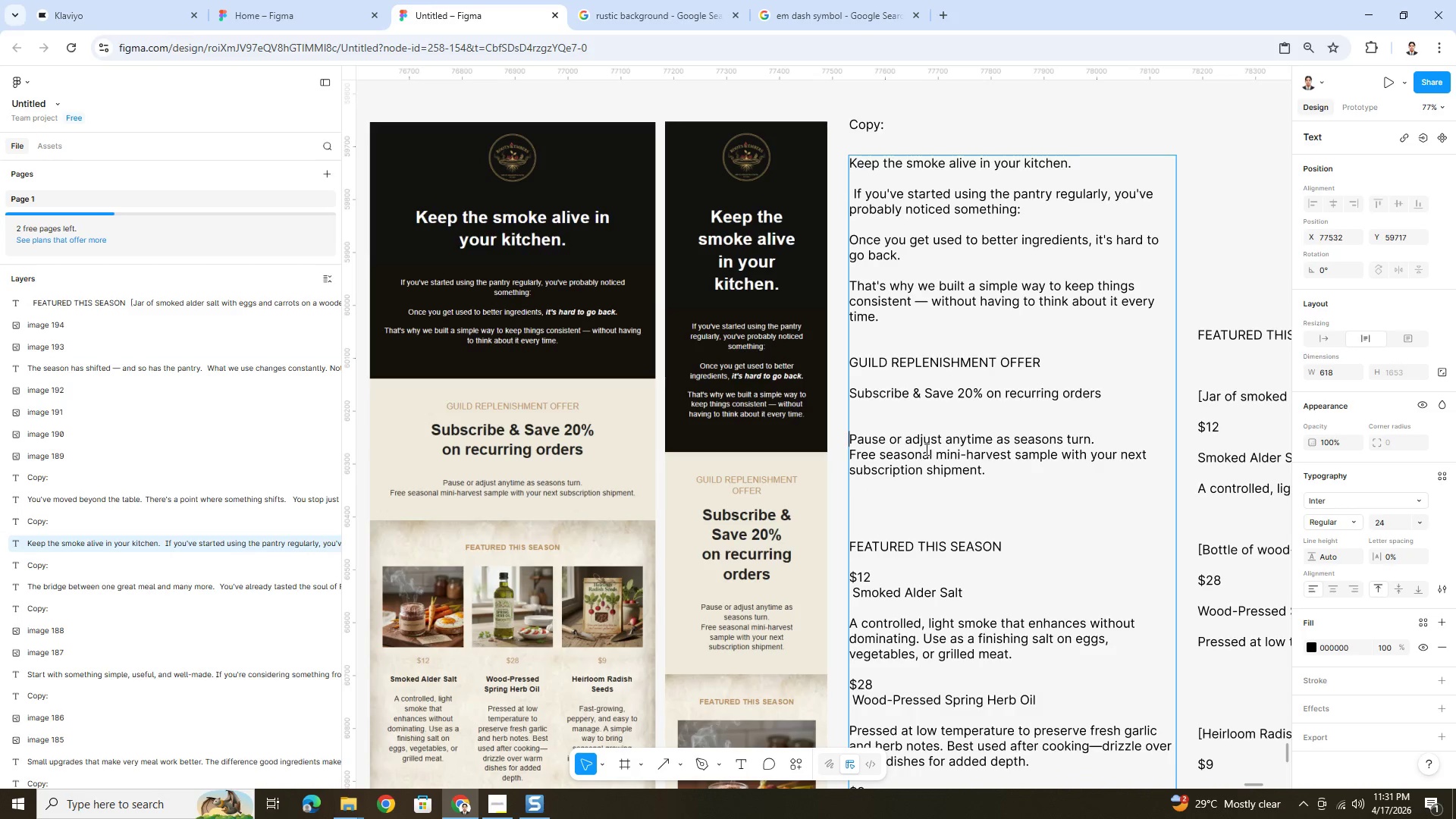 
key(Backspace)
 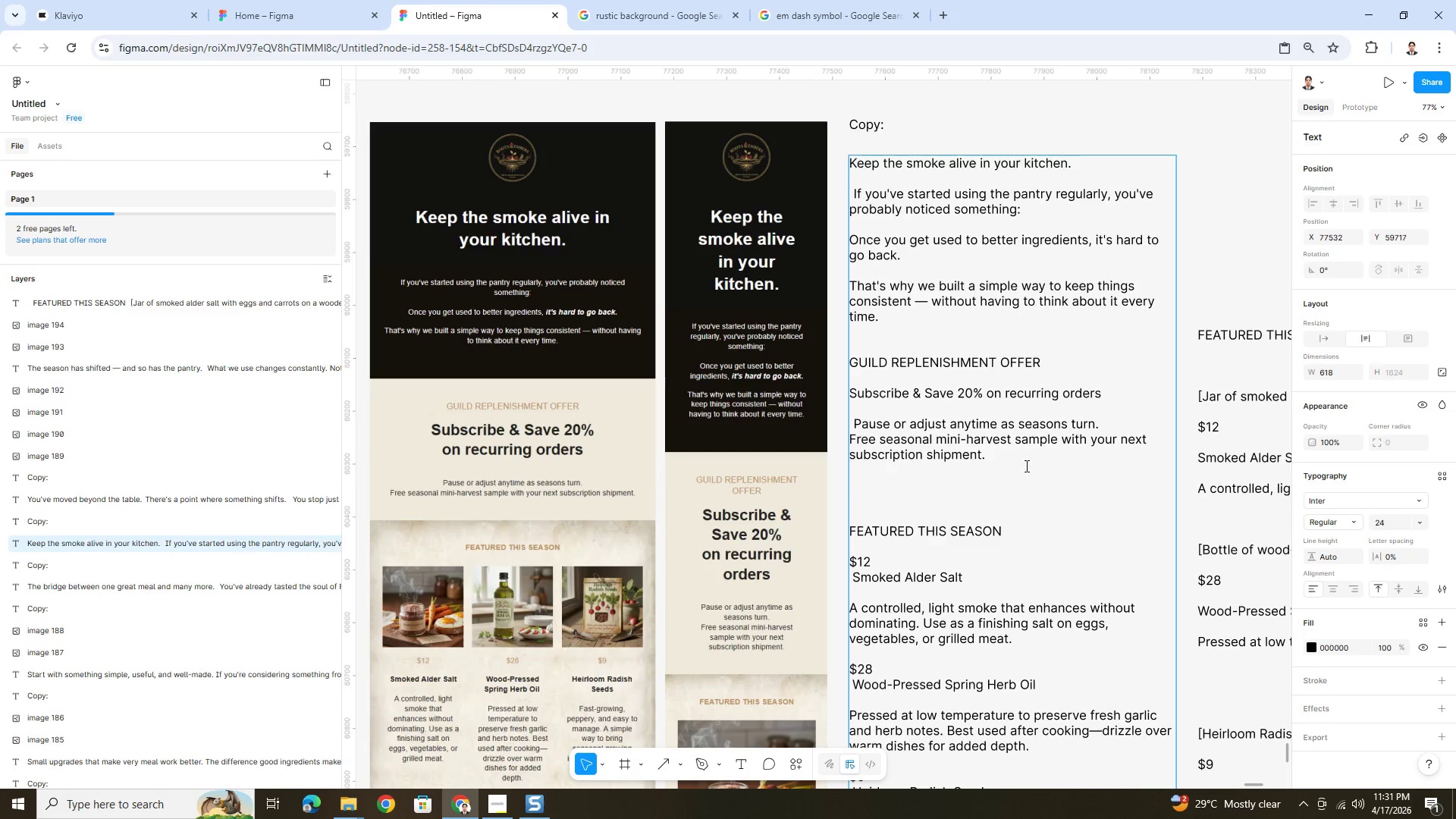 
key(Backspace)
 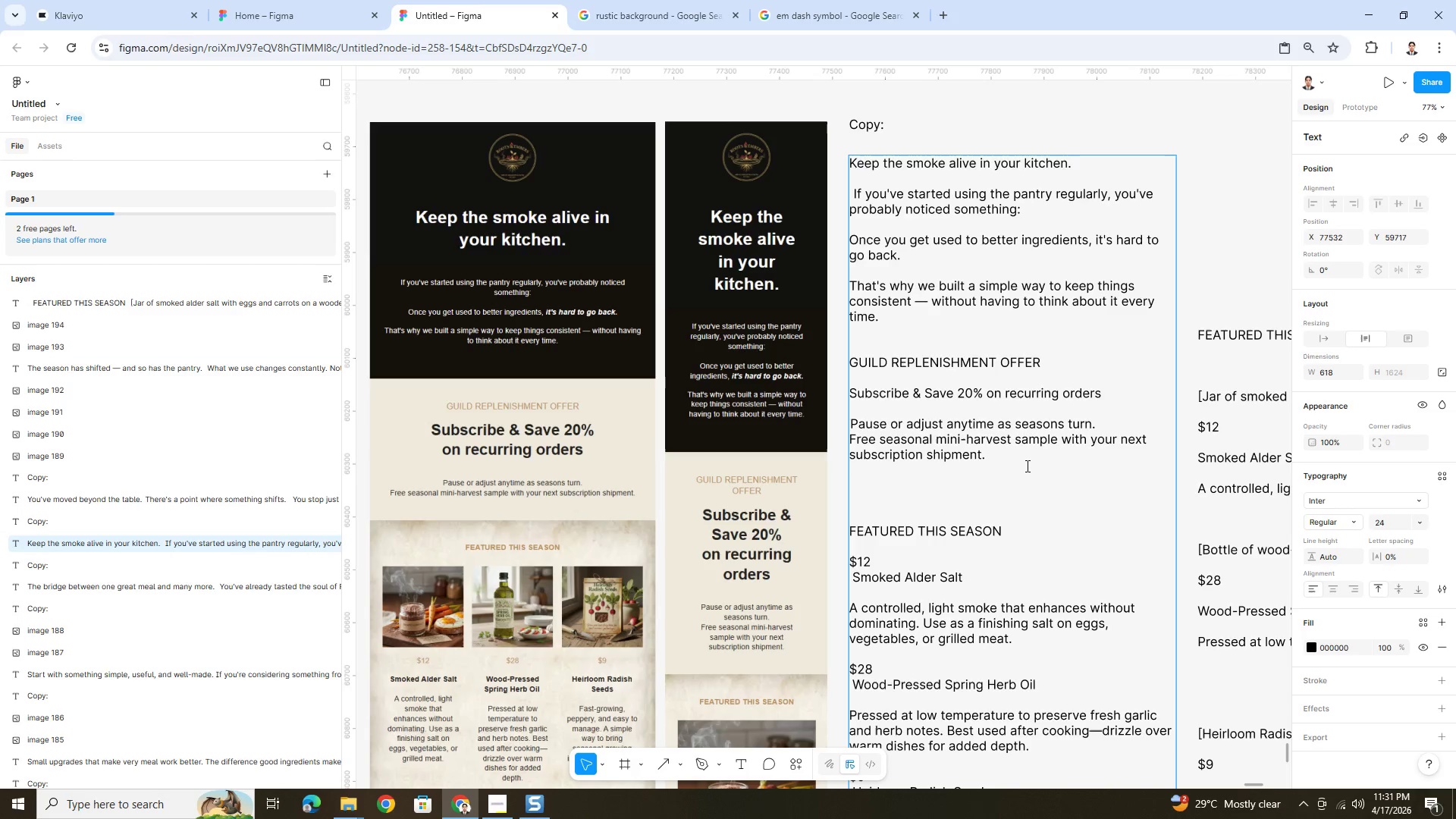 
scroll: coordinate [1023, 568], scroll_direction: down, amount: 6.0
 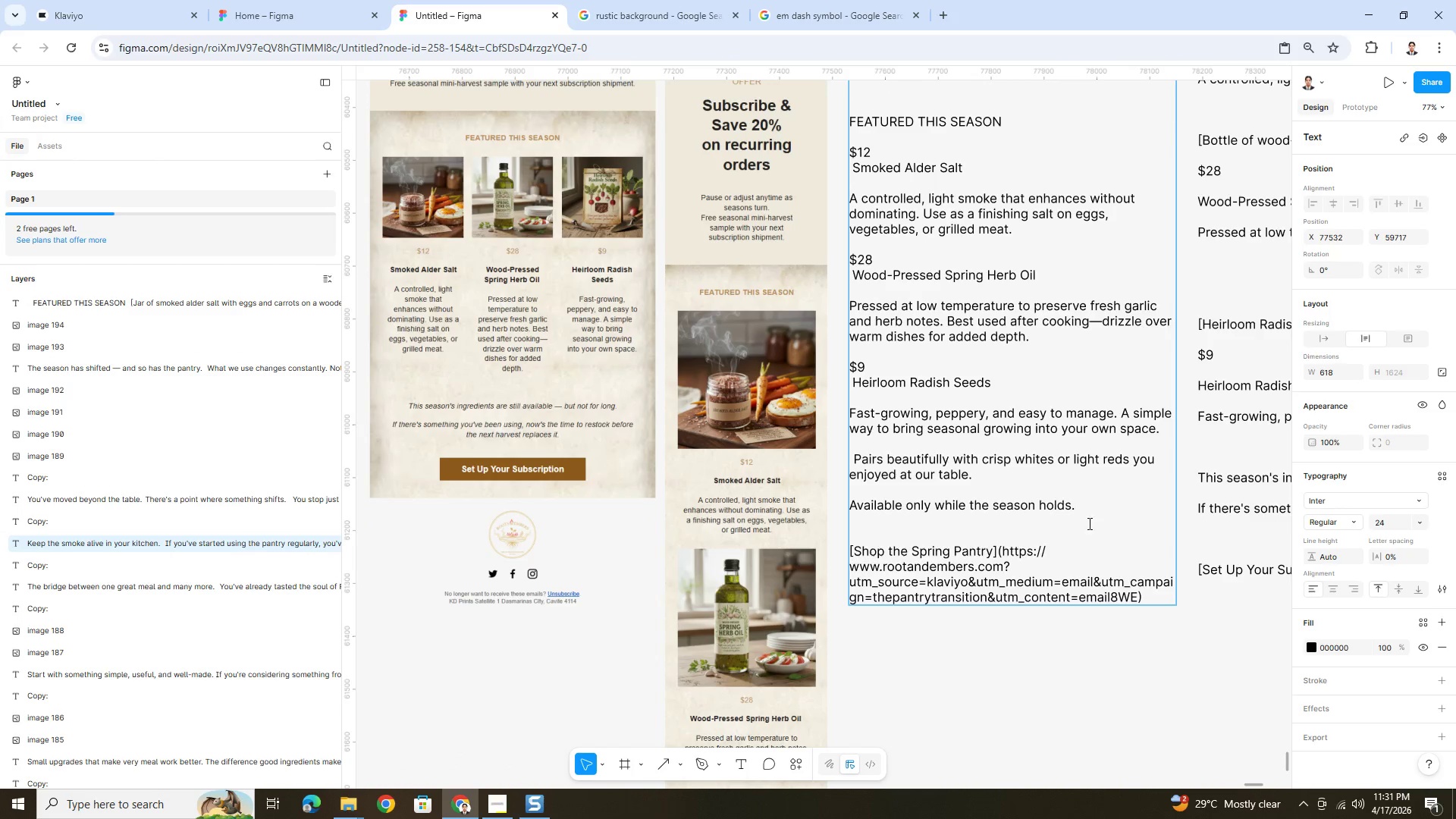 
hold_key(key=ControlLeft, duration=1.53)
scroll: coordinate [1035, 519], scroll_direction: down, amount: 2.0
 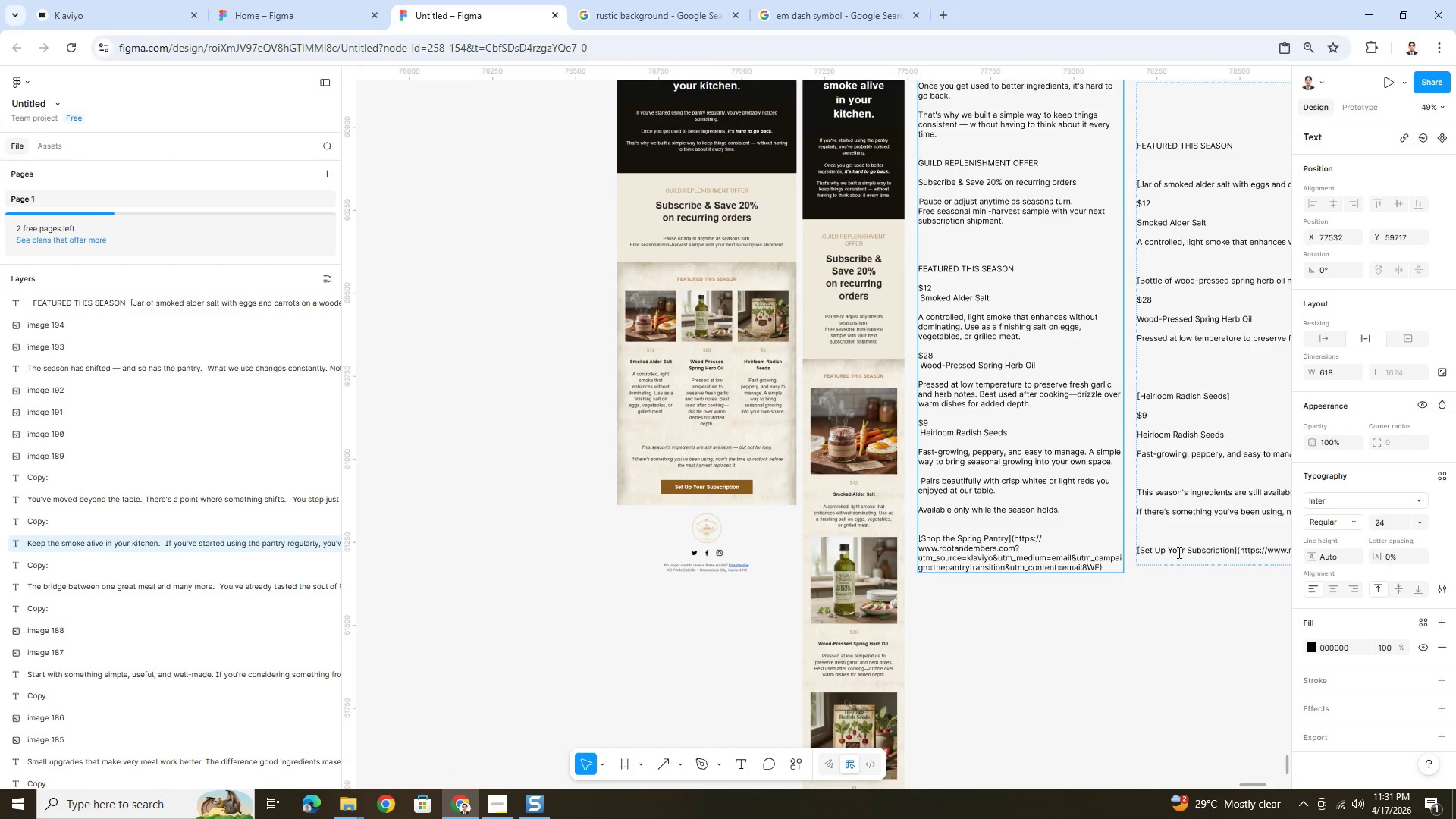 
hold_key(key=ControlLeft, duration=0.78)
scroll: coordinate [1184, 554], scroll_direction: up, amount: 2.0
 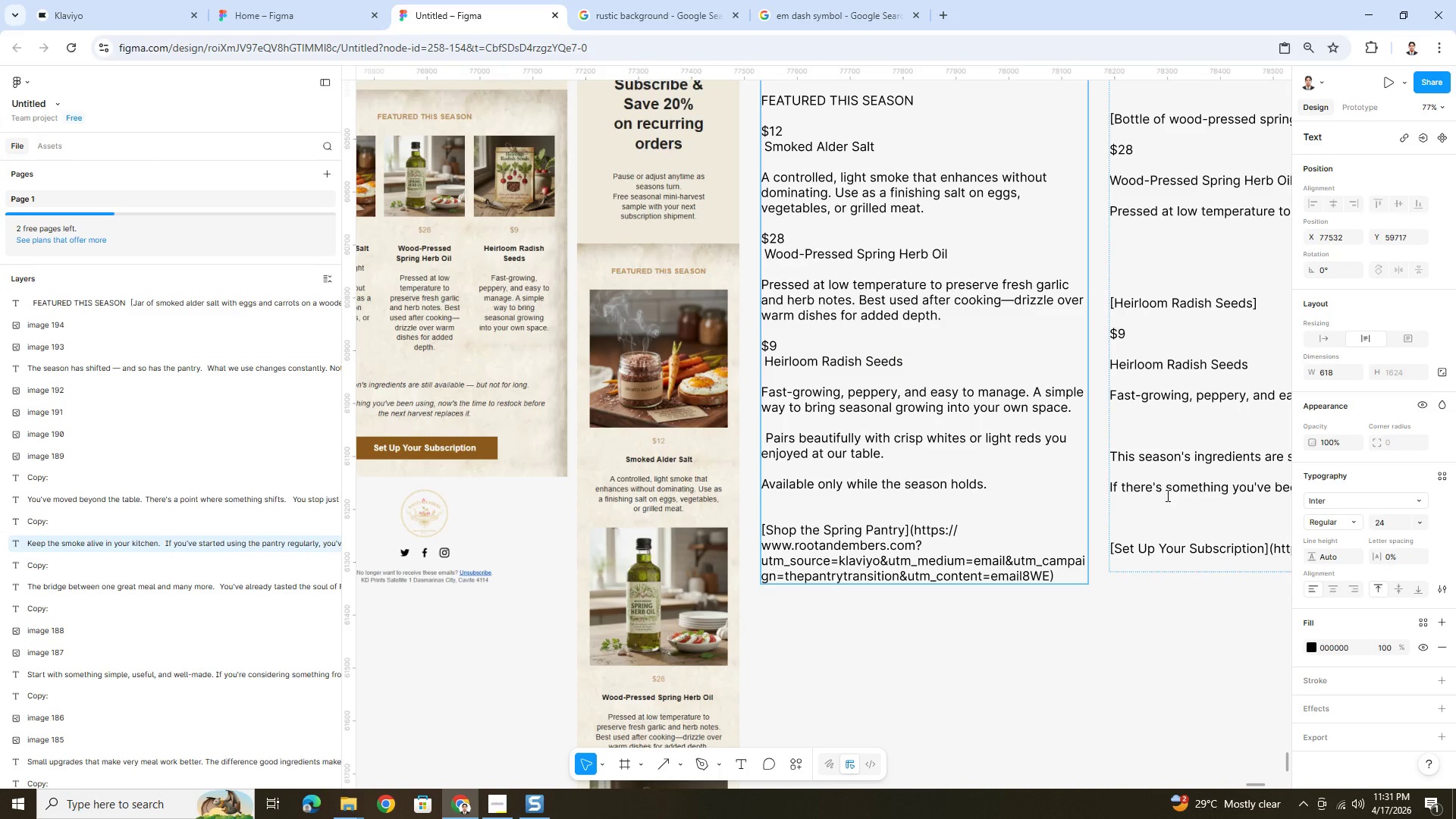 
double_click([1166, 495])
 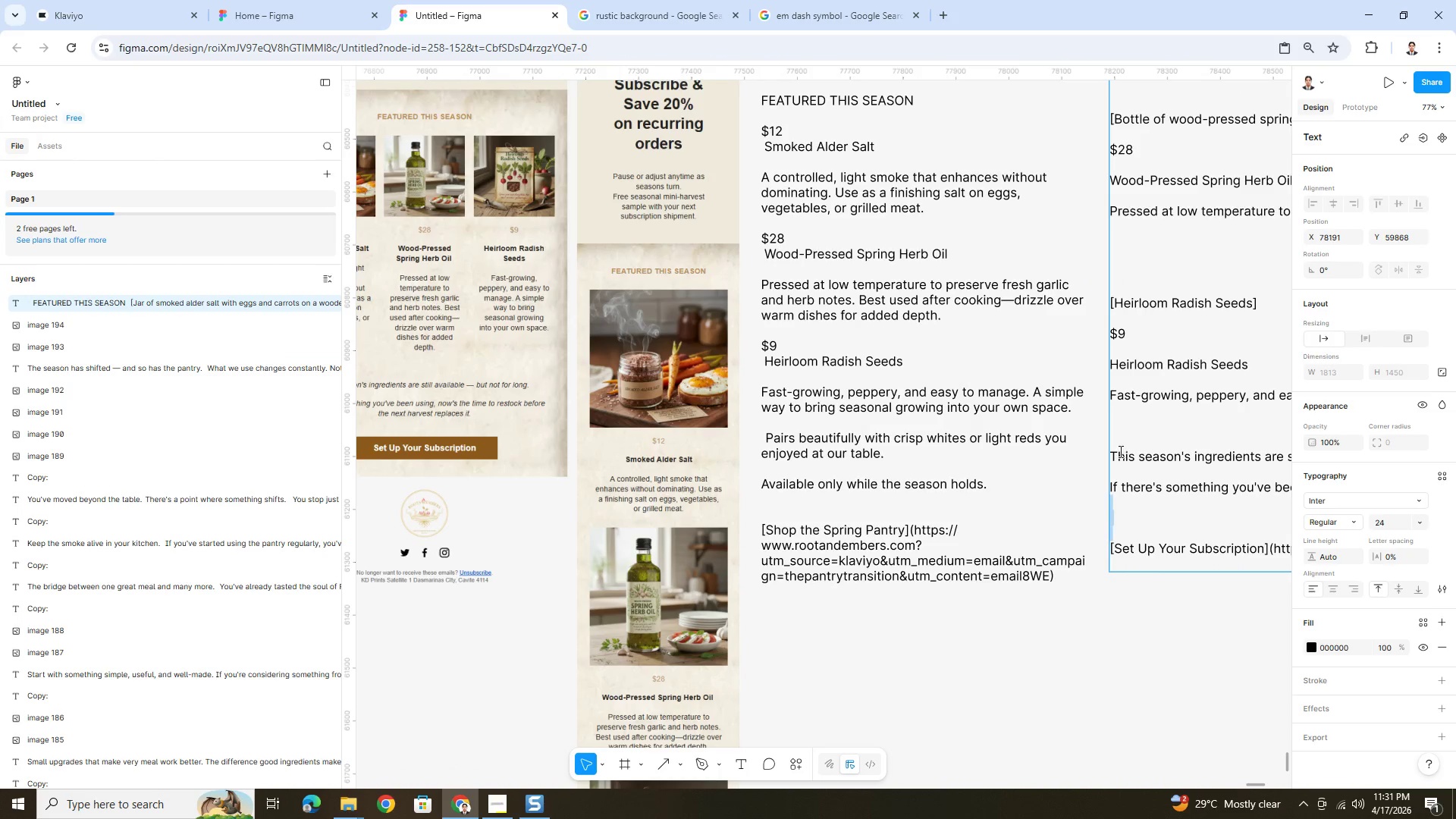 
left_click_drag(start_coordinate=[1113, 453], to_coordinate=[1244, 524])
 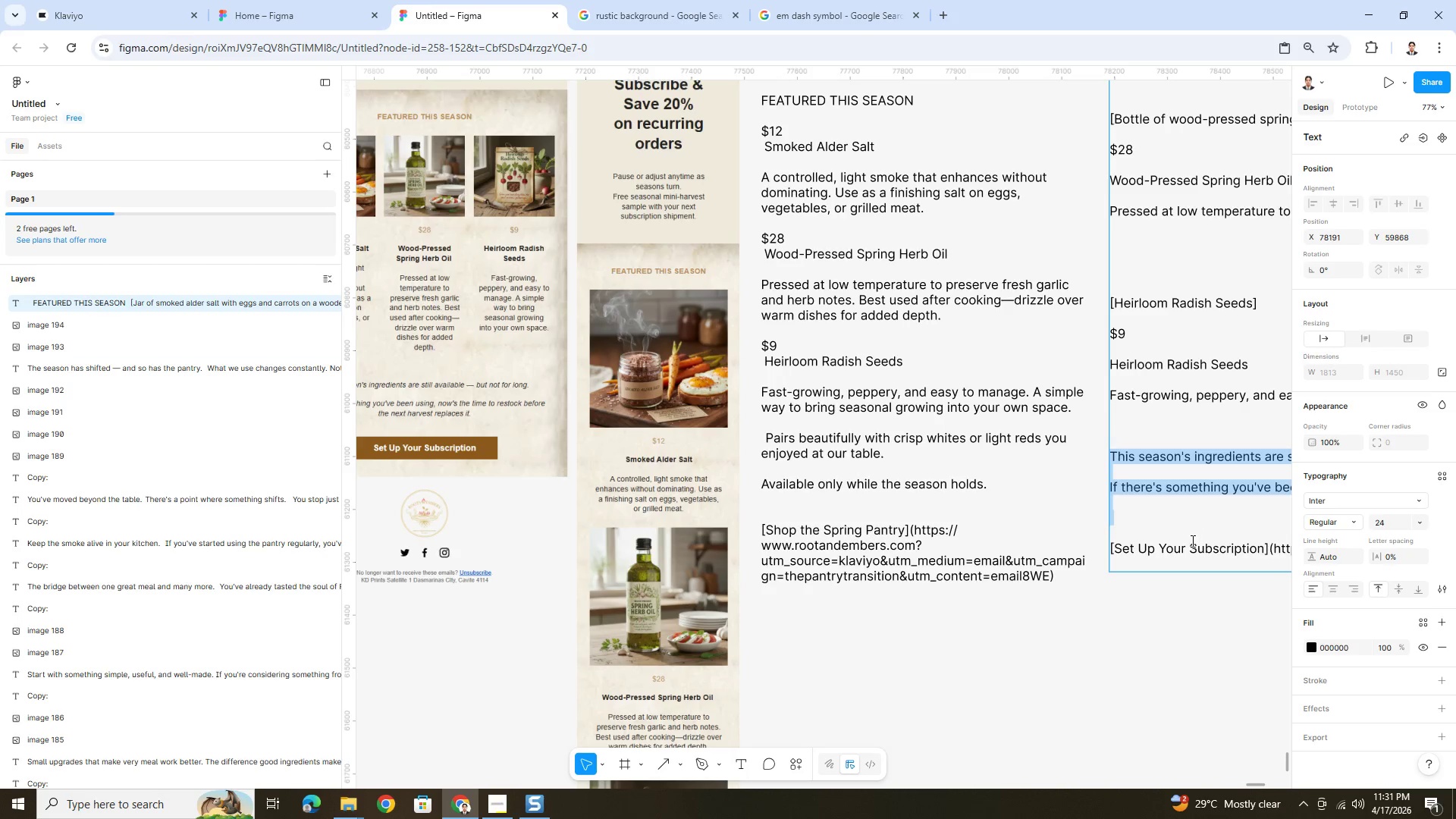 
hold_key(key=ControlLeft, duration=1.5)
scroll: coordinate [1185, 543], scroll_direction: down, amount: 3.0
 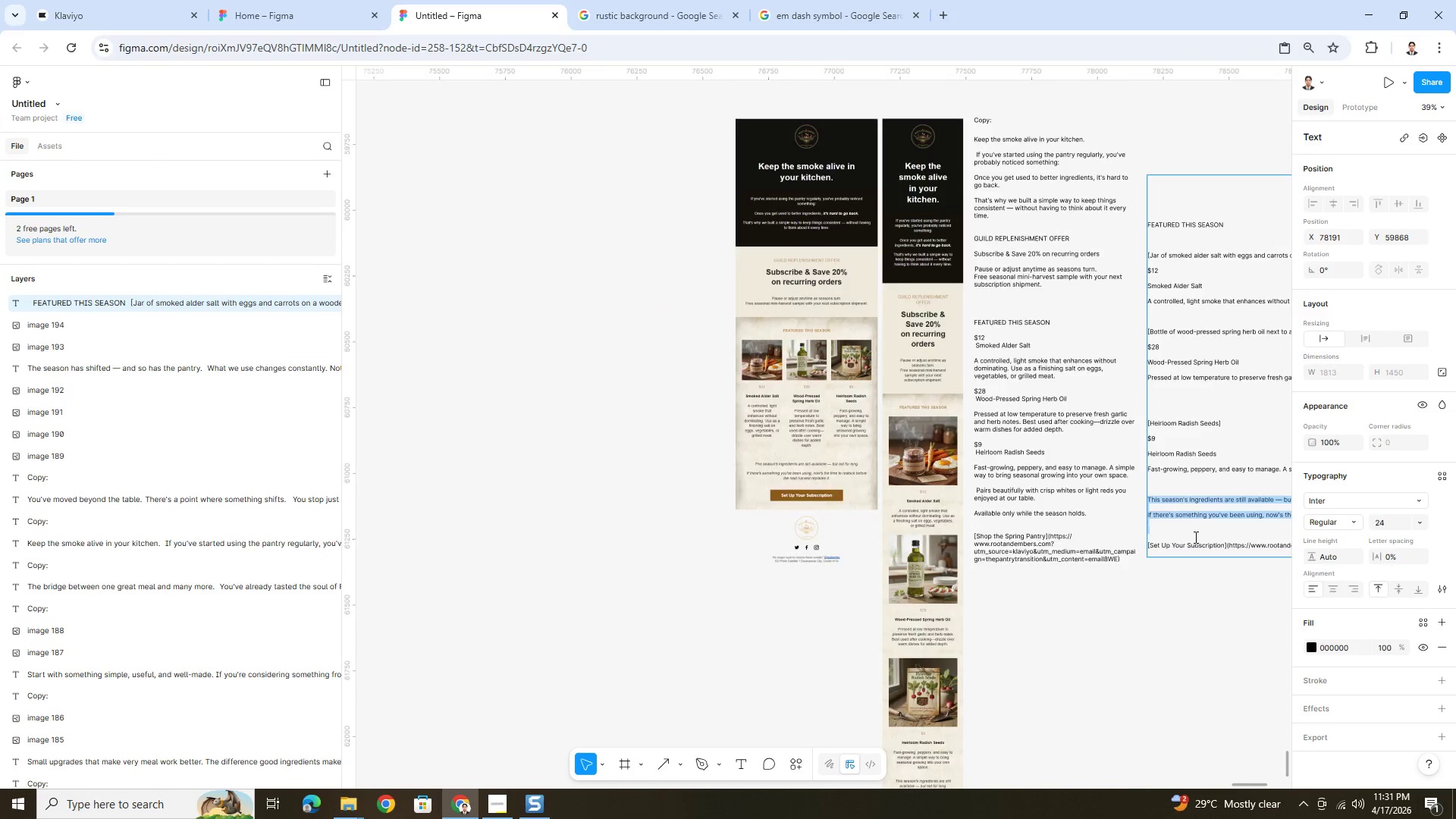 
hold_key(key=ControlLeft, duration=1.22)
scroll: coordinate [1257, 544], scroll_direction: down, amount: 1.0
 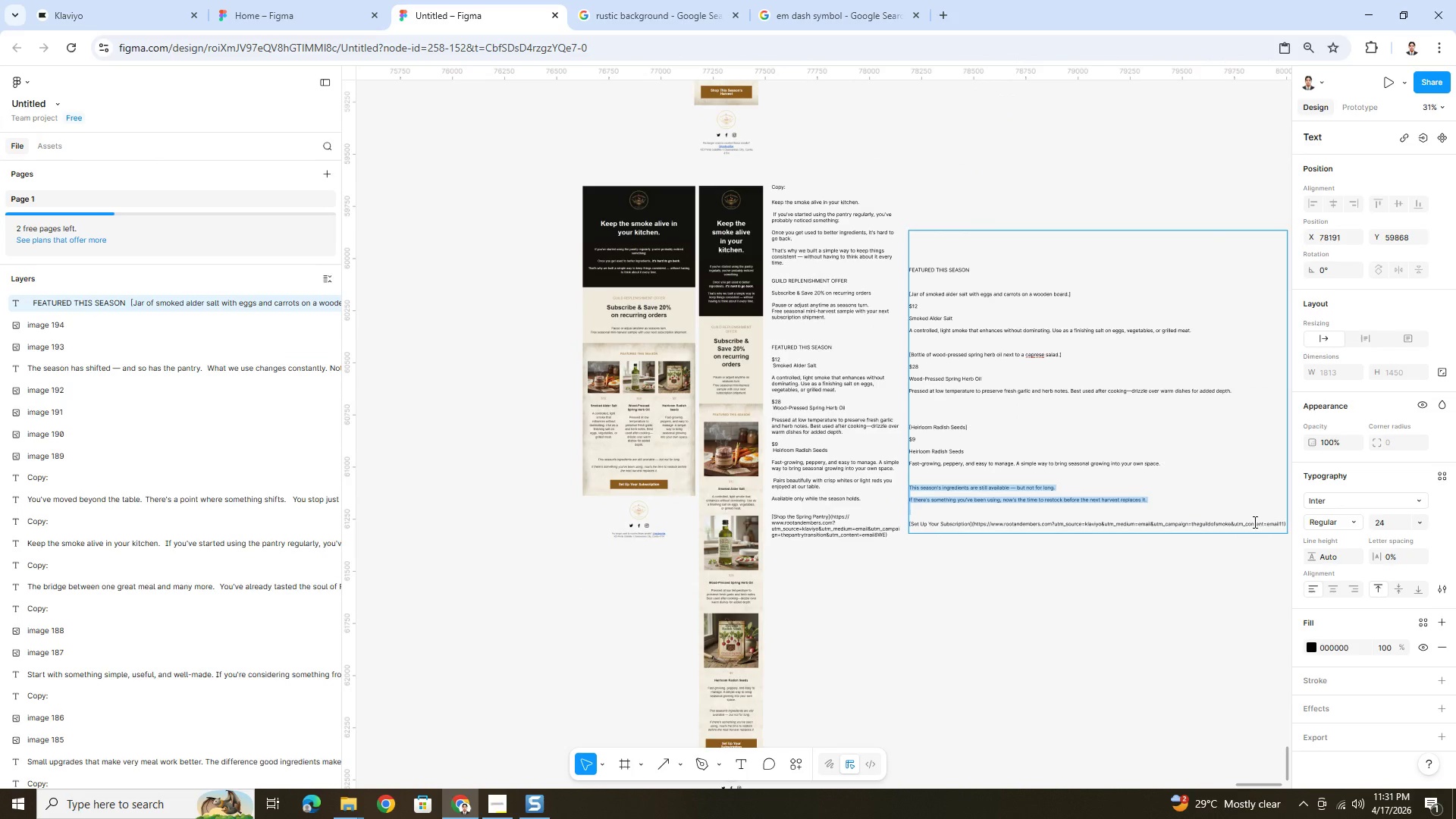 
hold_key(key=ShiftLeft, duration=1.5)
left_click([1274, 524])
 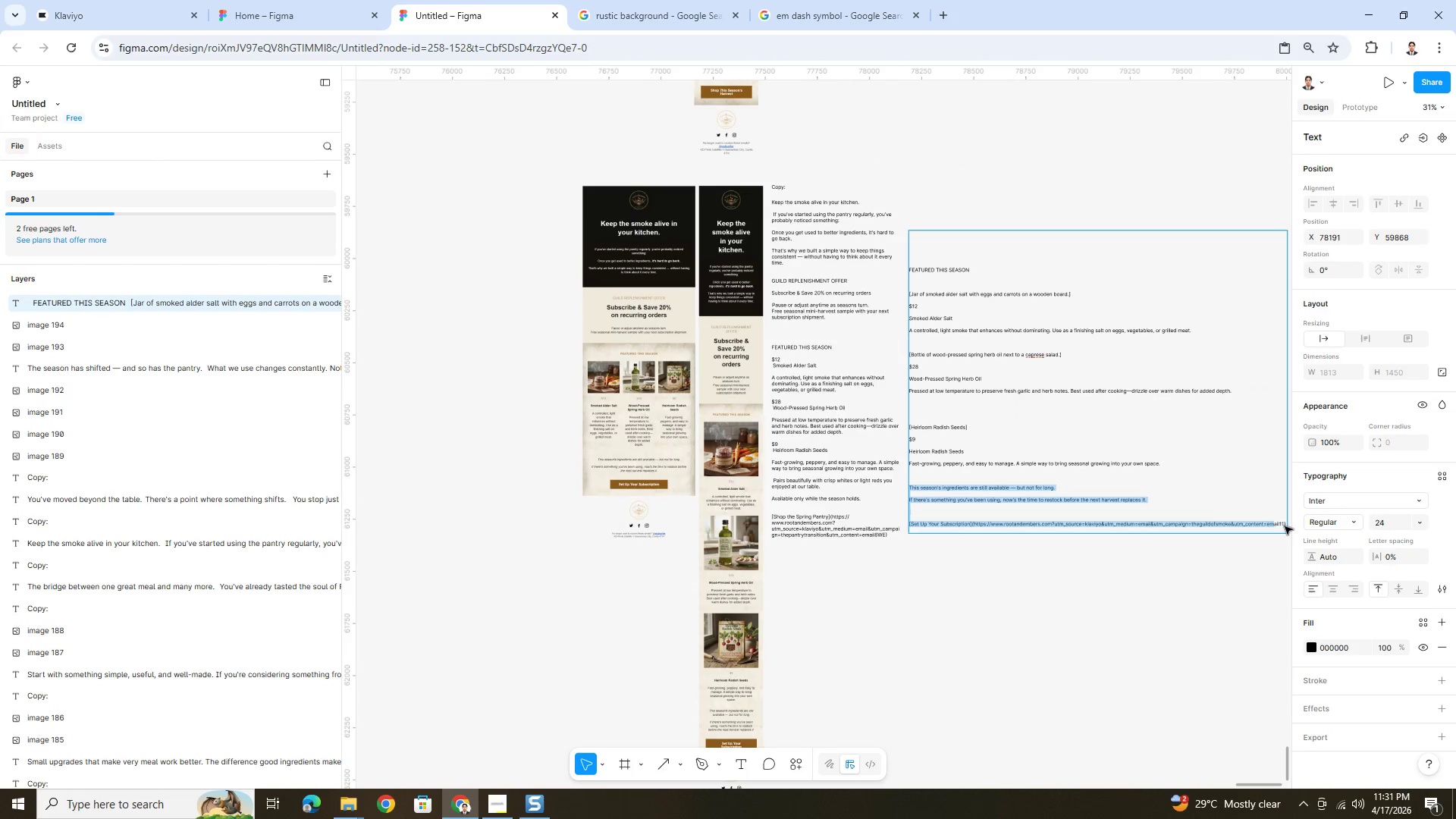 
key(Shift+ArrowRight)
 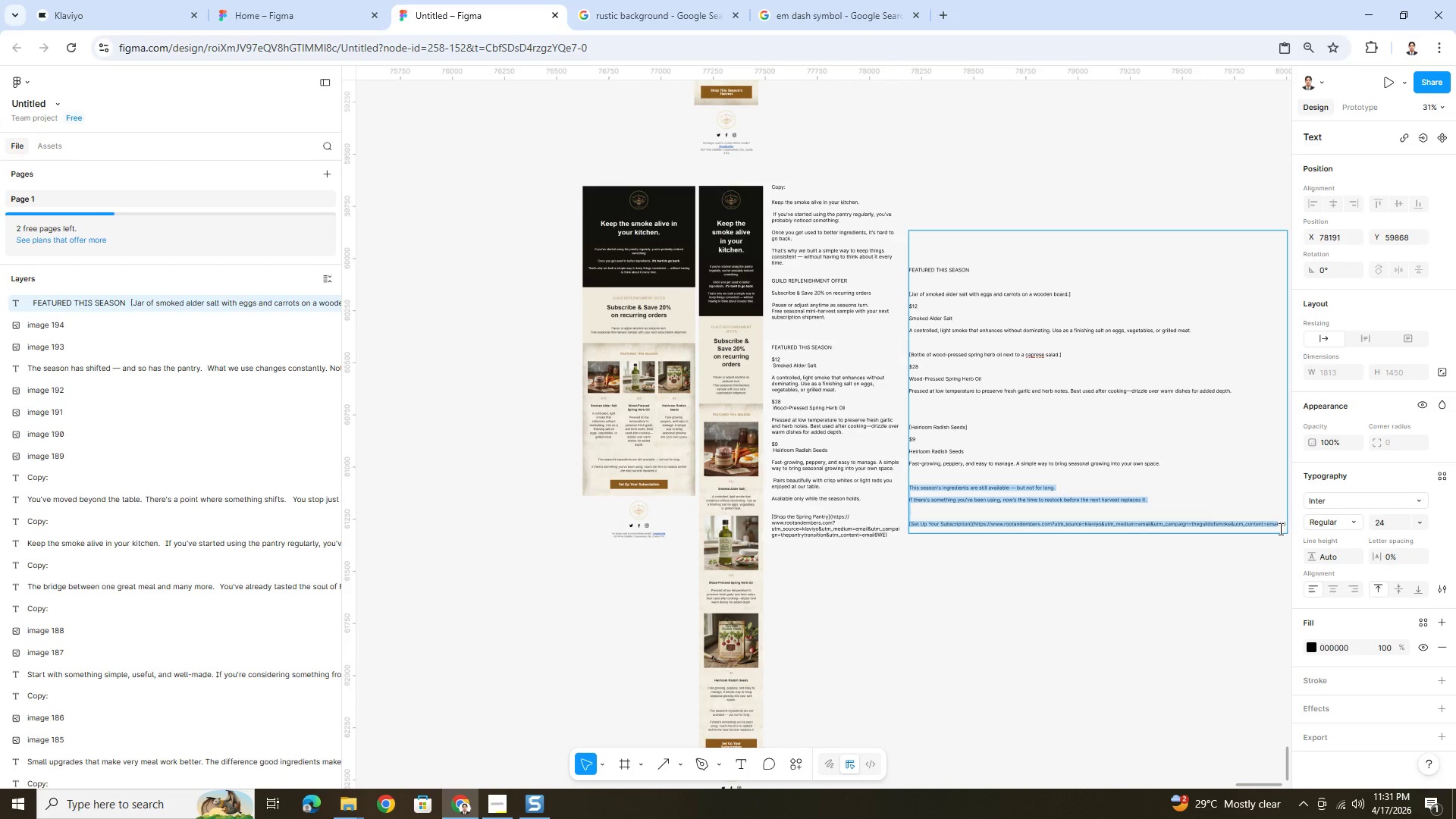 
key(Shift+ArrowRight)
 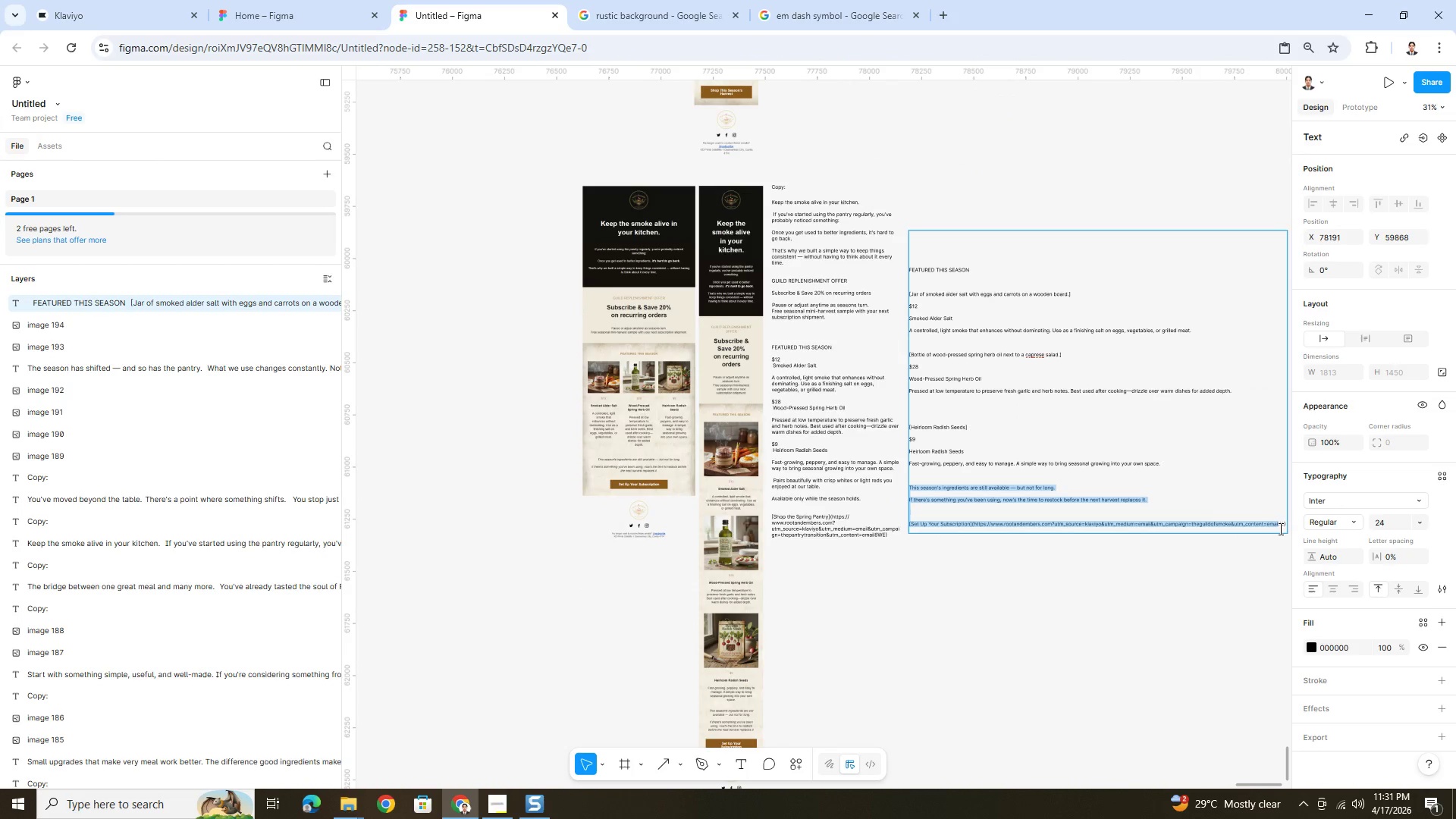 
key(Shift+ArrowRight)
 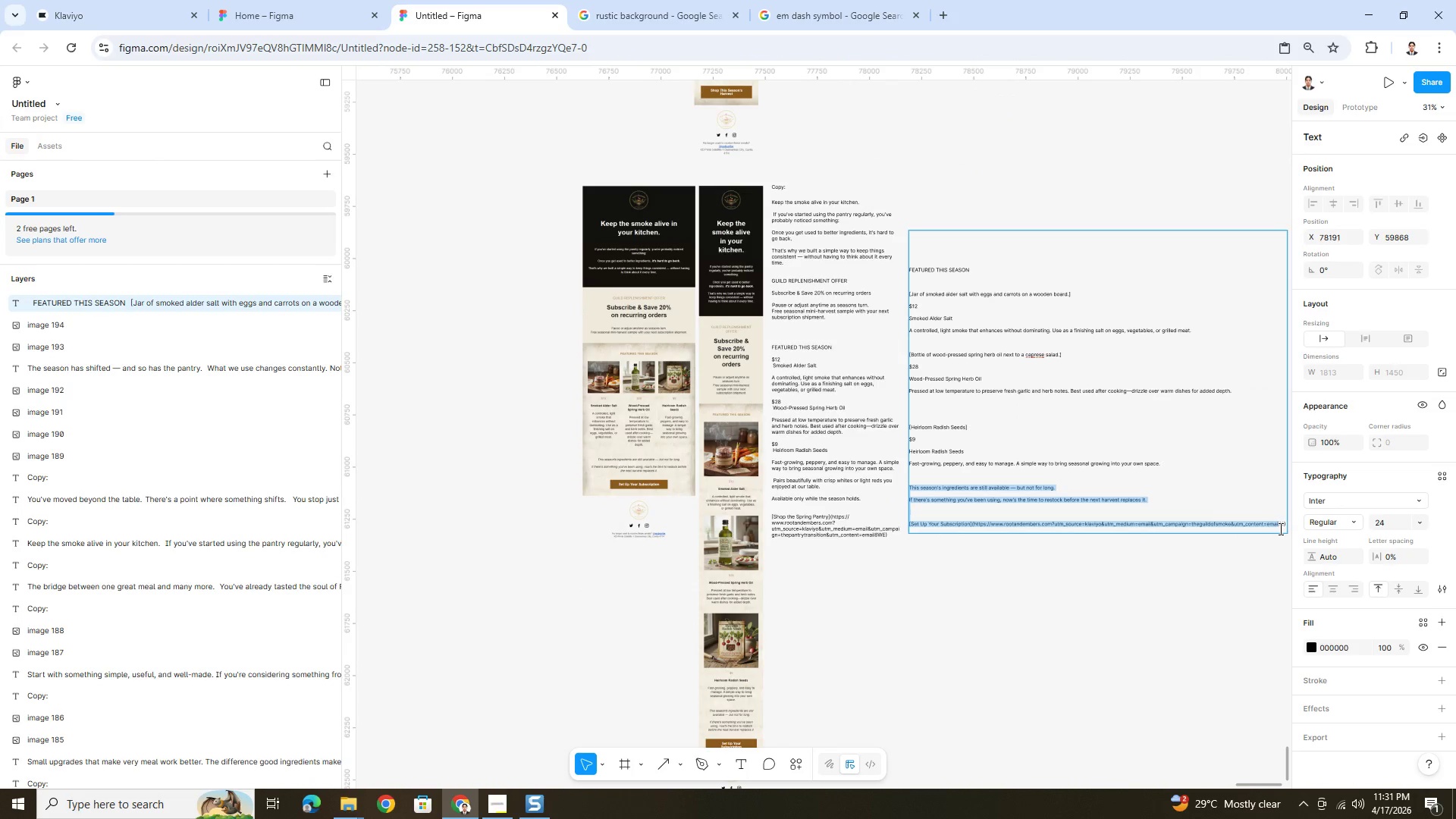 
key(Shift+ArrowRight)
 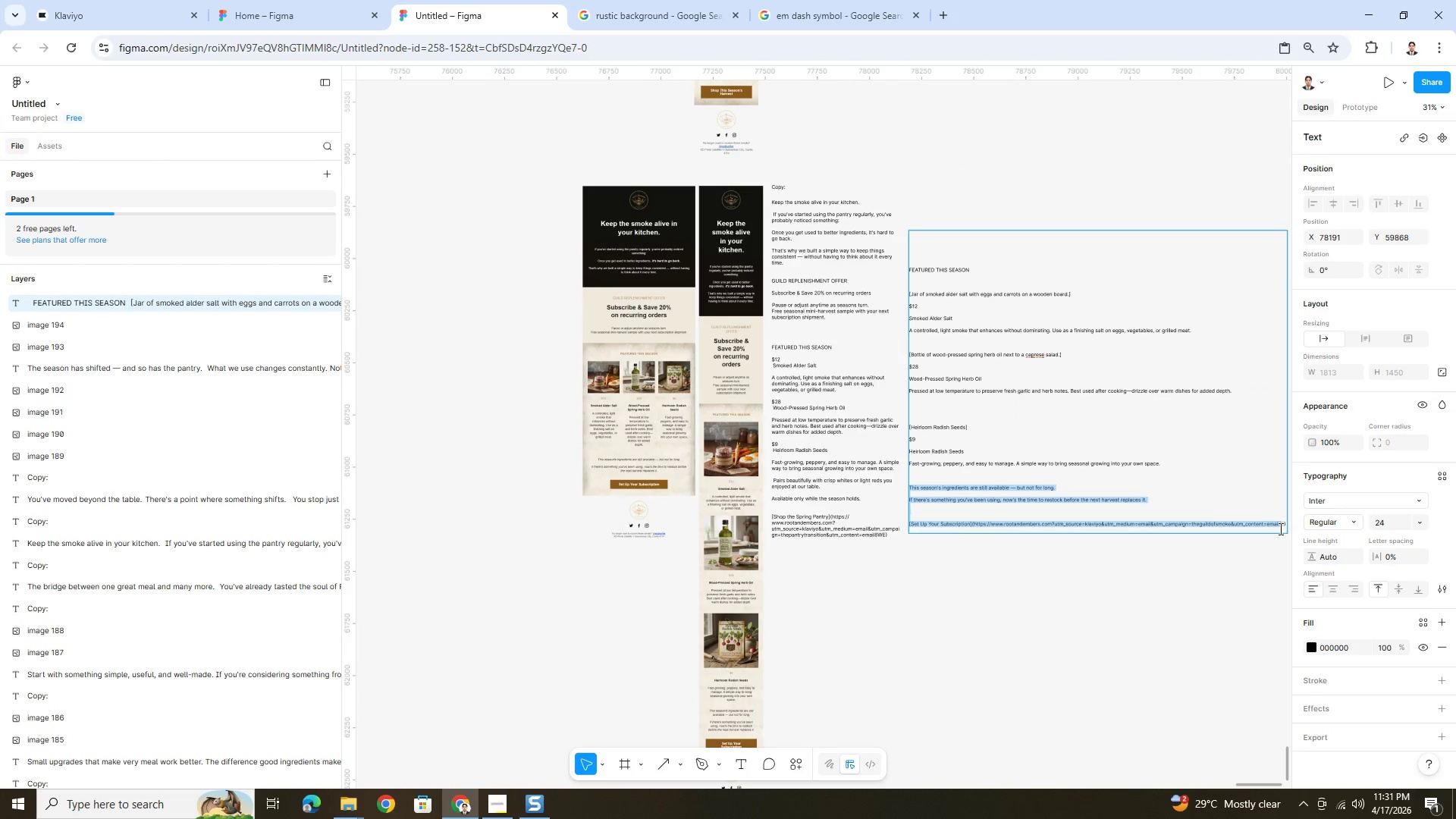 
key(Shift+ArrowRight)
 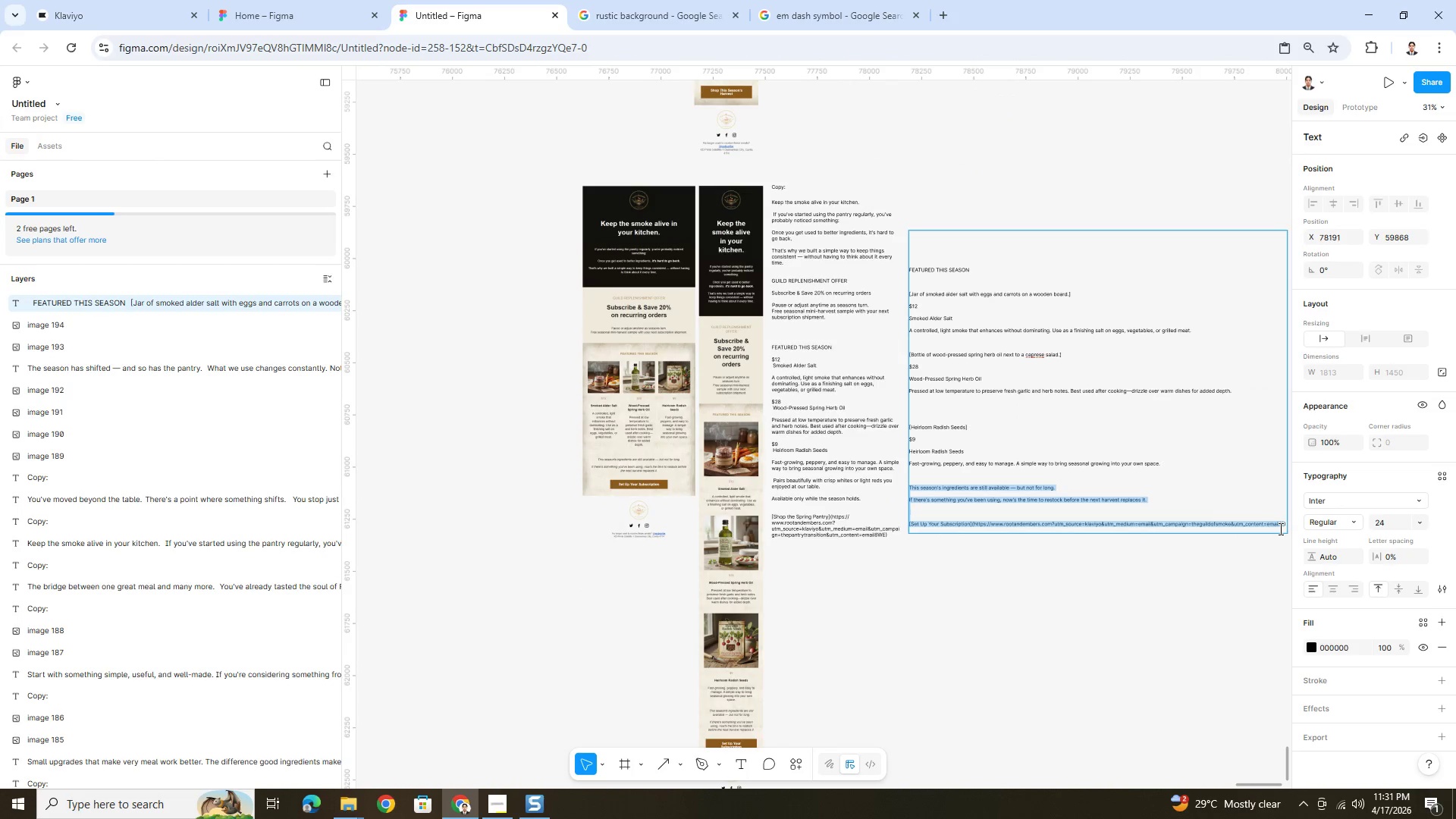 
key(Shift+ArrowRight)
 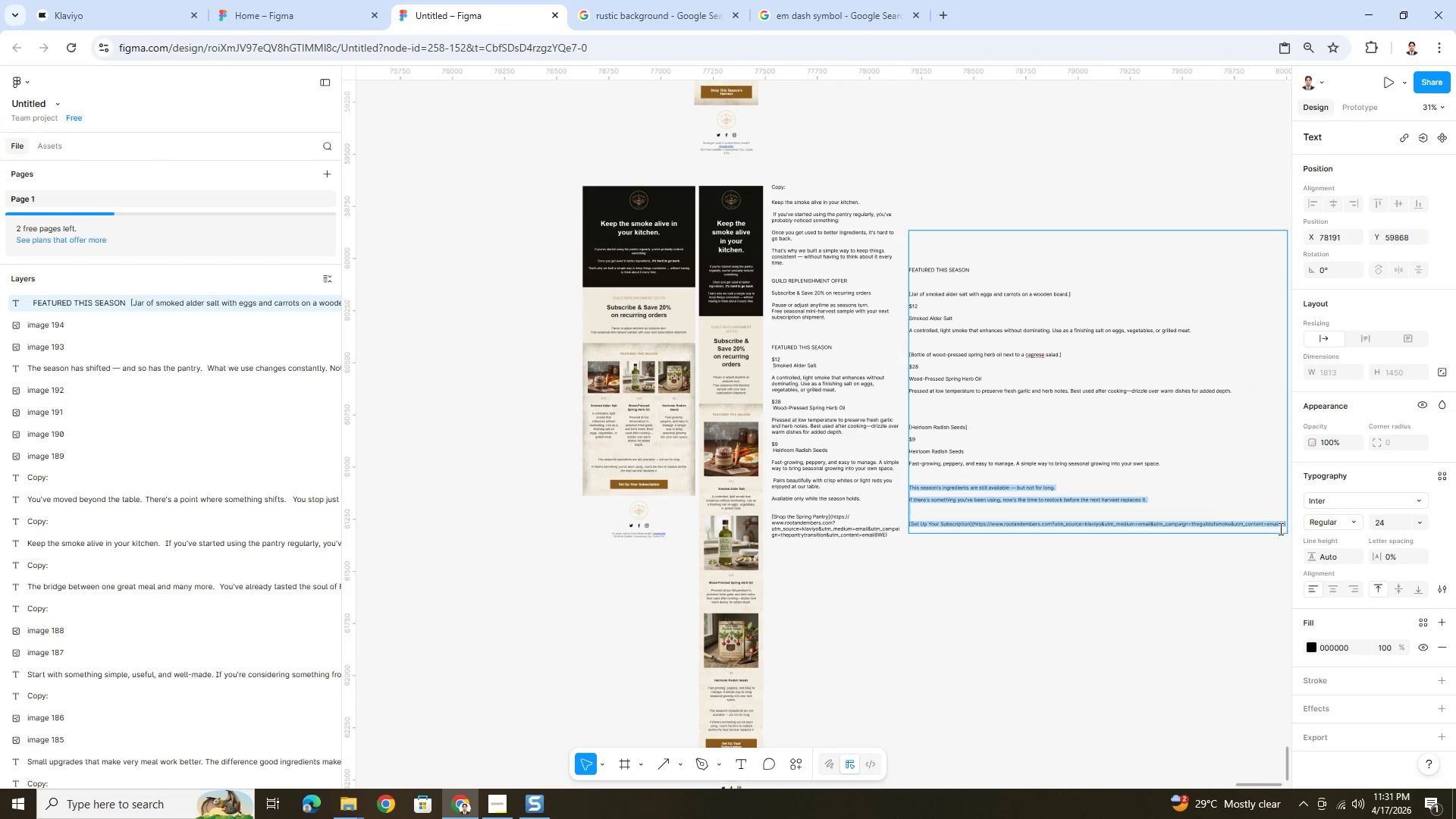 
key(Shift+ArrowRight)
 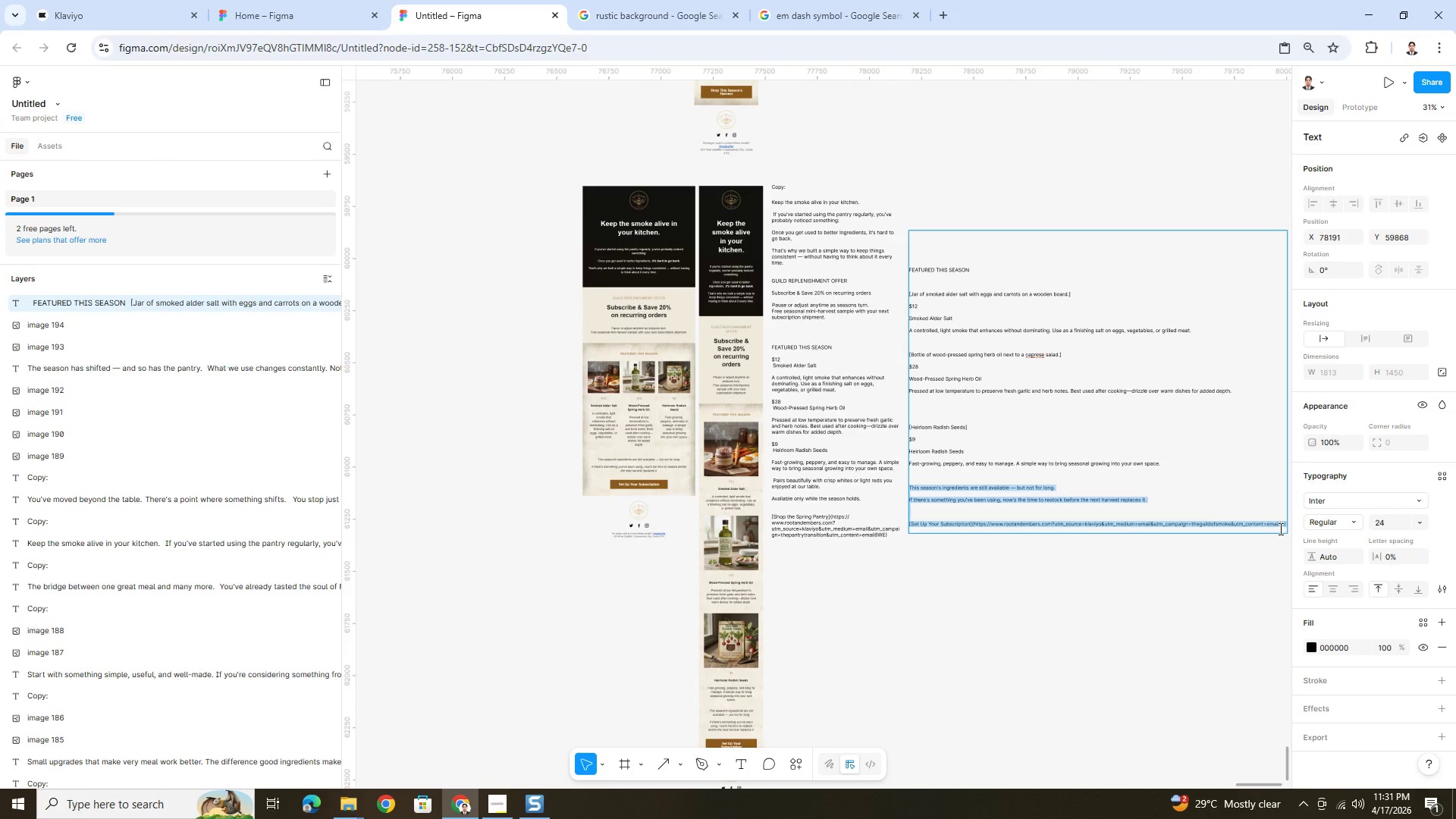 
key(Control+C)
 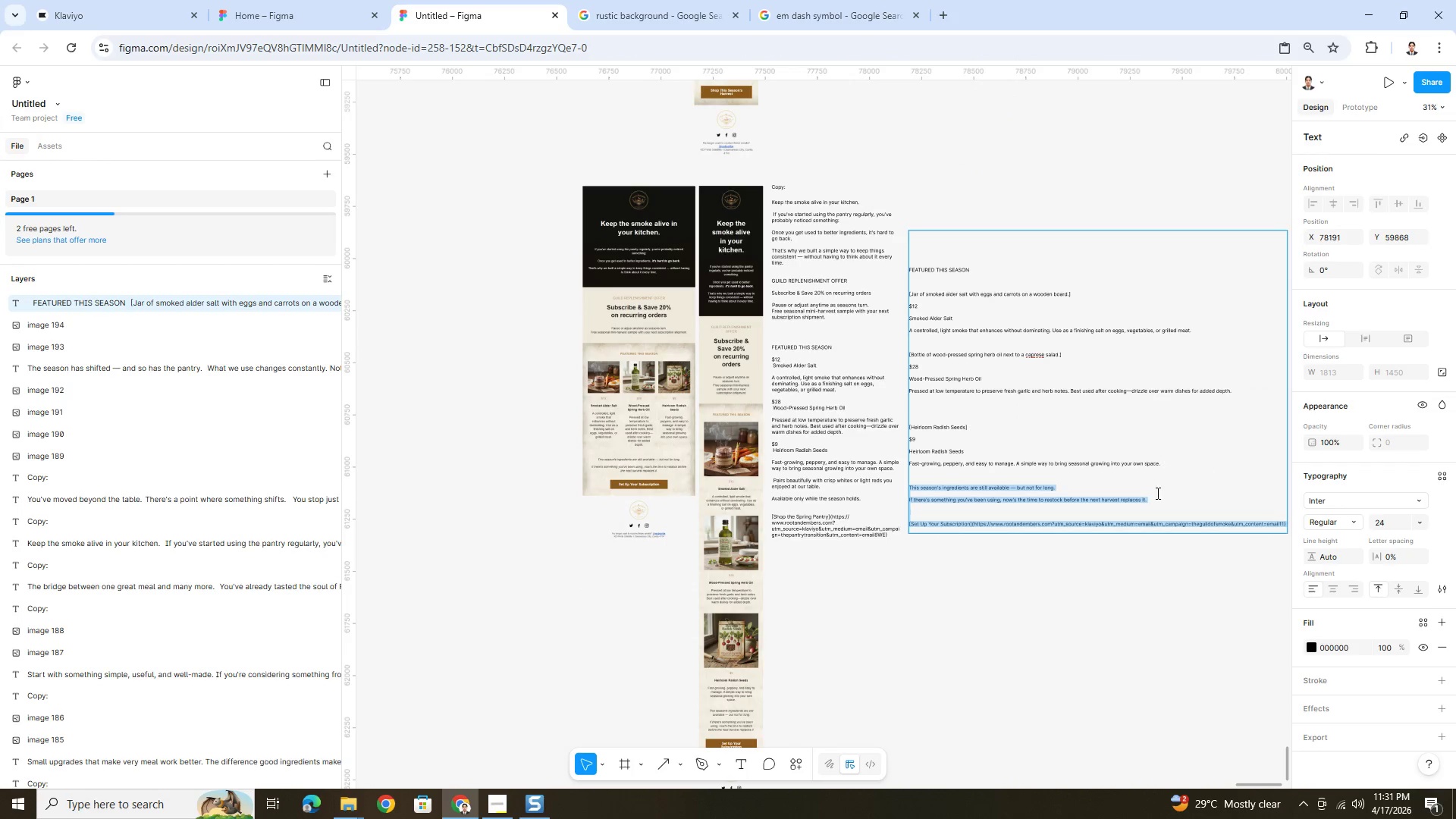 
hold_key(key=ControlLeft, duration=0.94)
scroll: coordinate [817, 530], scroll_direction: up, amount: 6.0
 